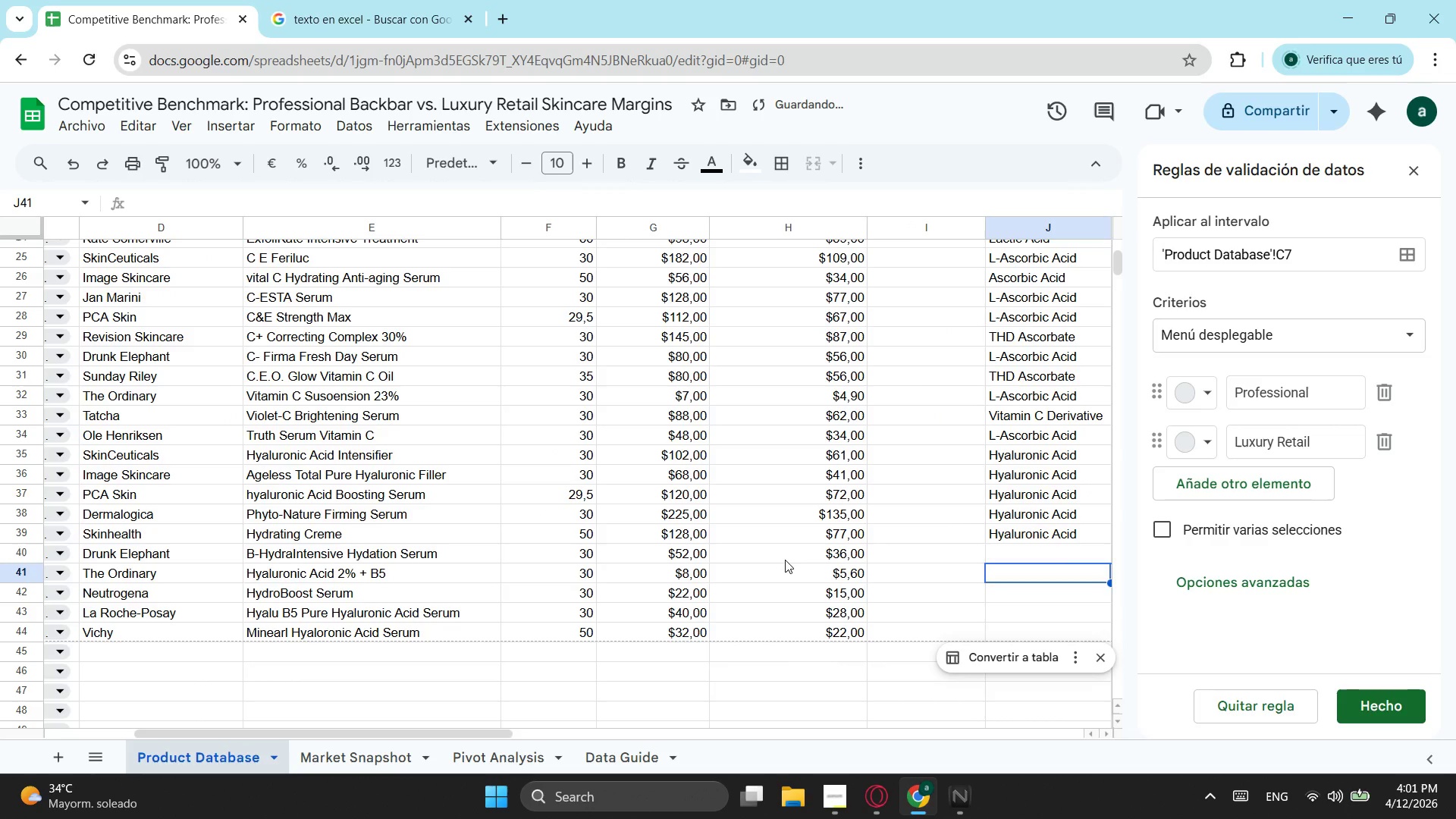 
key(ArrowUp)
 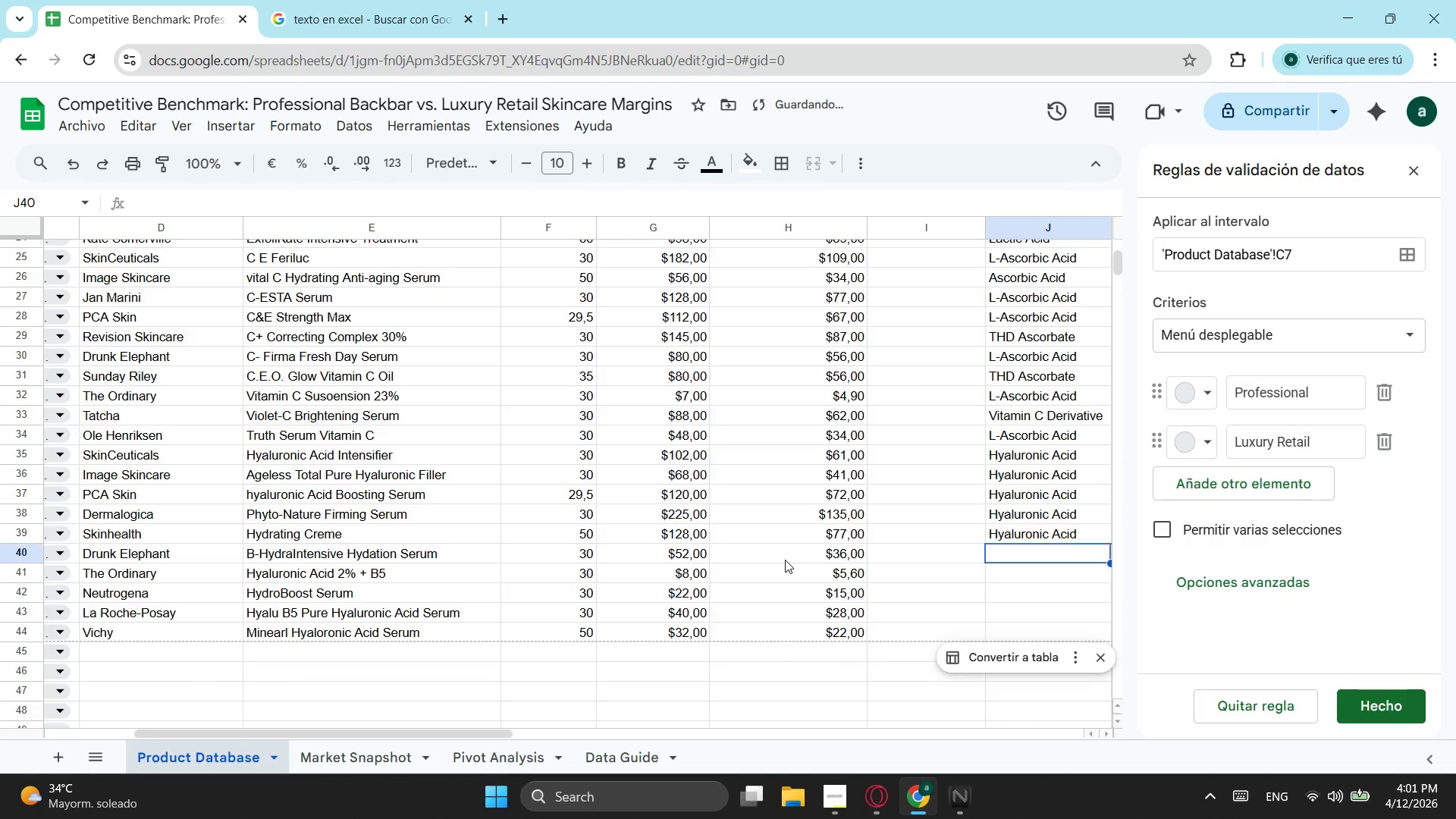 
key(ArrowUp)
 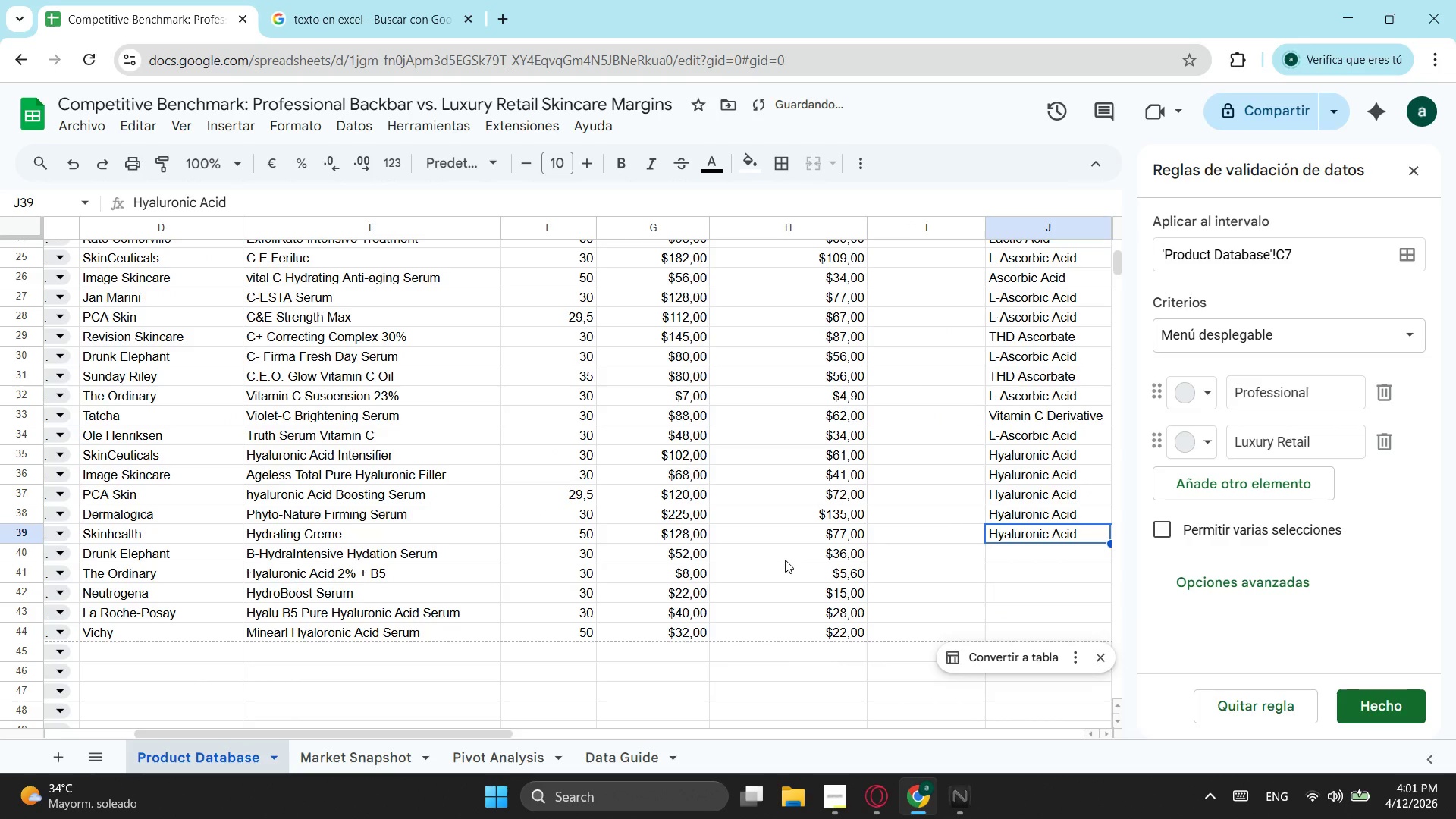 
key(ArrowUp)
 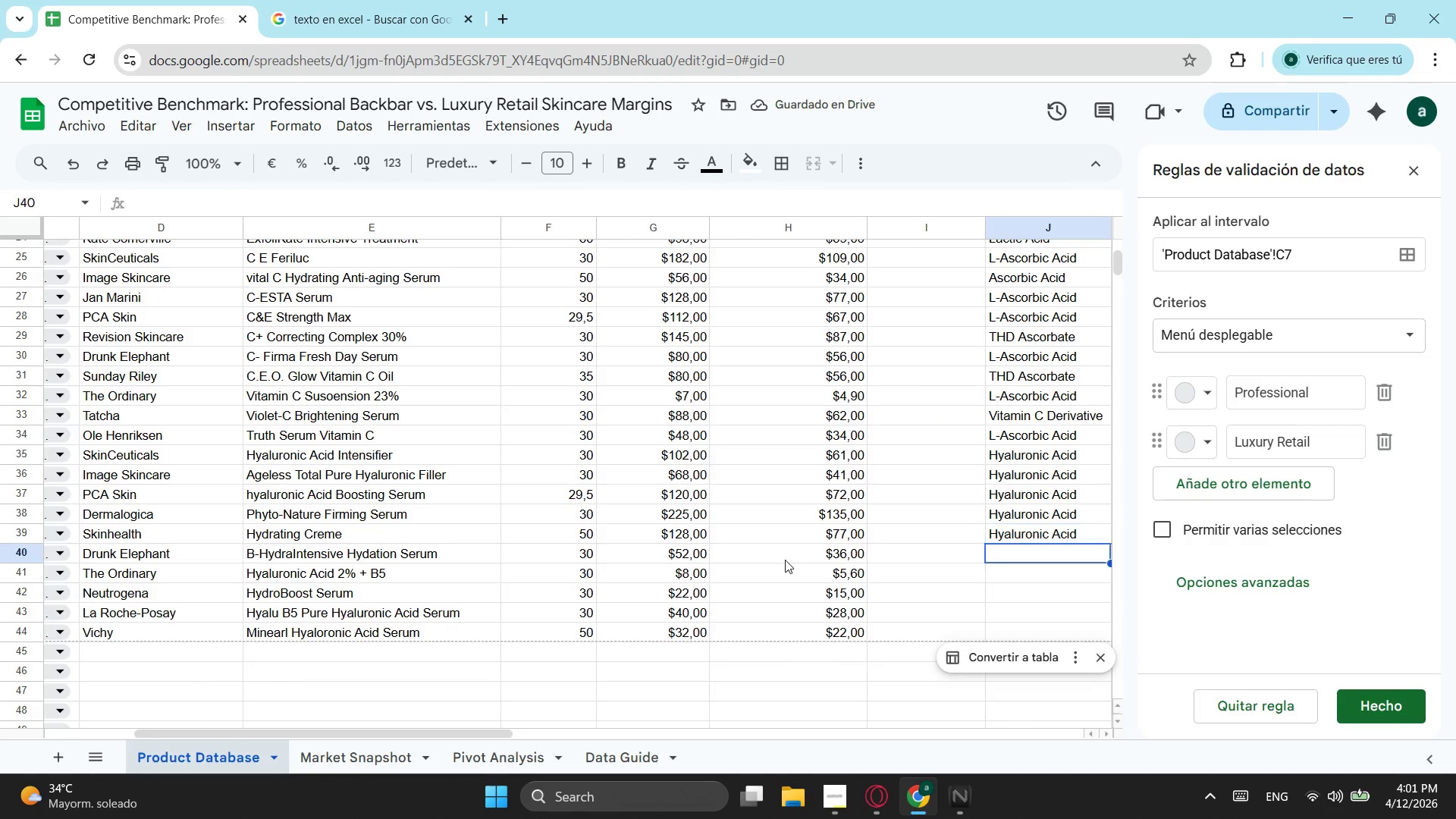 
key(ArrowDown)
 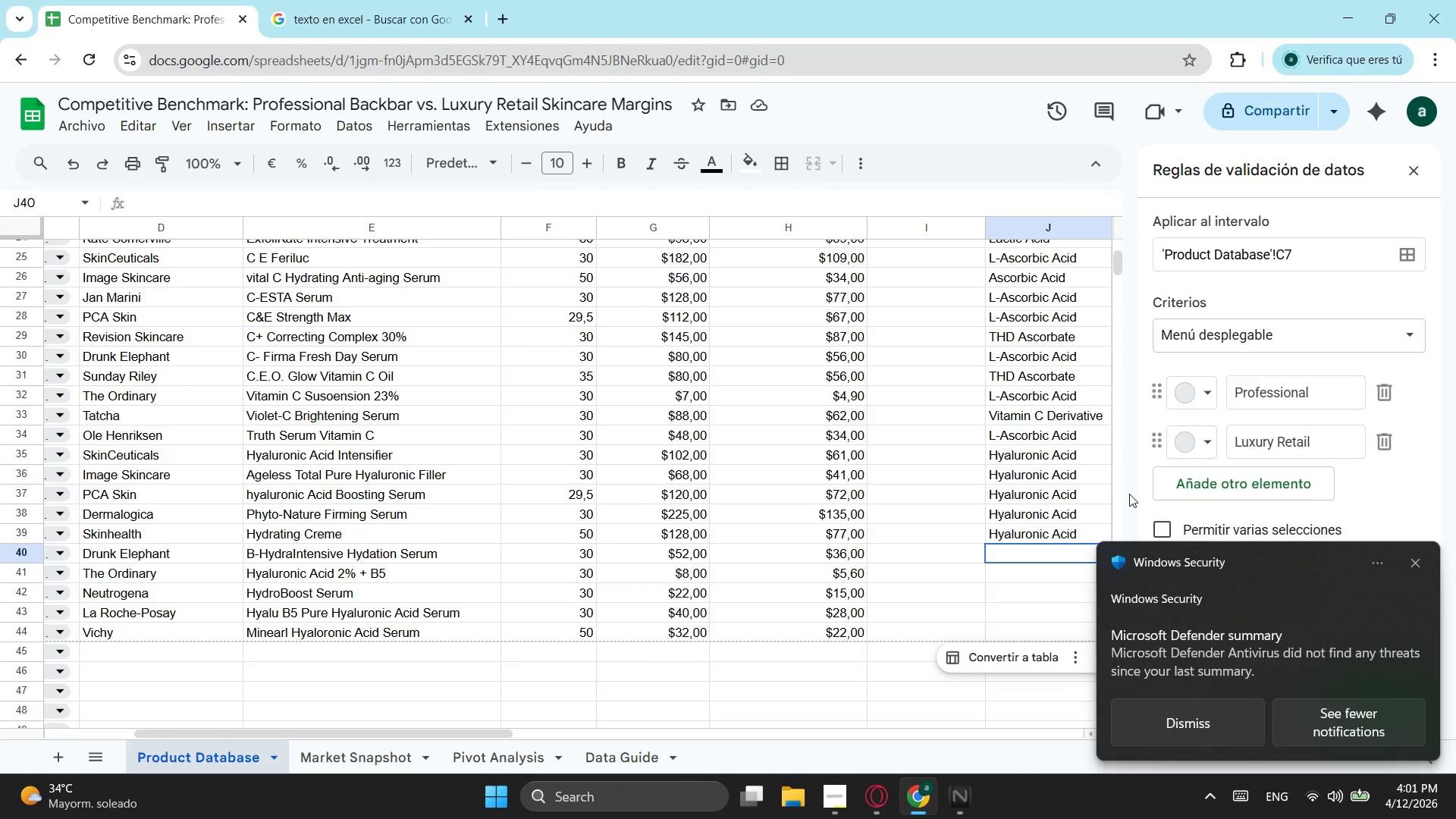 
wait(6.94)
 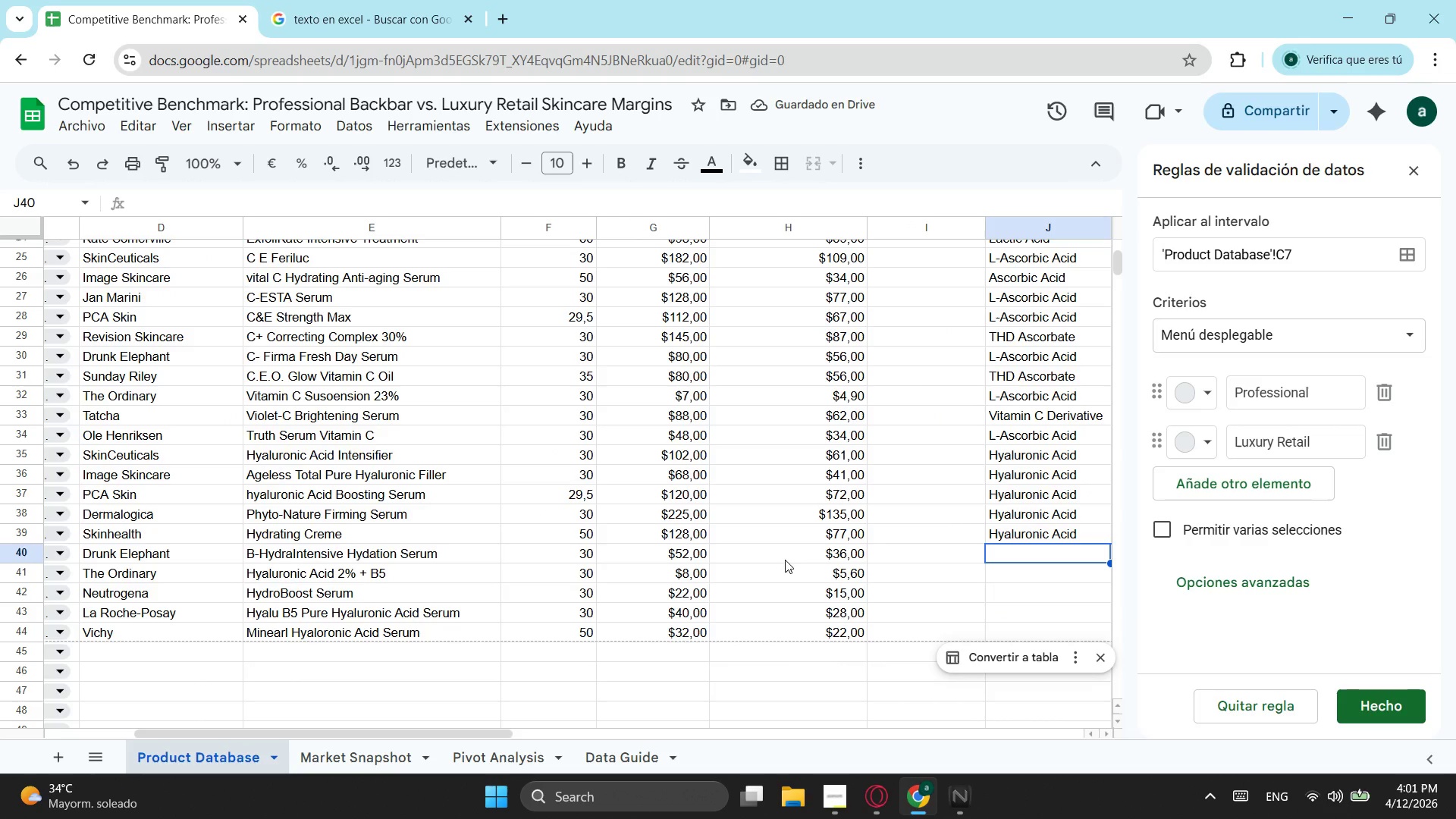 
left_click([1414, 560])
 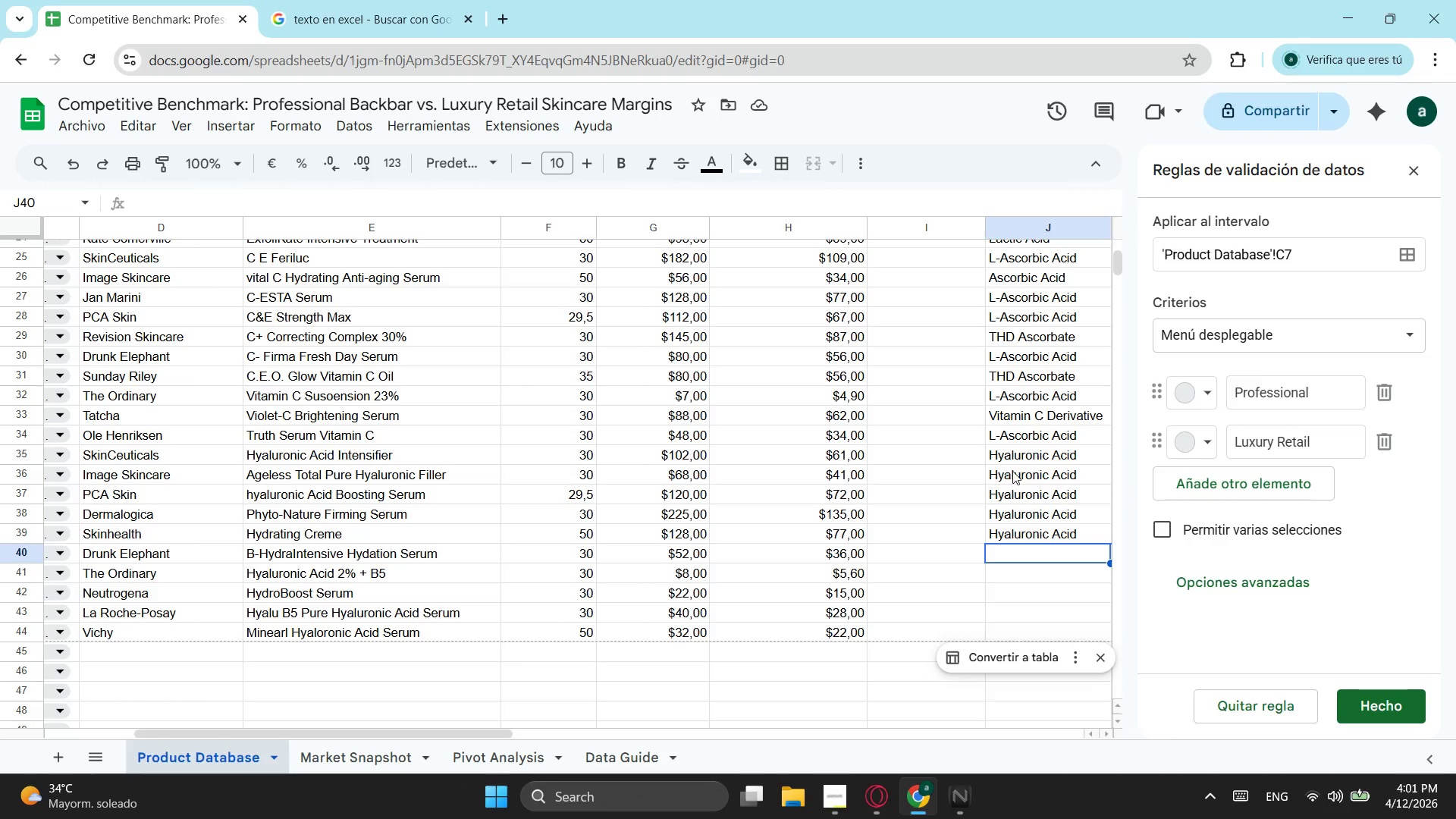 
left_click_drag(start_coordinate=[1019, 478], to_coordinate=[1028, 529])
 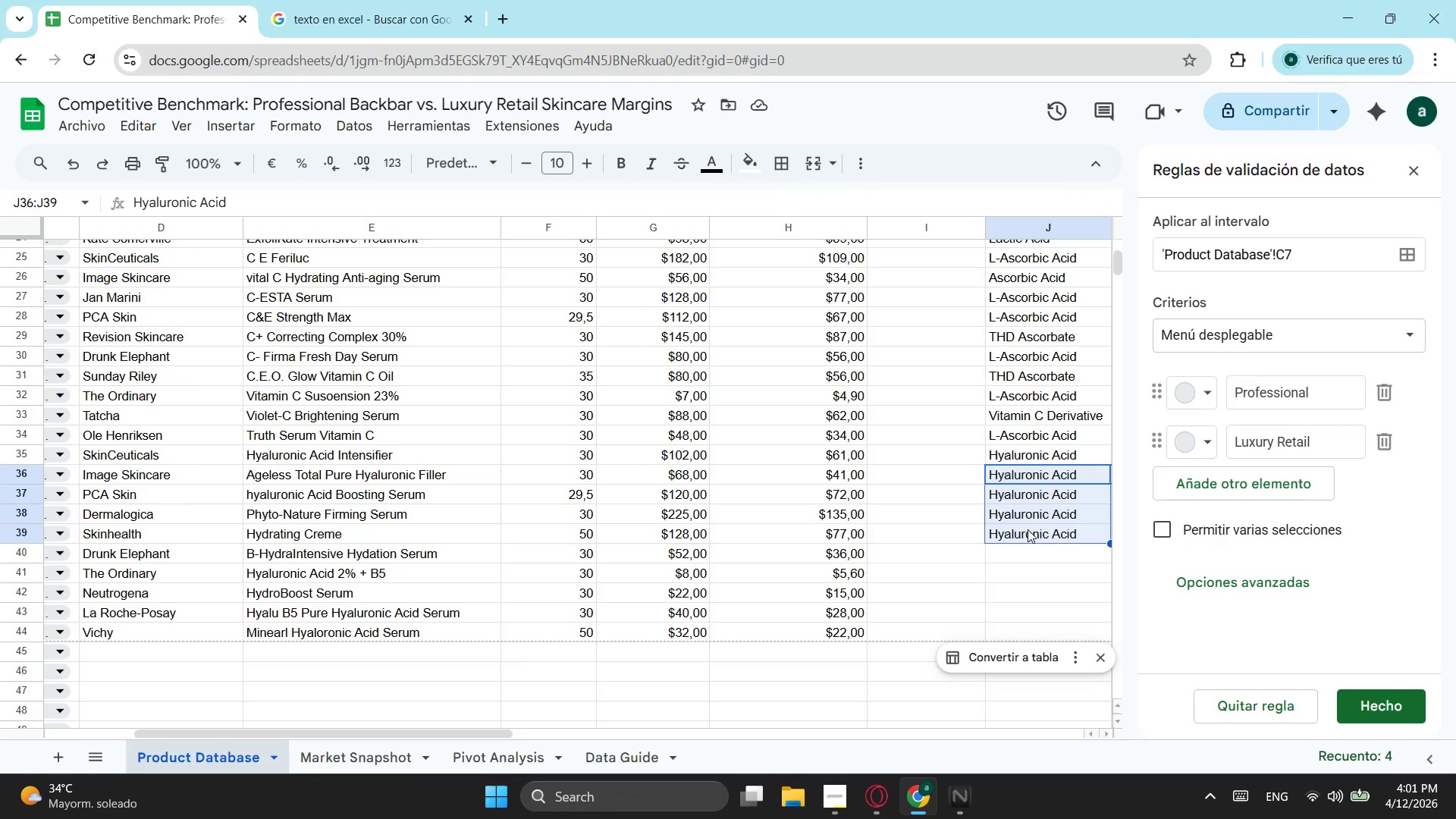 
key(Control+ControlLeft)
 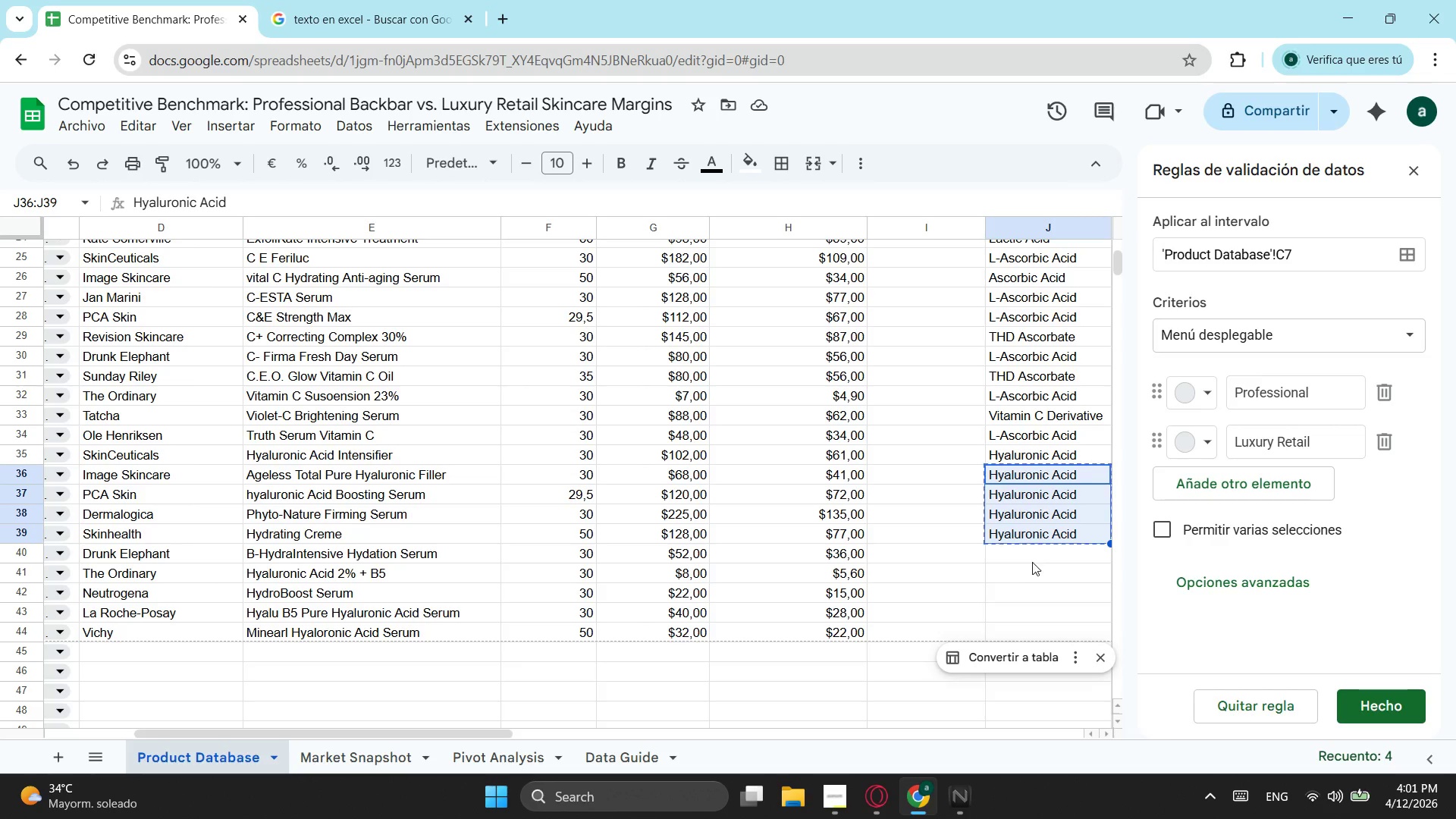 
key(C)
 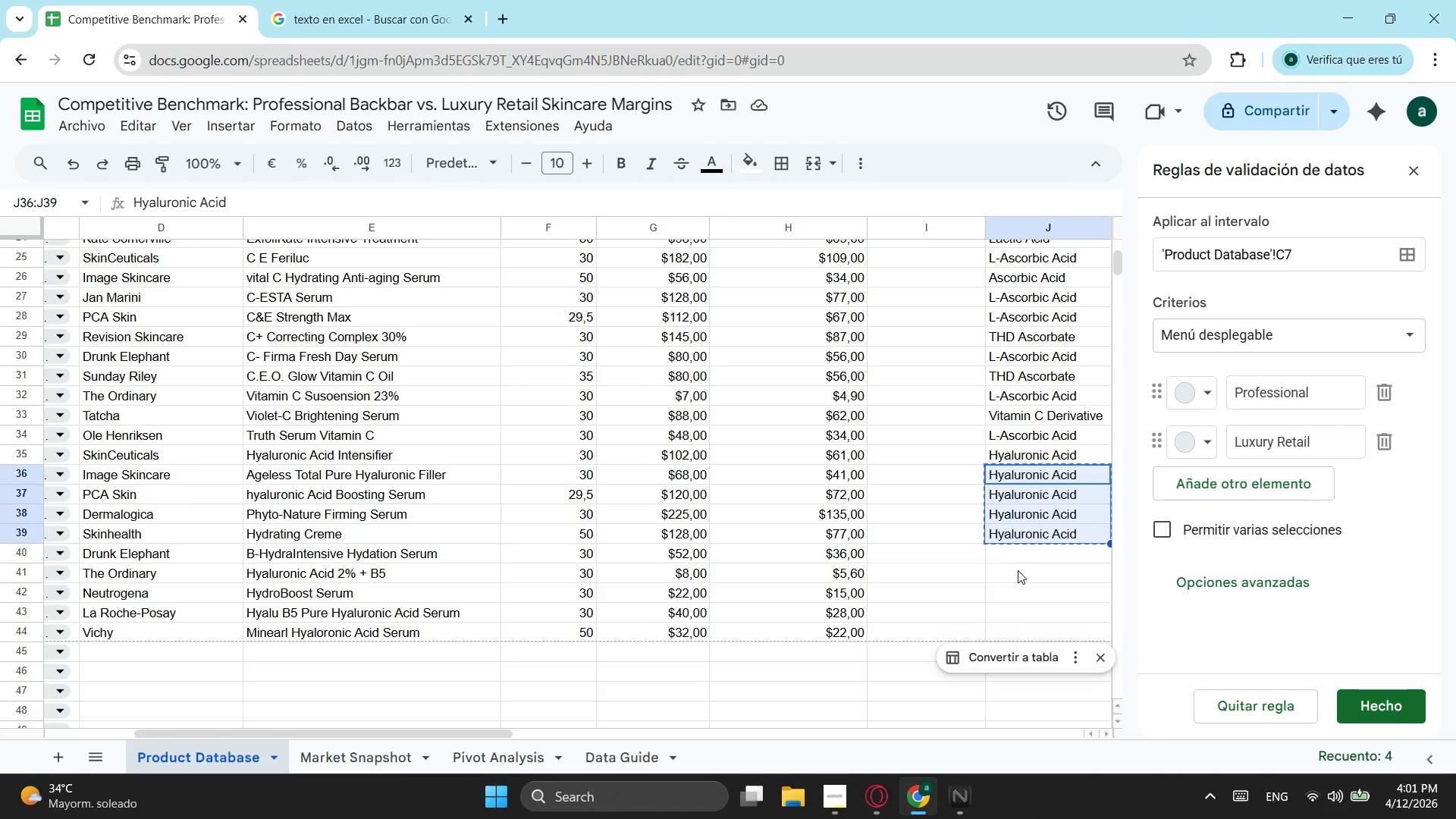 
left_click([1015, 575])
 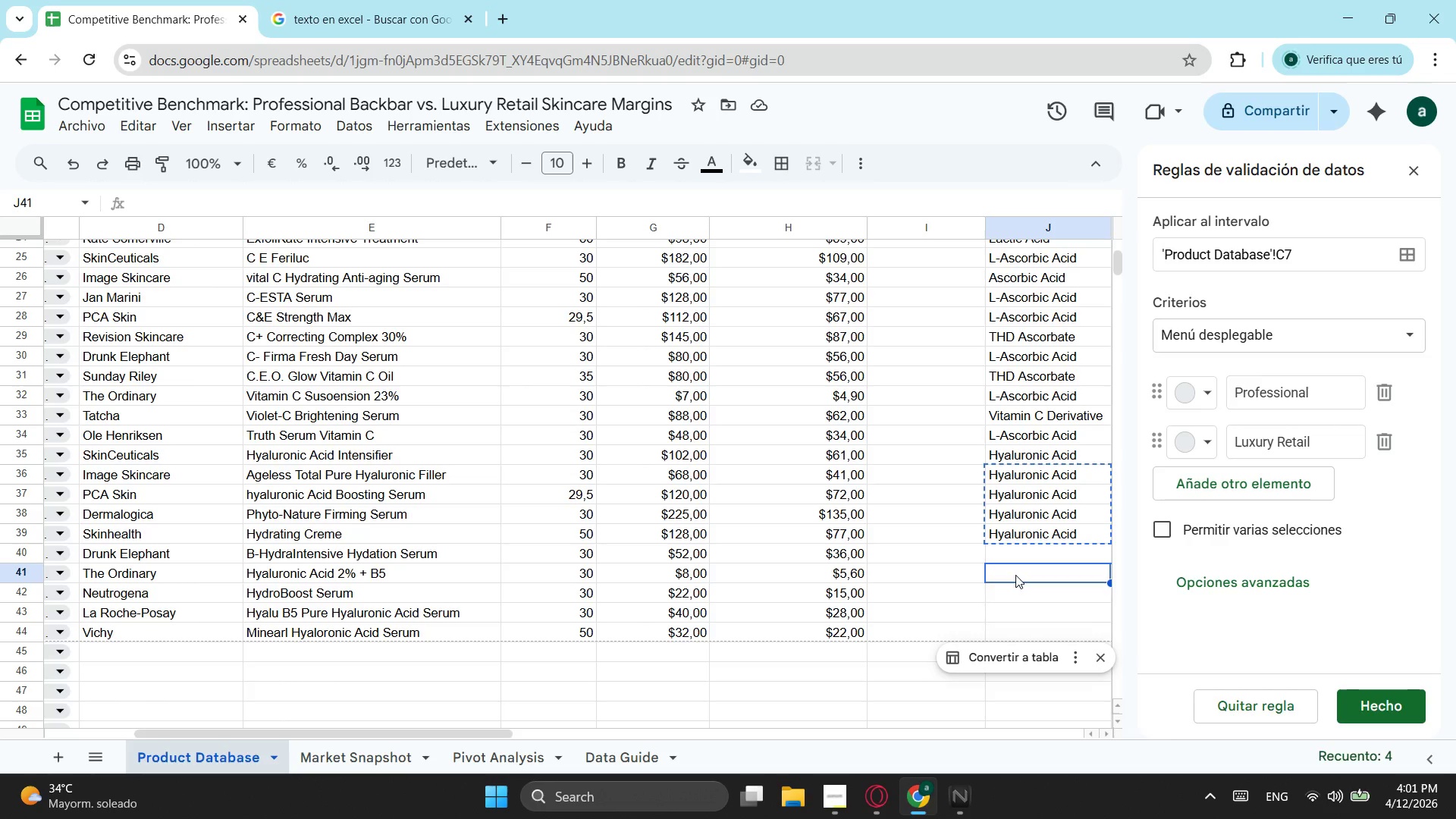 
key(Control+ControlLeft)
 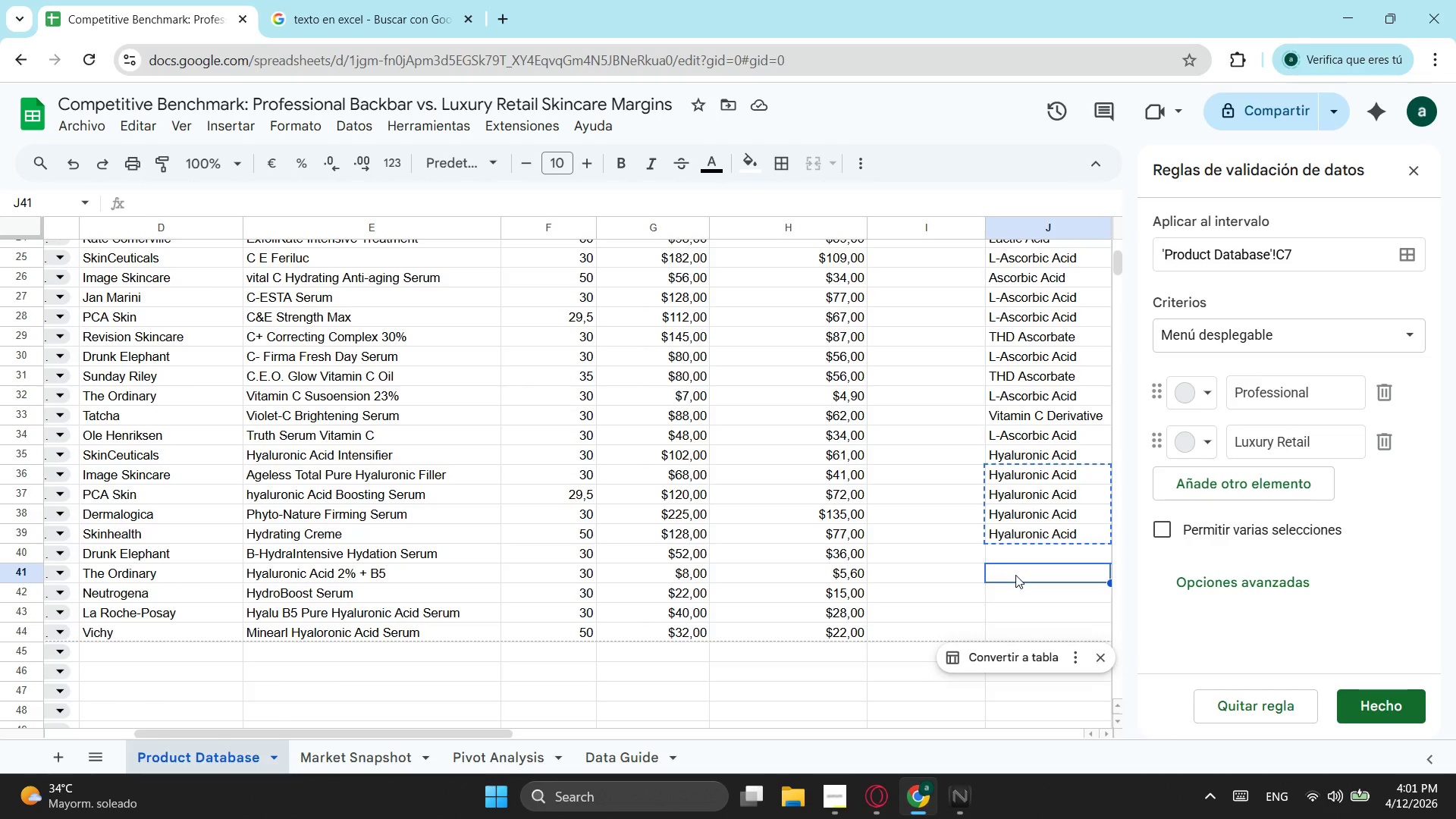 
key(Control+V)
 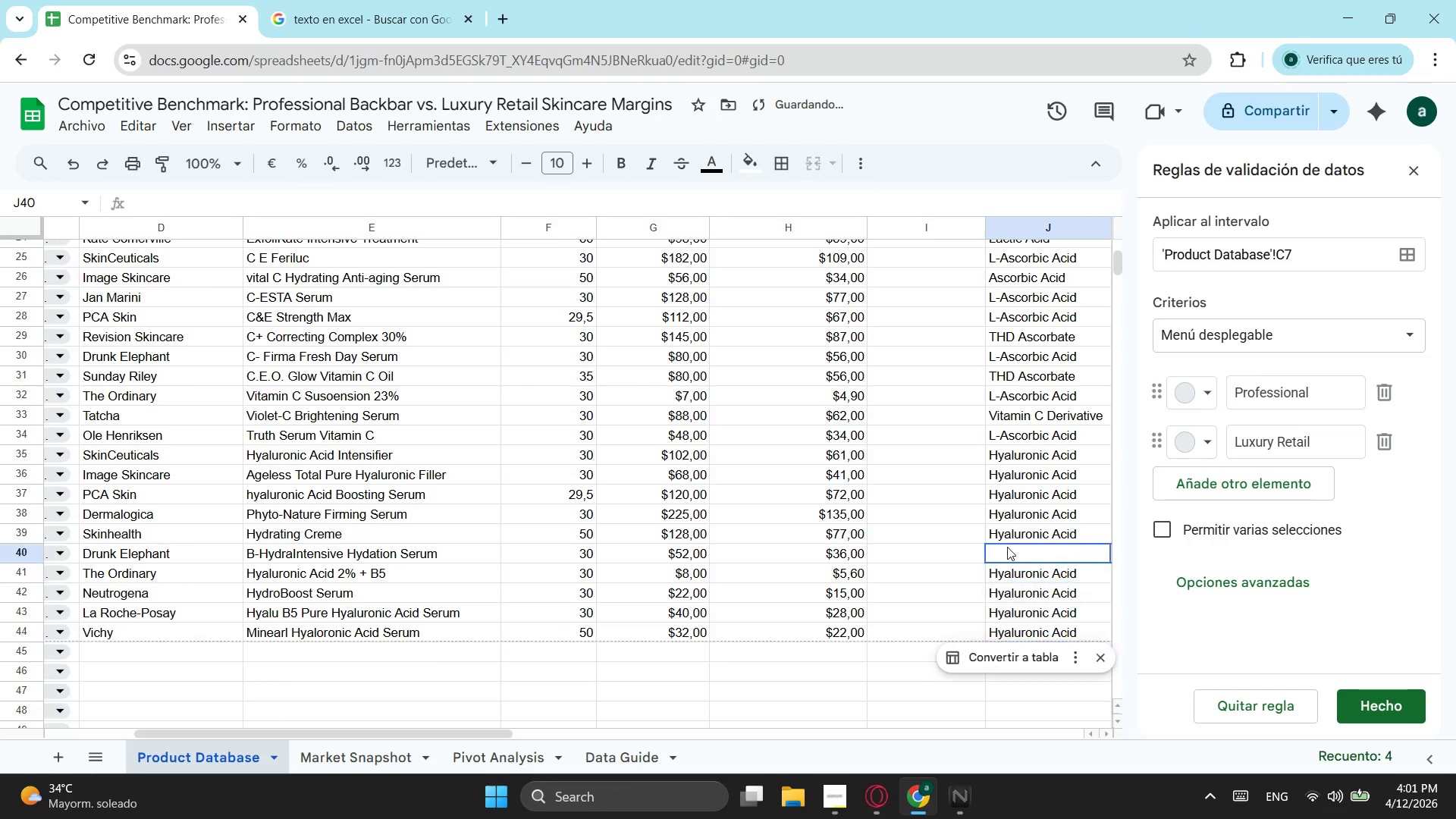 
left_click([1007, 547])
 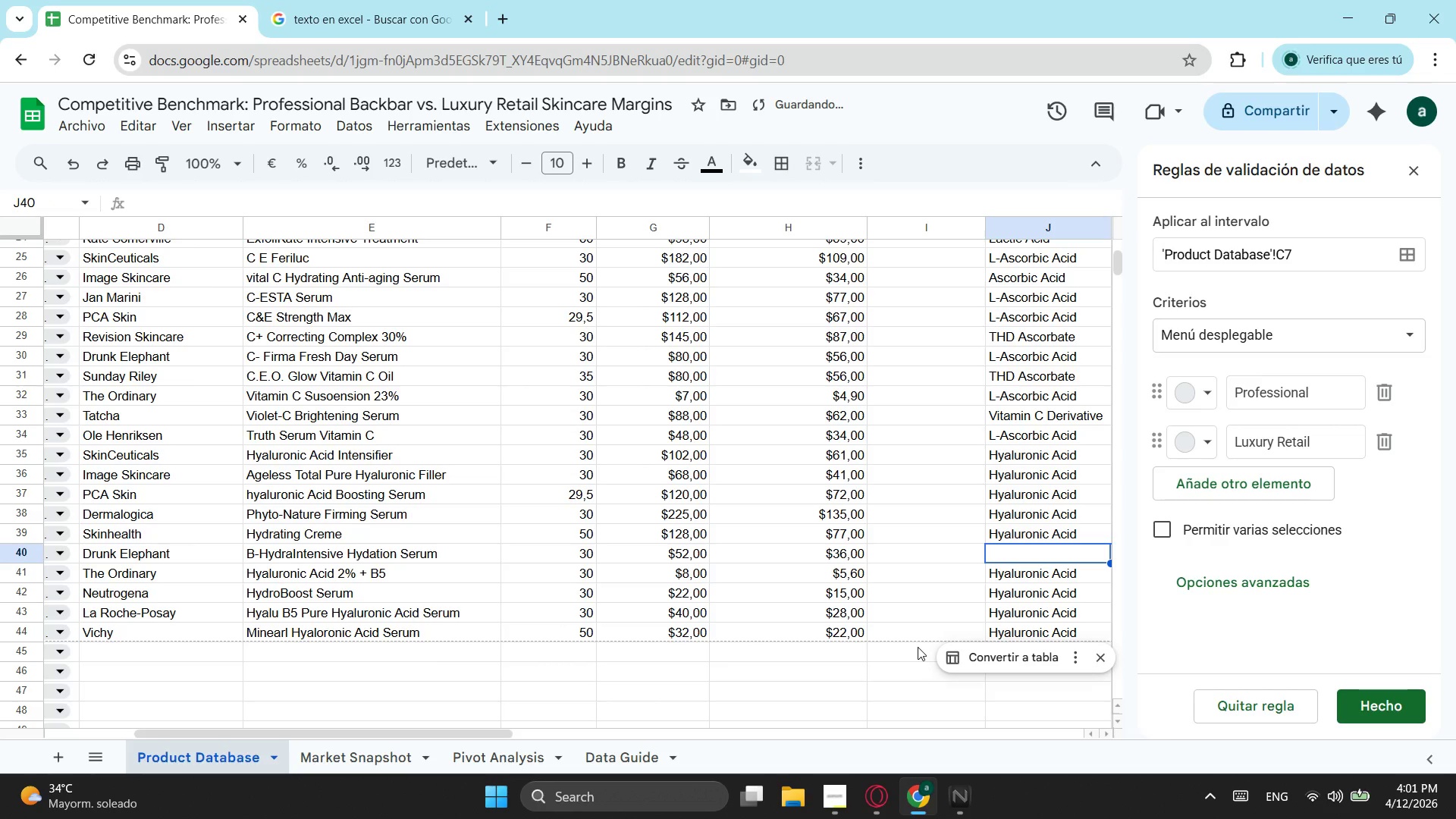 
type(Vit)
 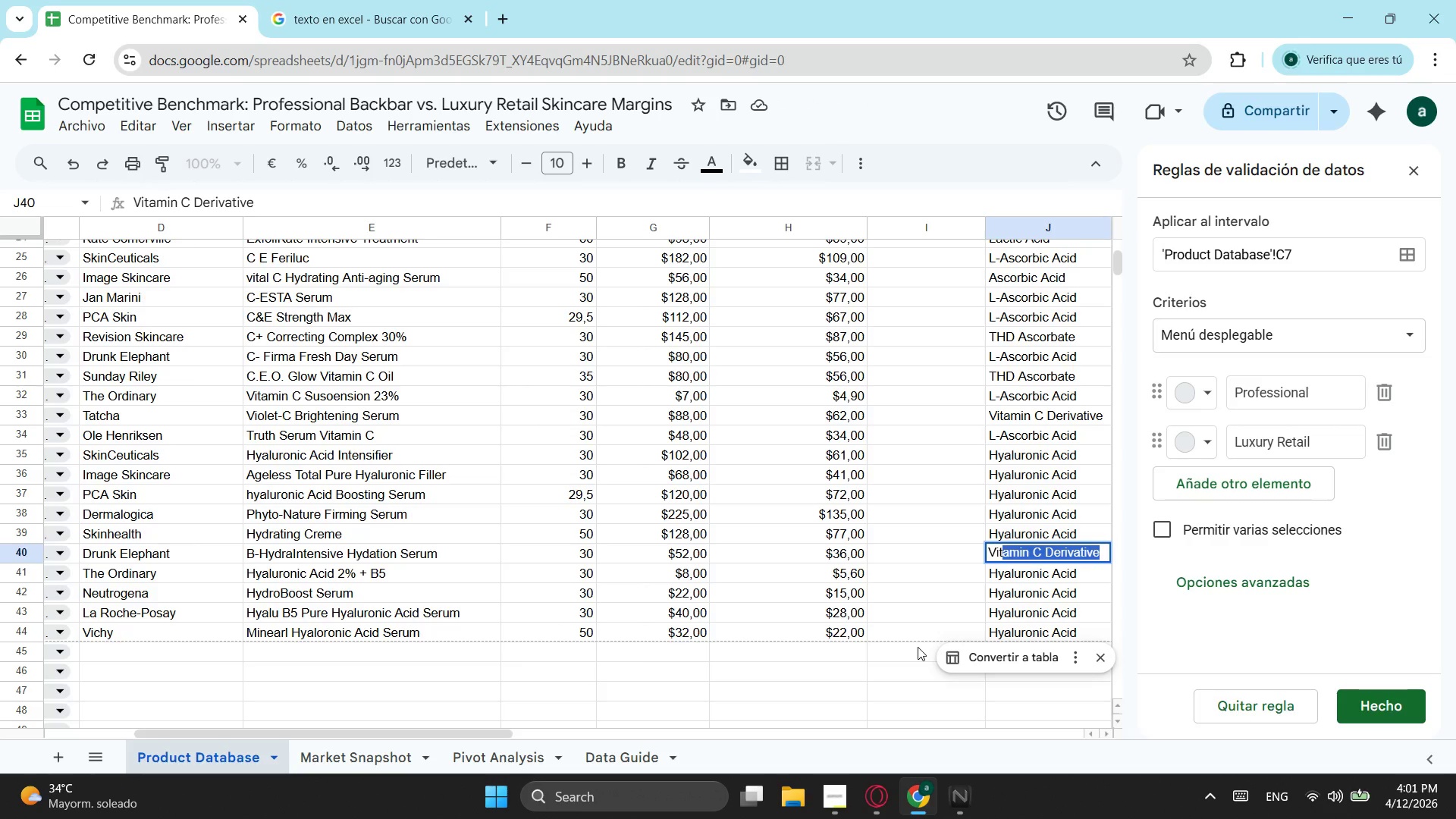 
hold_key(key=Backspace, duration=0.8)
 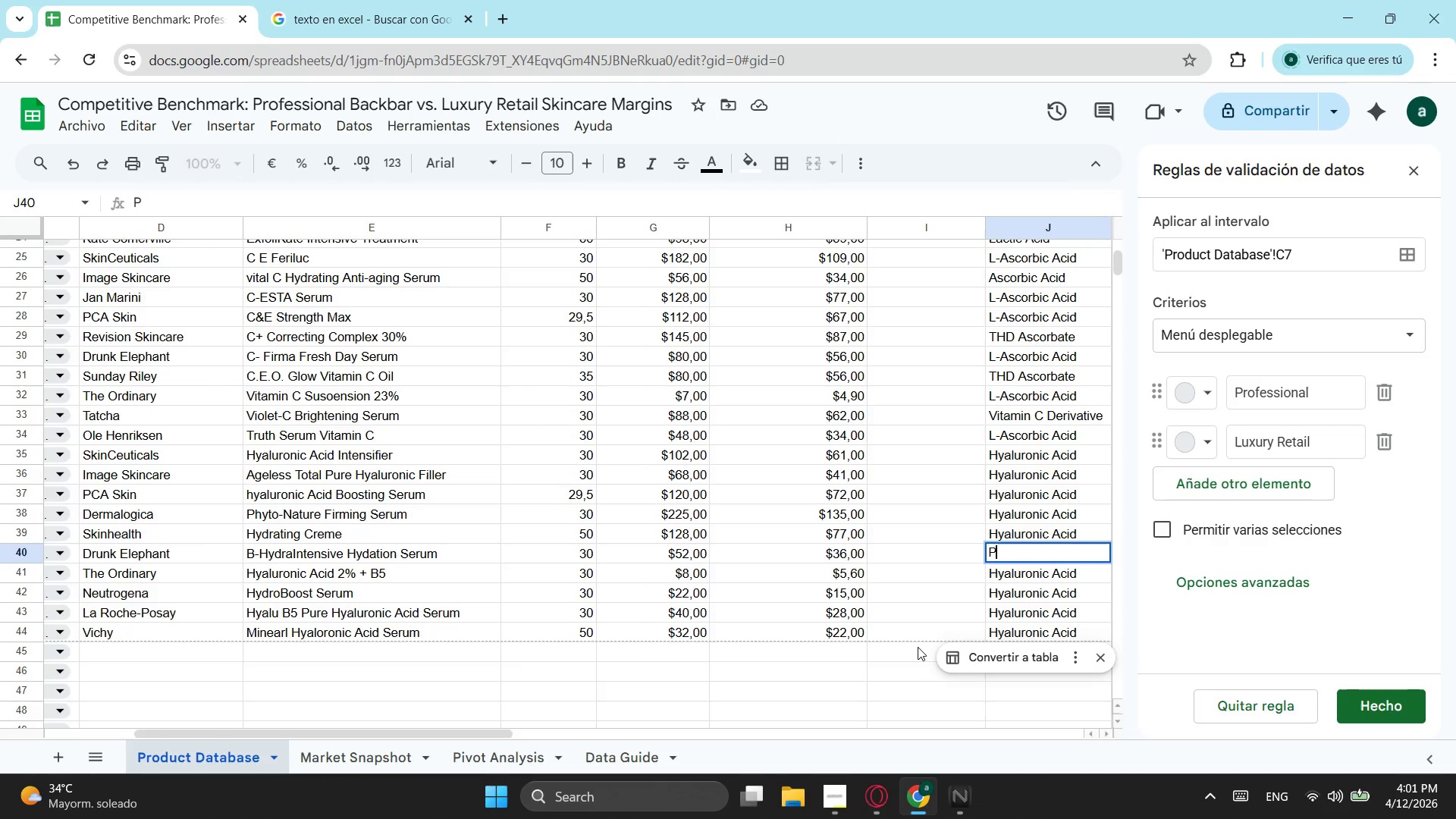 
type(PRO)
key(Backspace)
key(Backspace)
type(ro-Vitamin B5)
key(Tab)
type(1)
 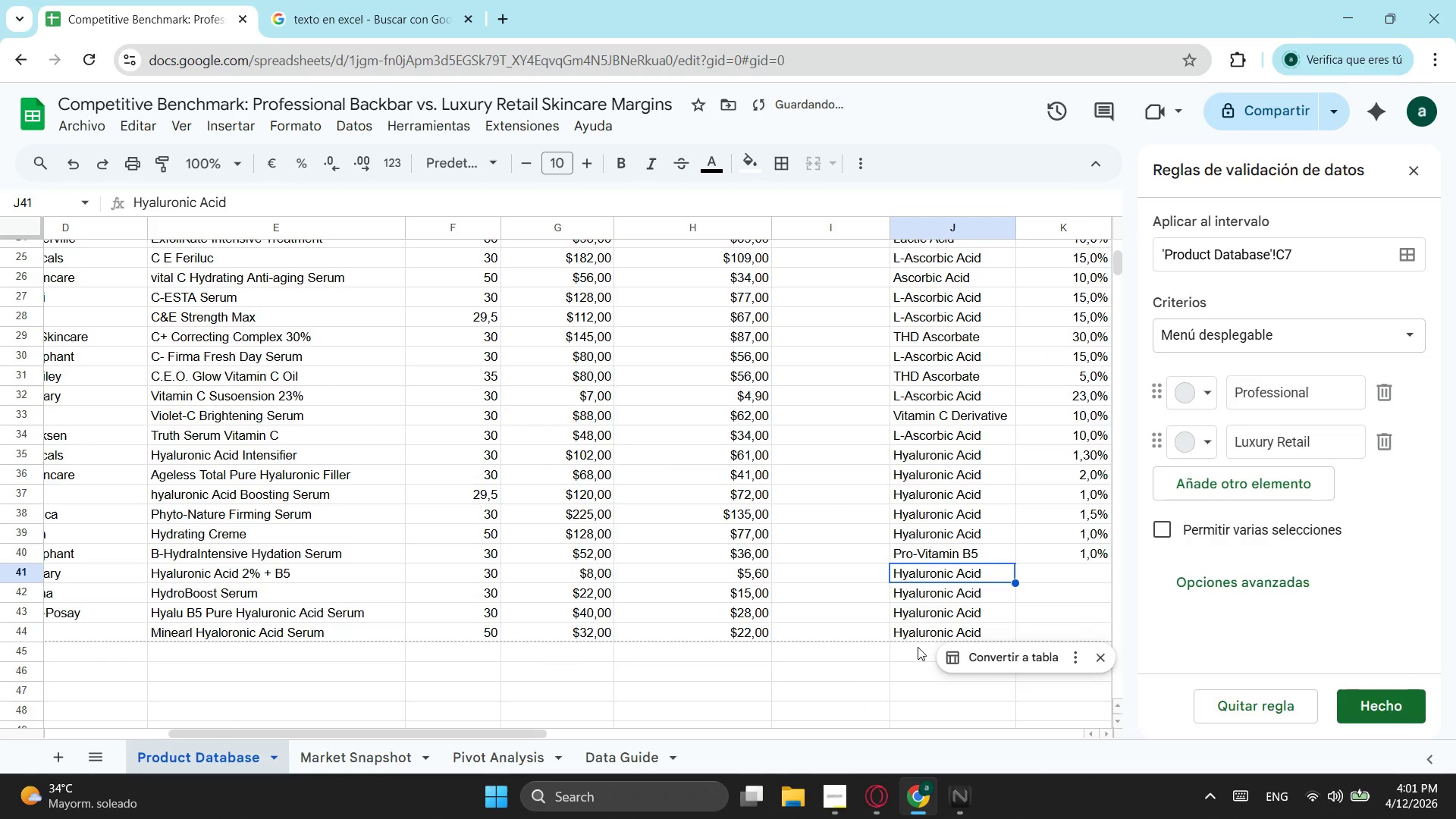 
 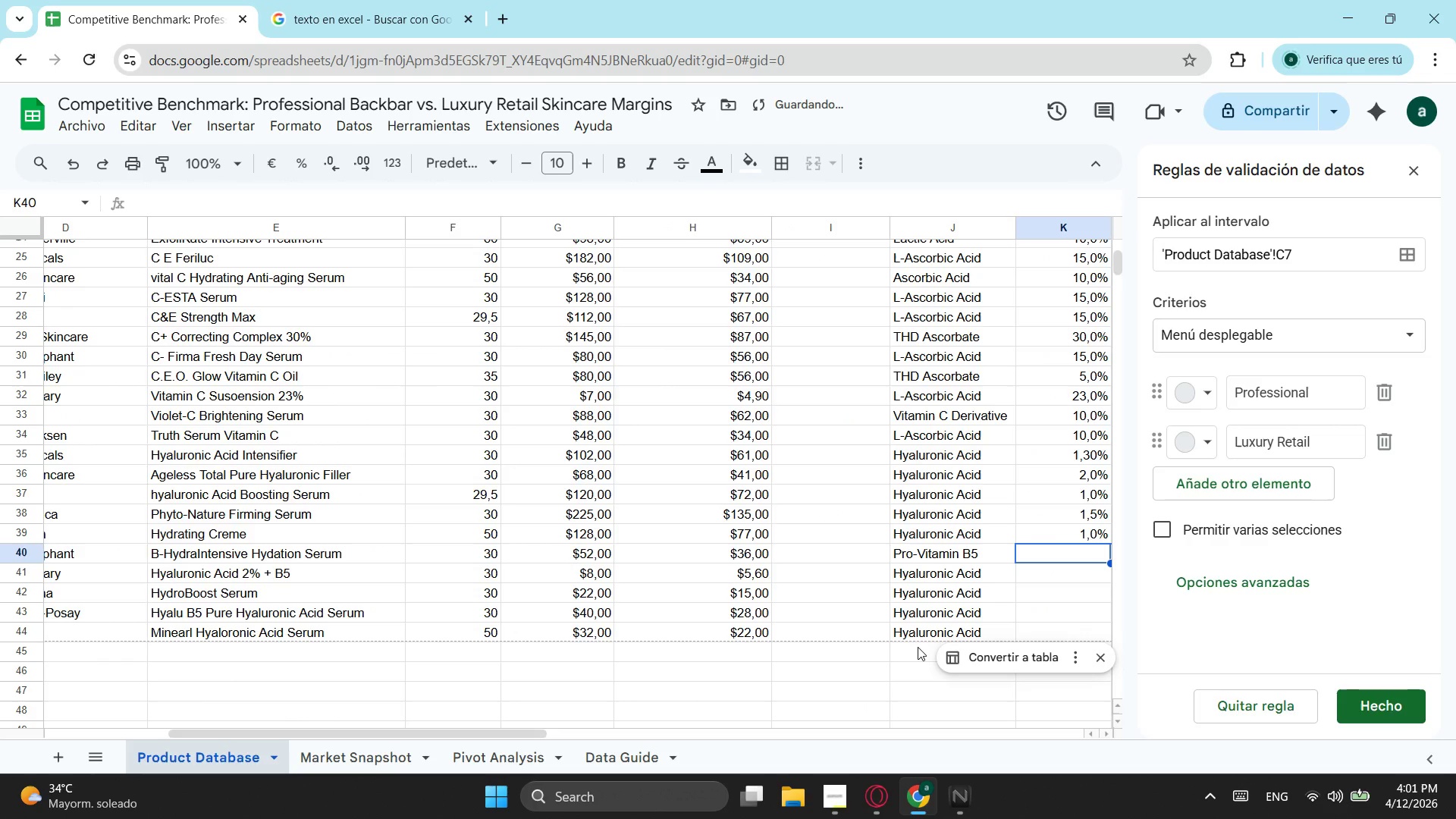 
key(Enter)
 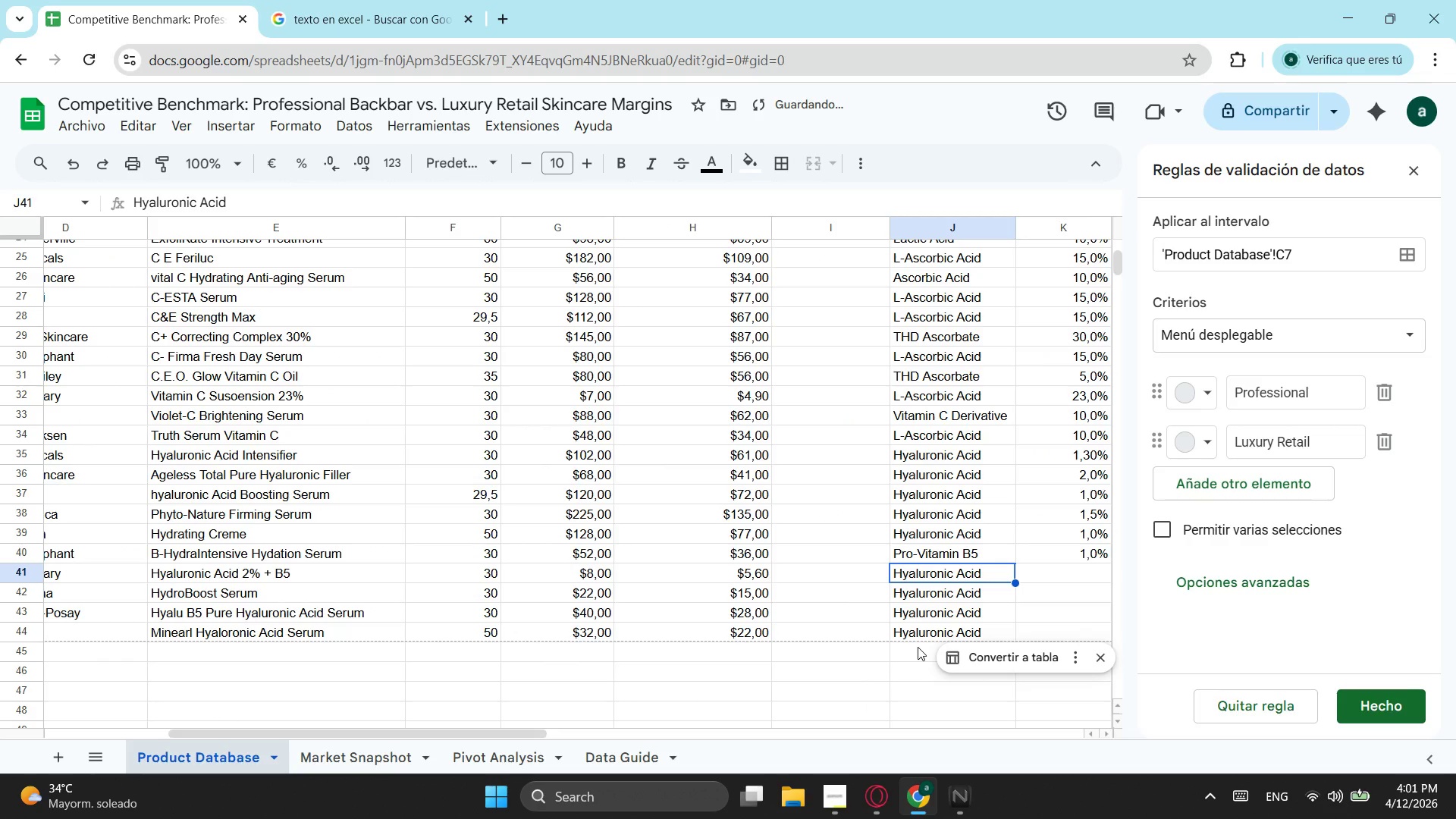 
key(Tab)
 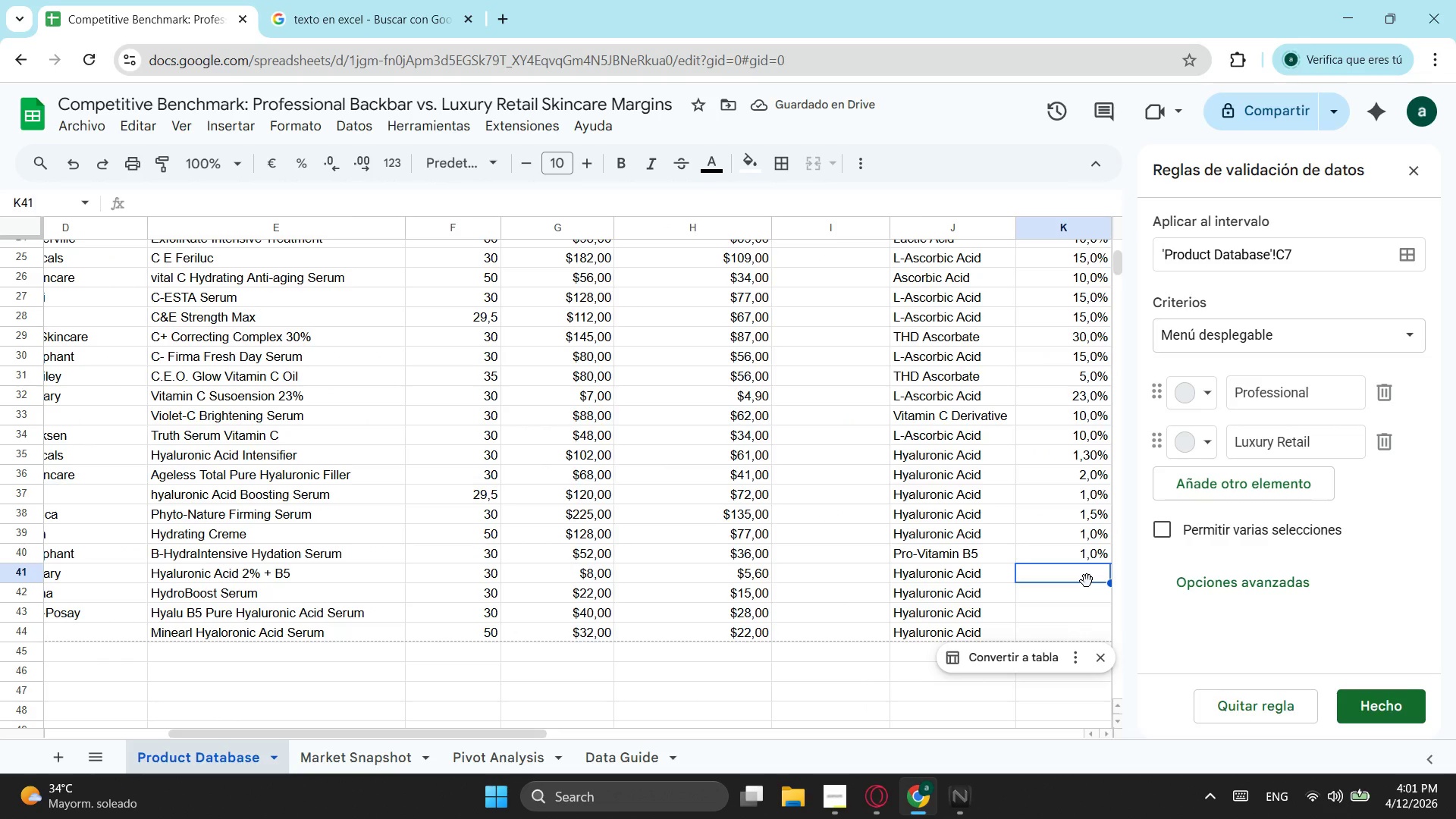 
key(2)
 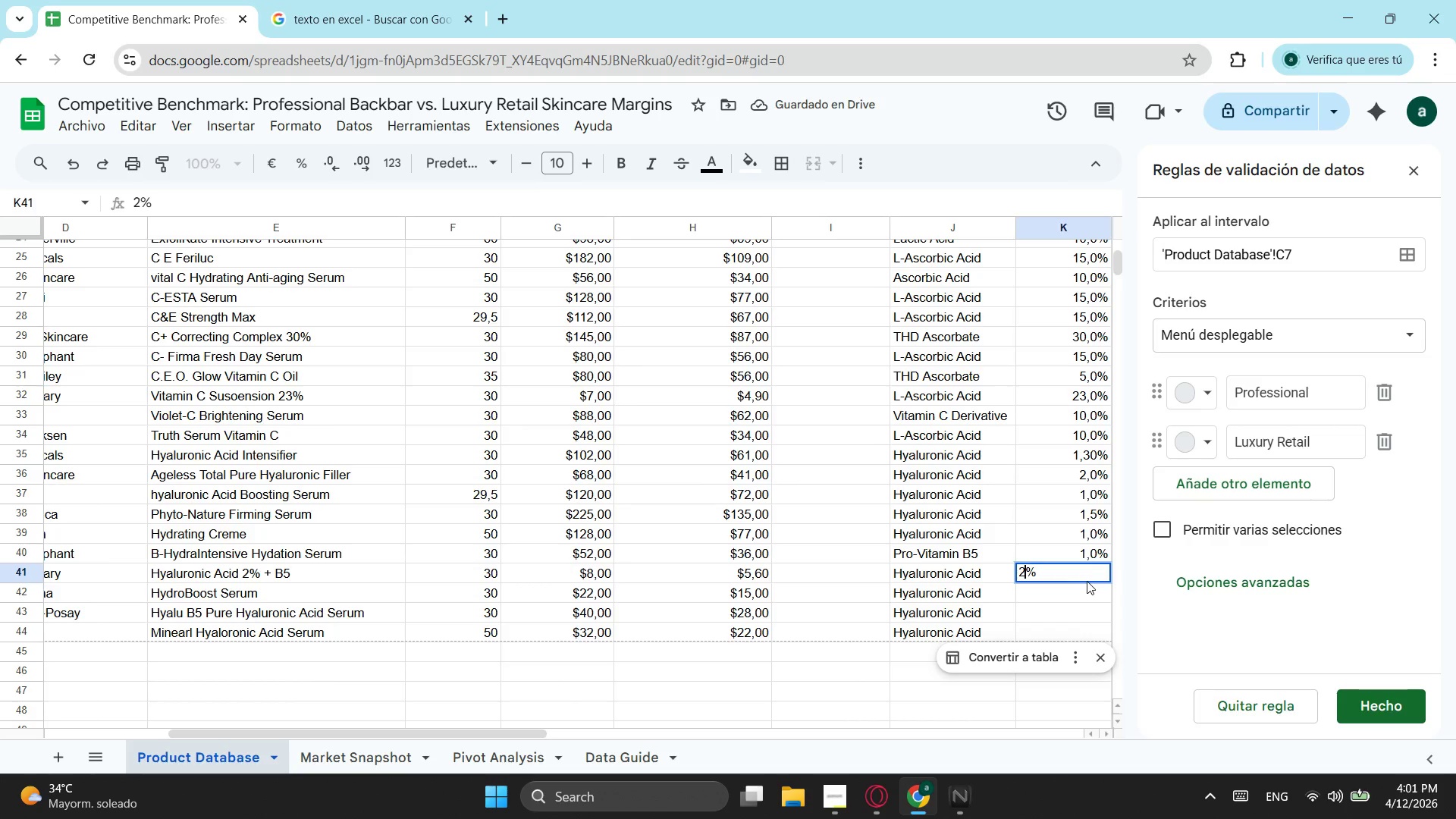 
key(Enter)
 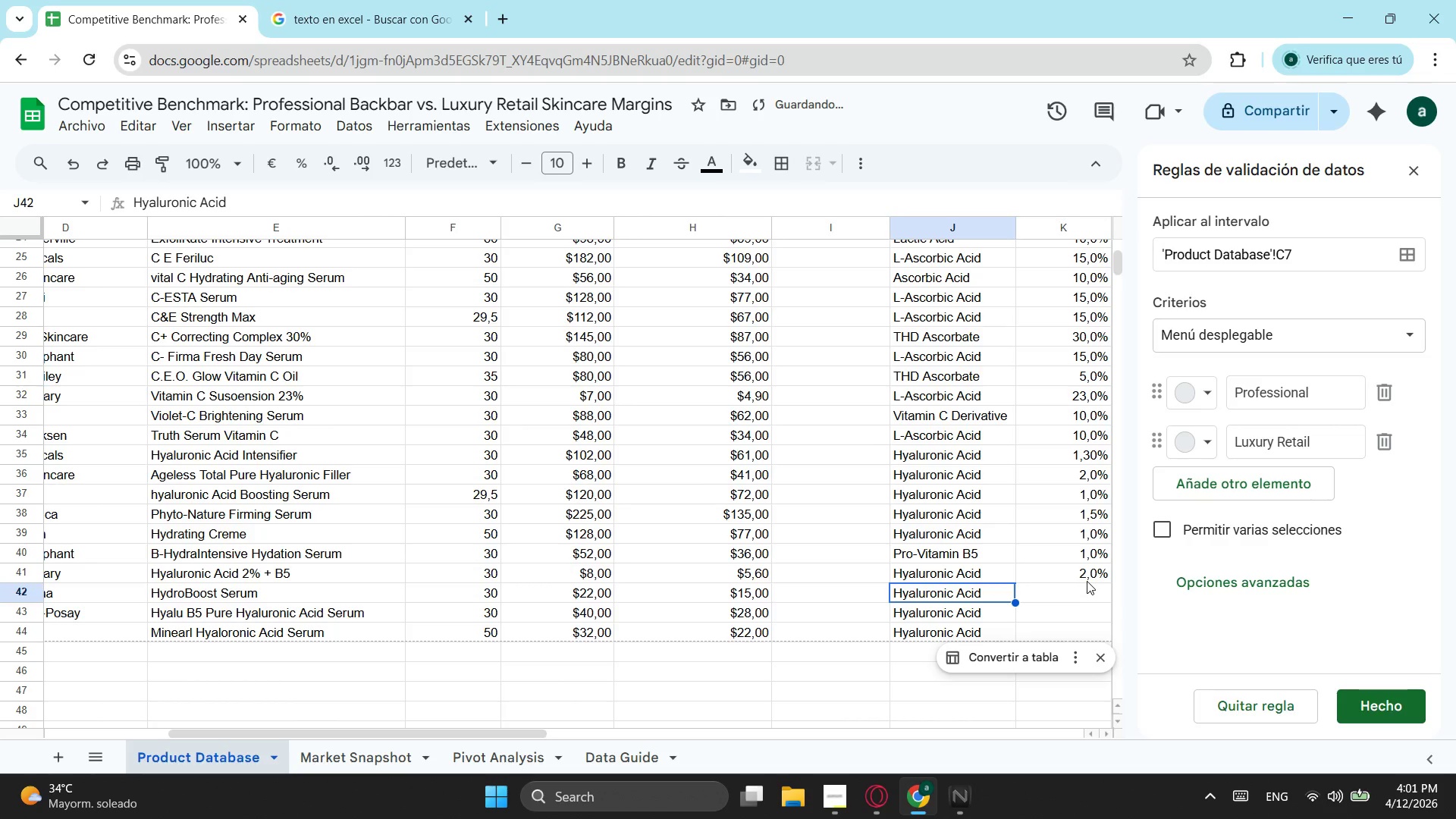 
key(Tab)
 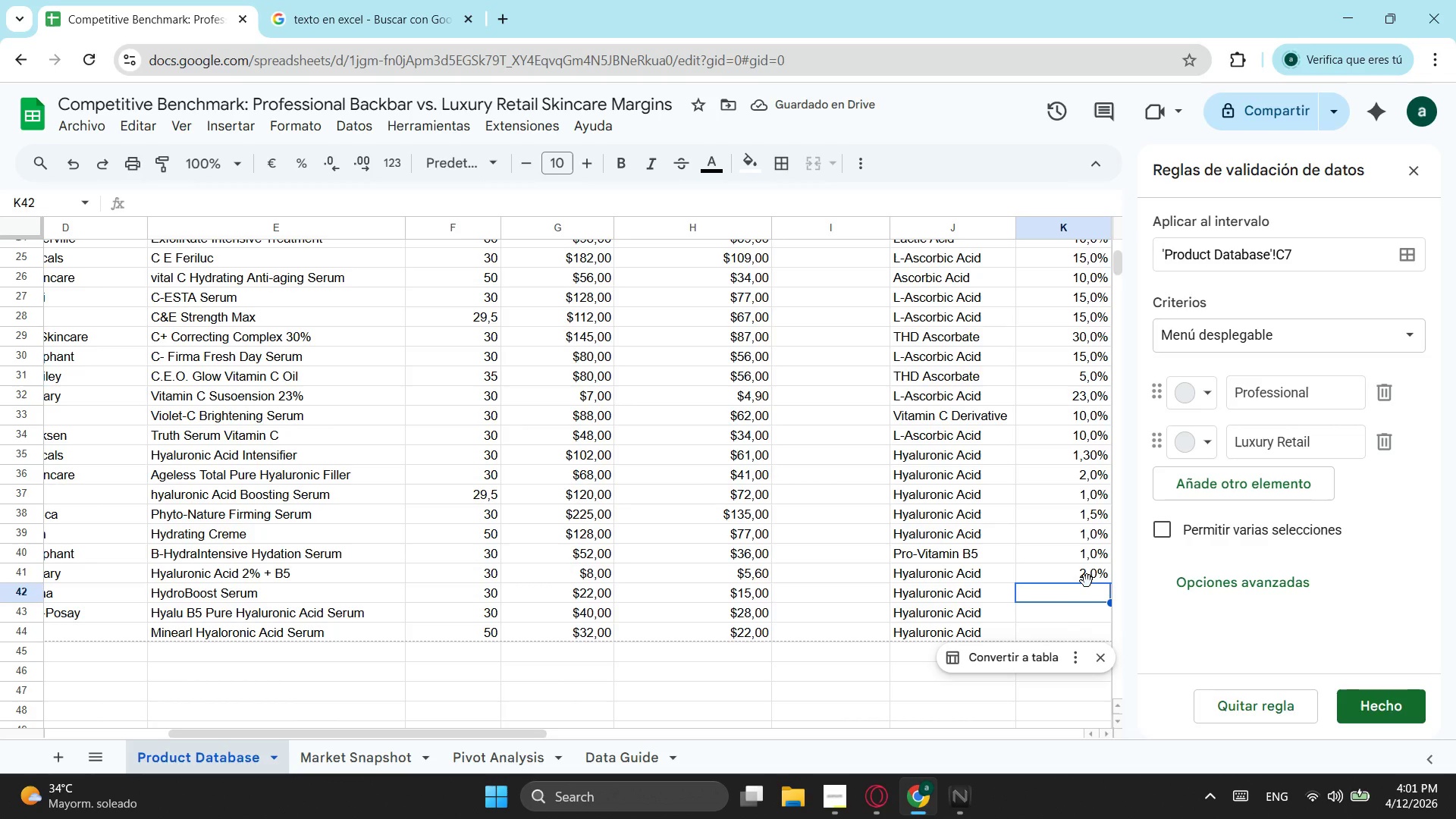 
key(1)
 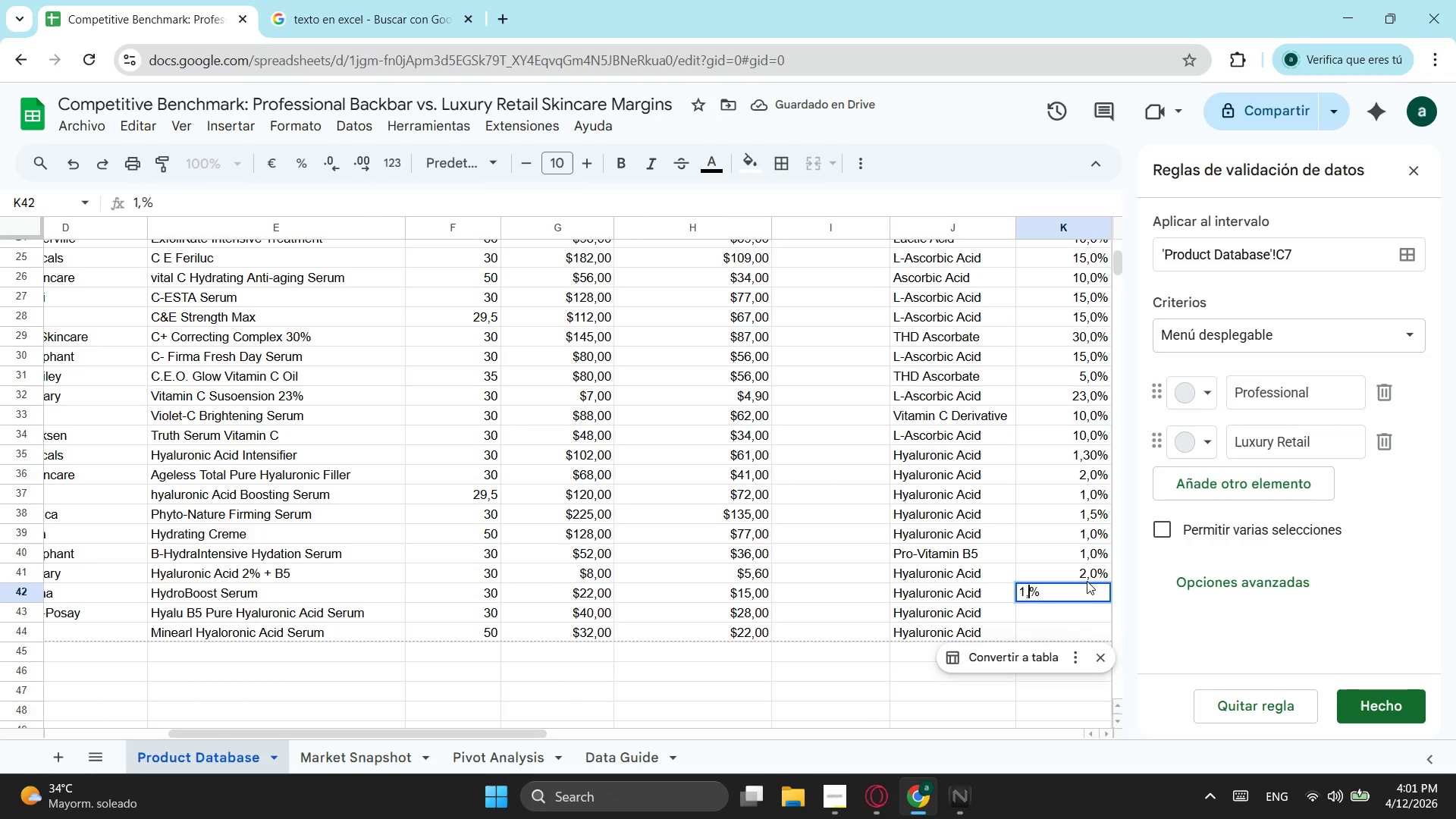 
key(Comma)
 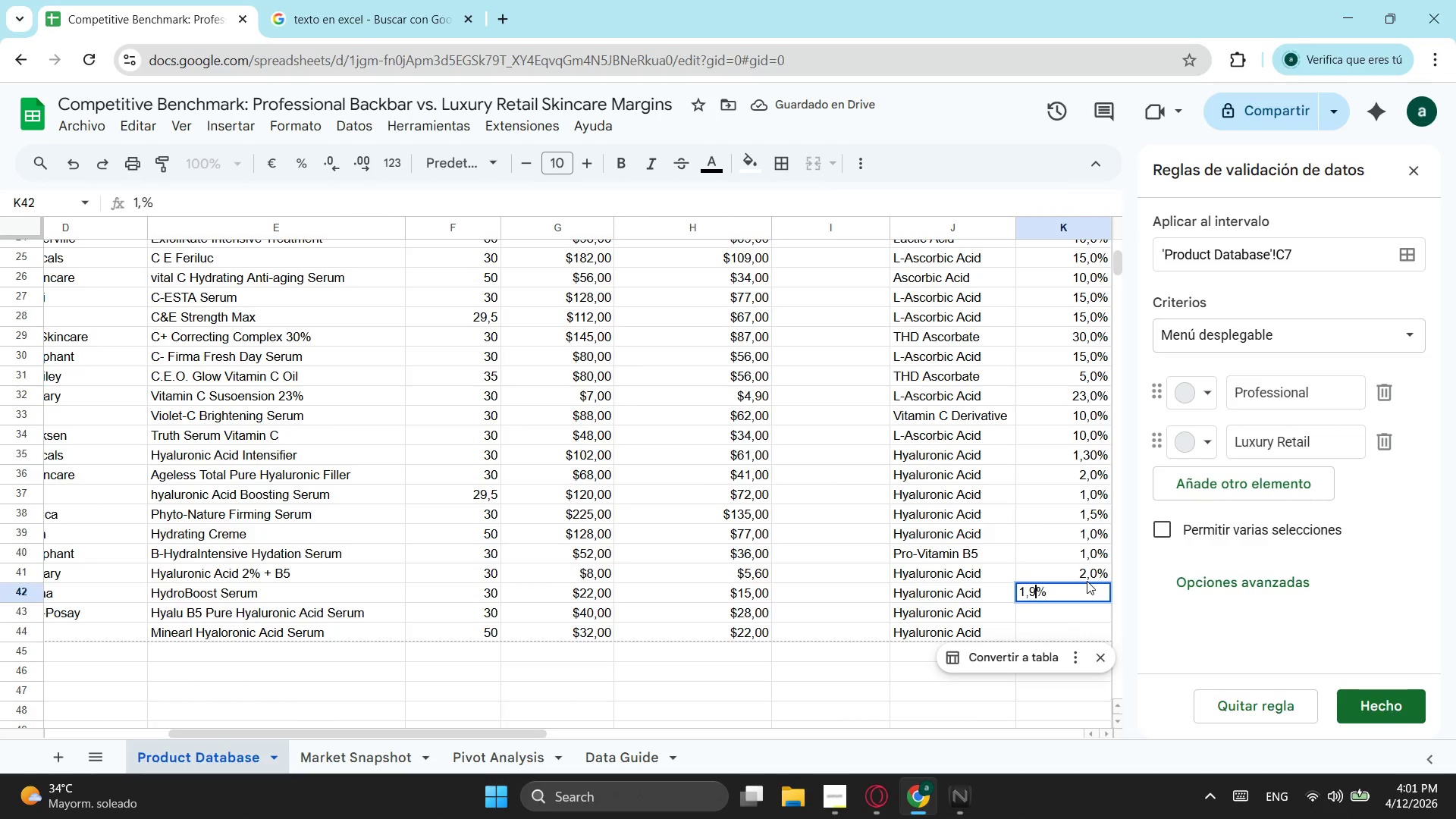 
key(9)
 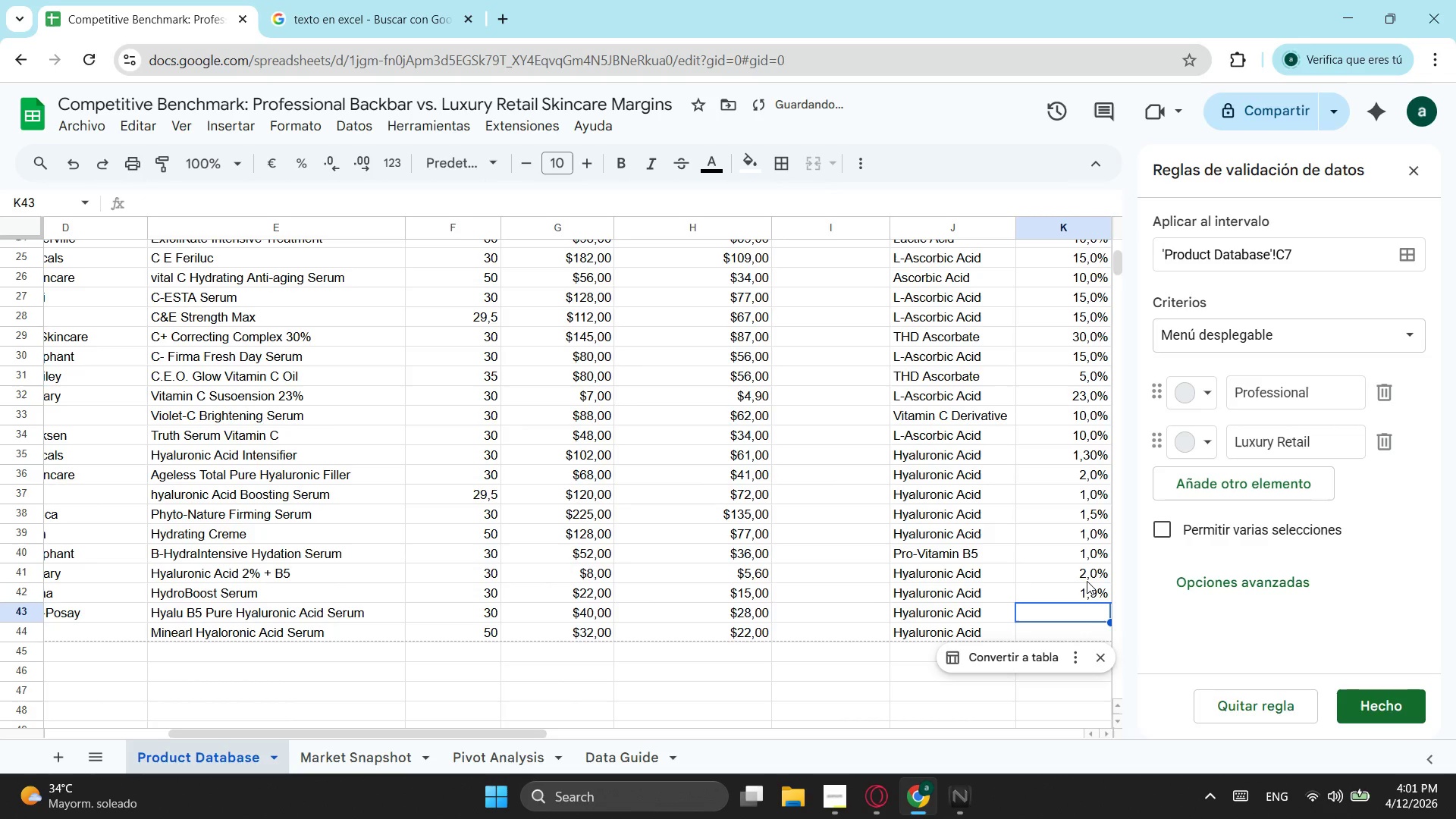 
key(ArrowDown)
 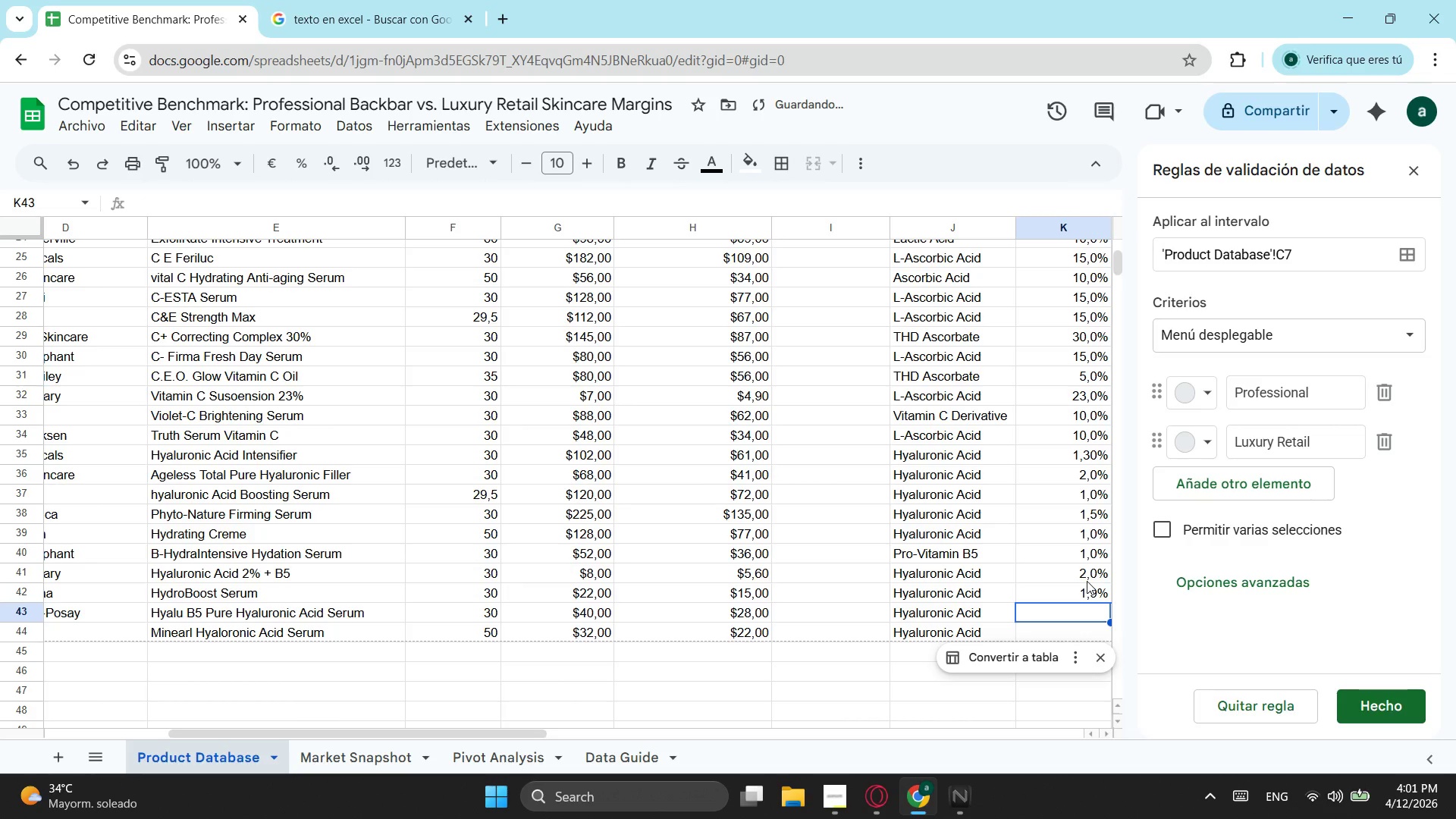 
key(1)
 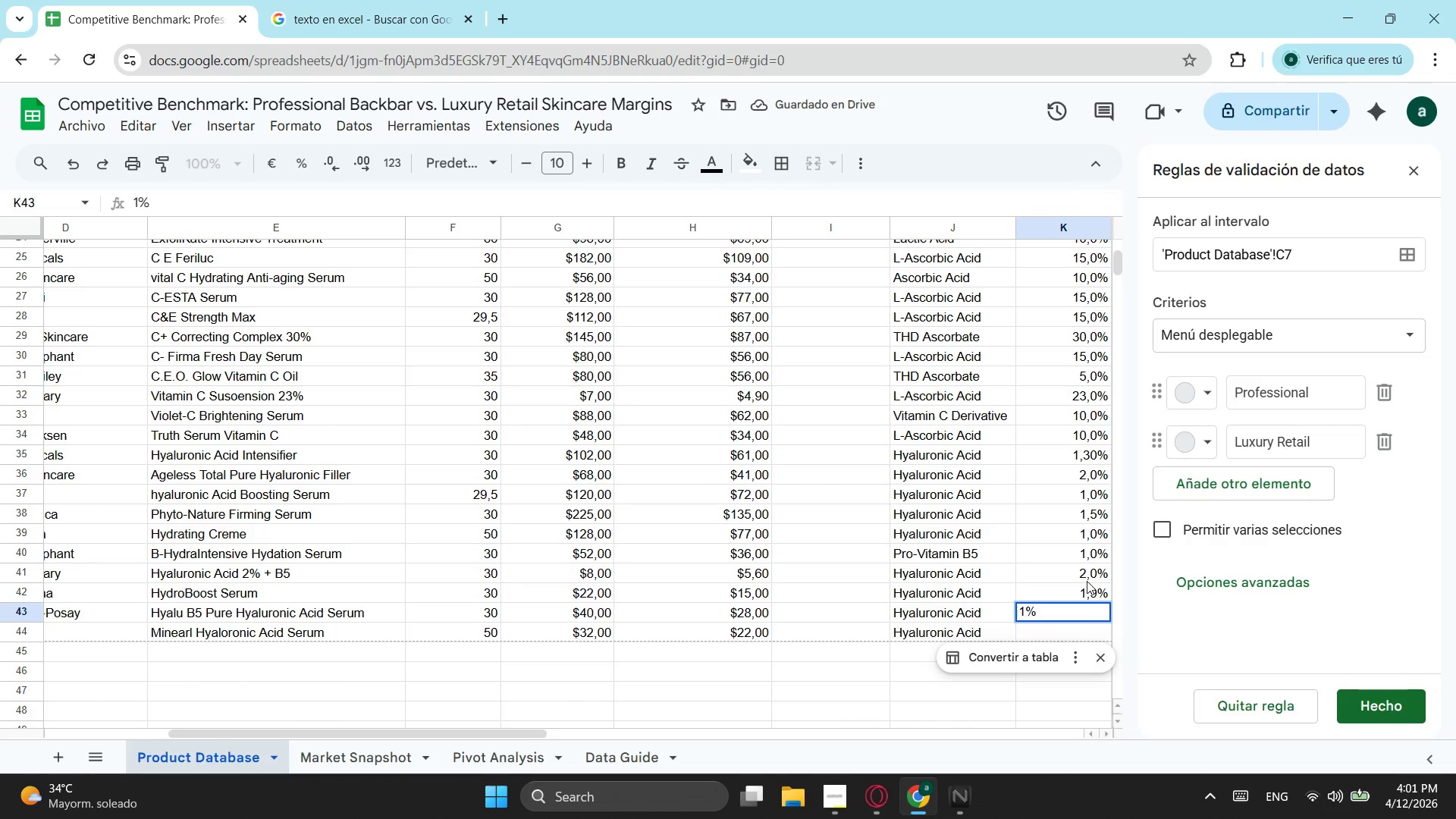 
key(Comma)
 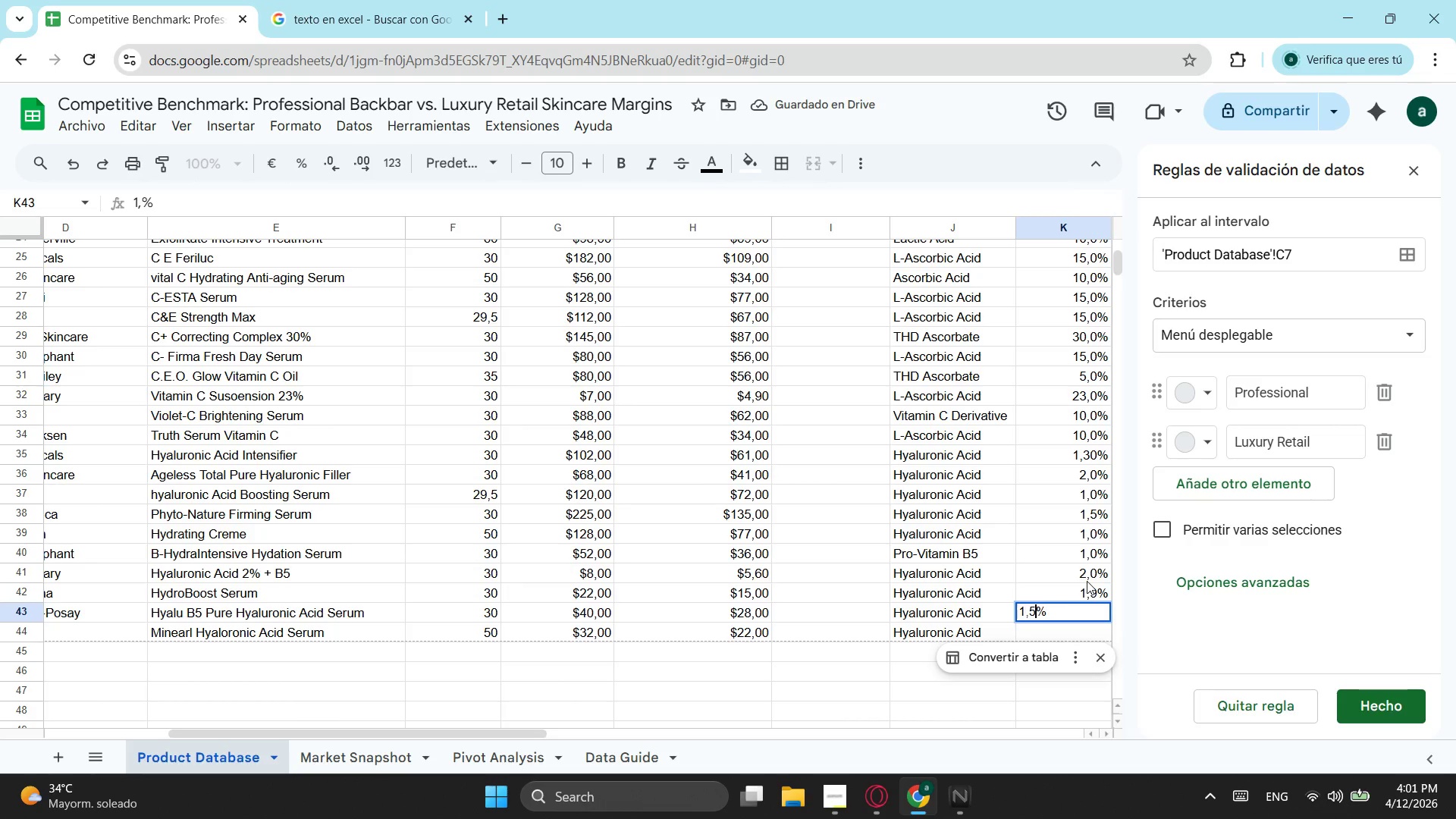 
key(5)
 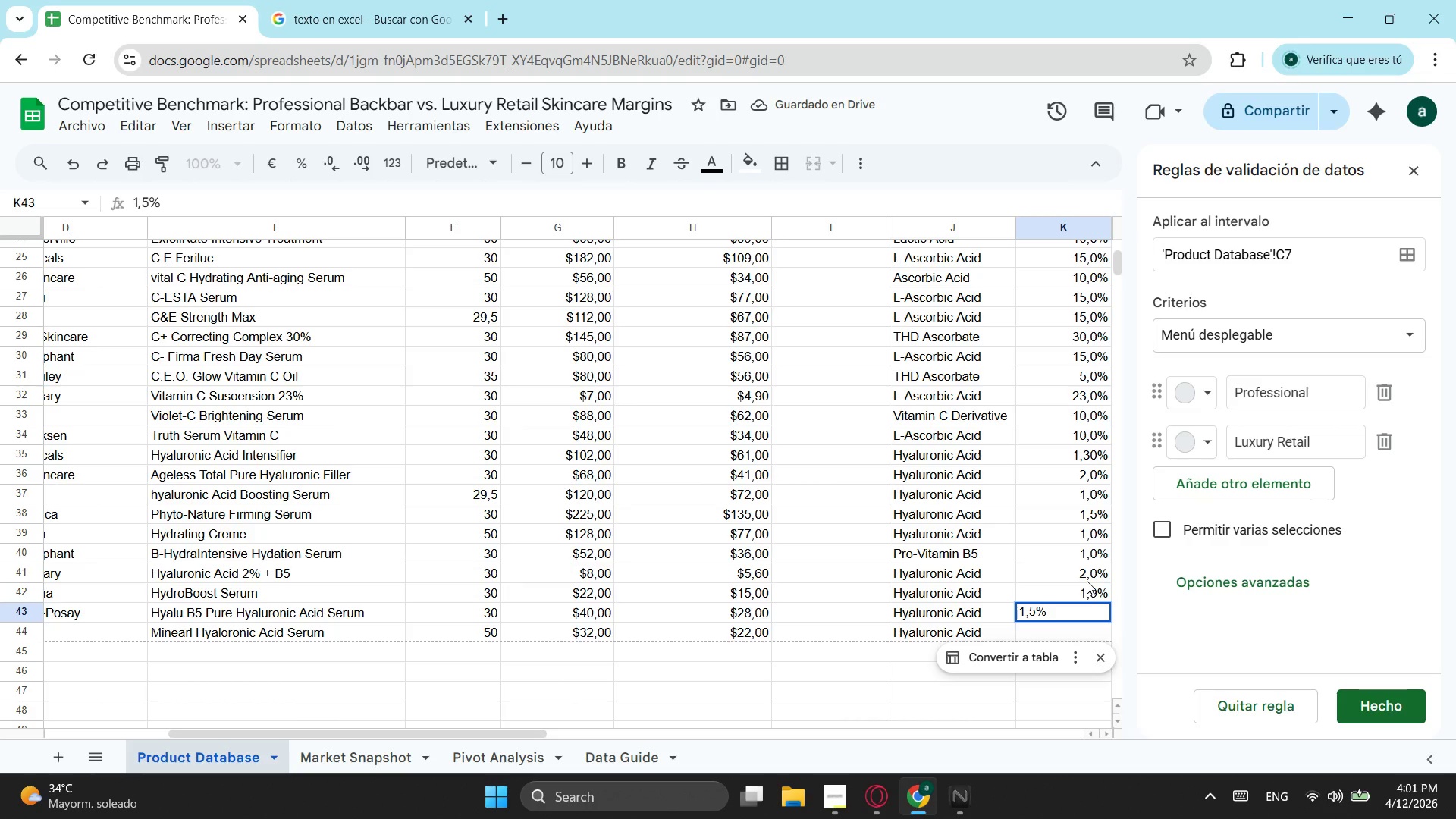 
key(ArrowDown)
 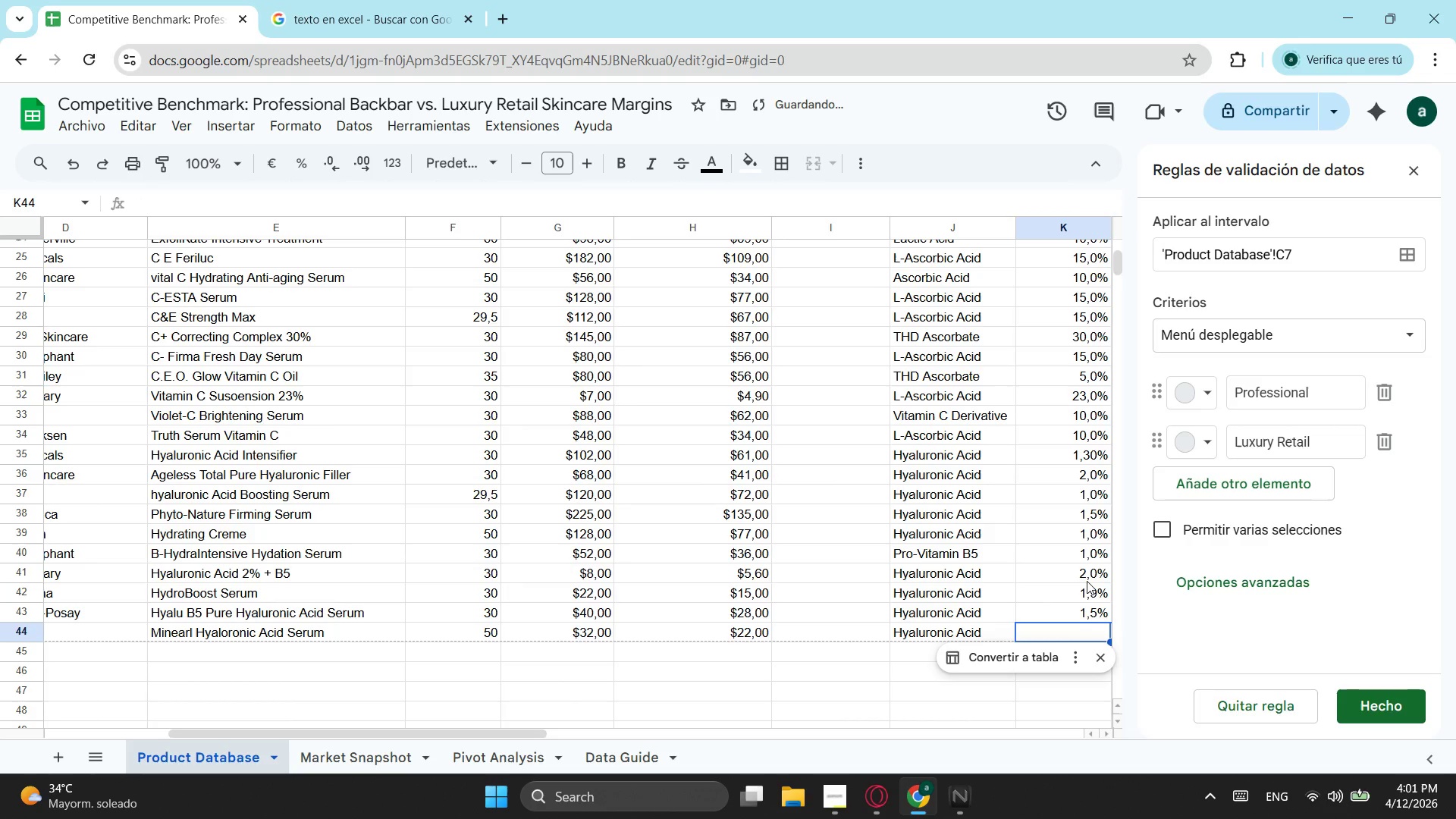 
key(1)
 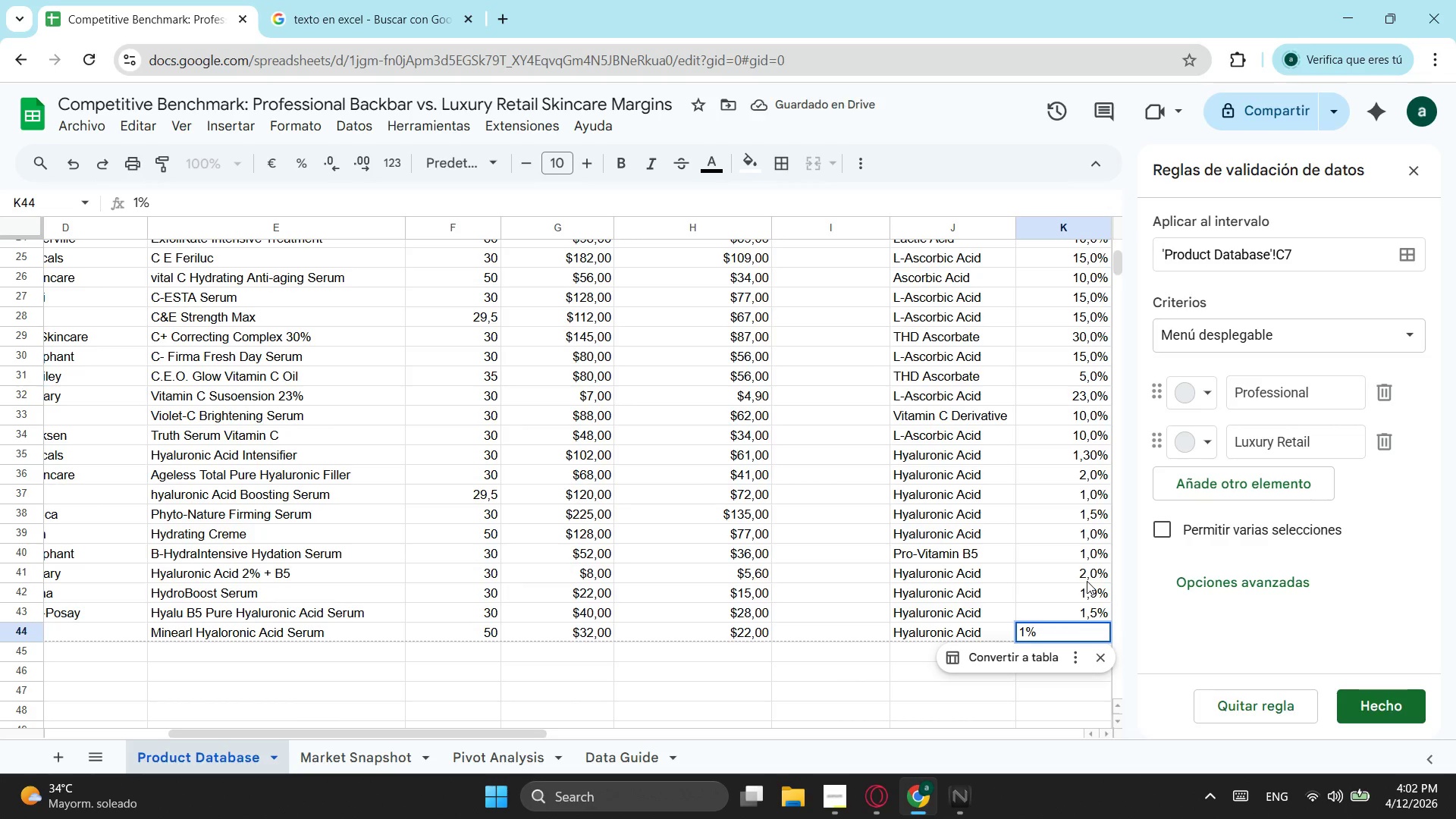 
key(ArrowDown)
 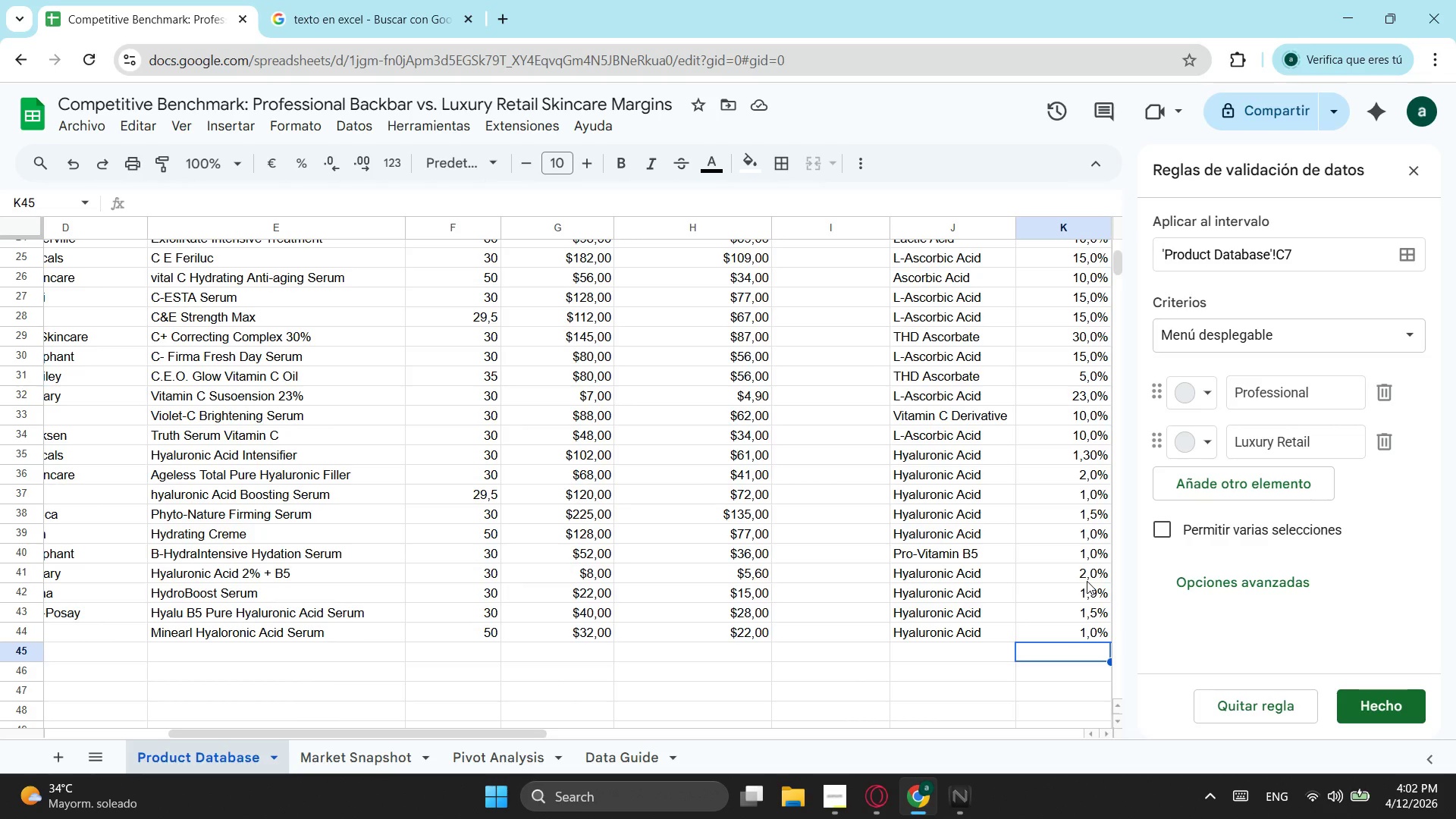 
wait(14.92)
 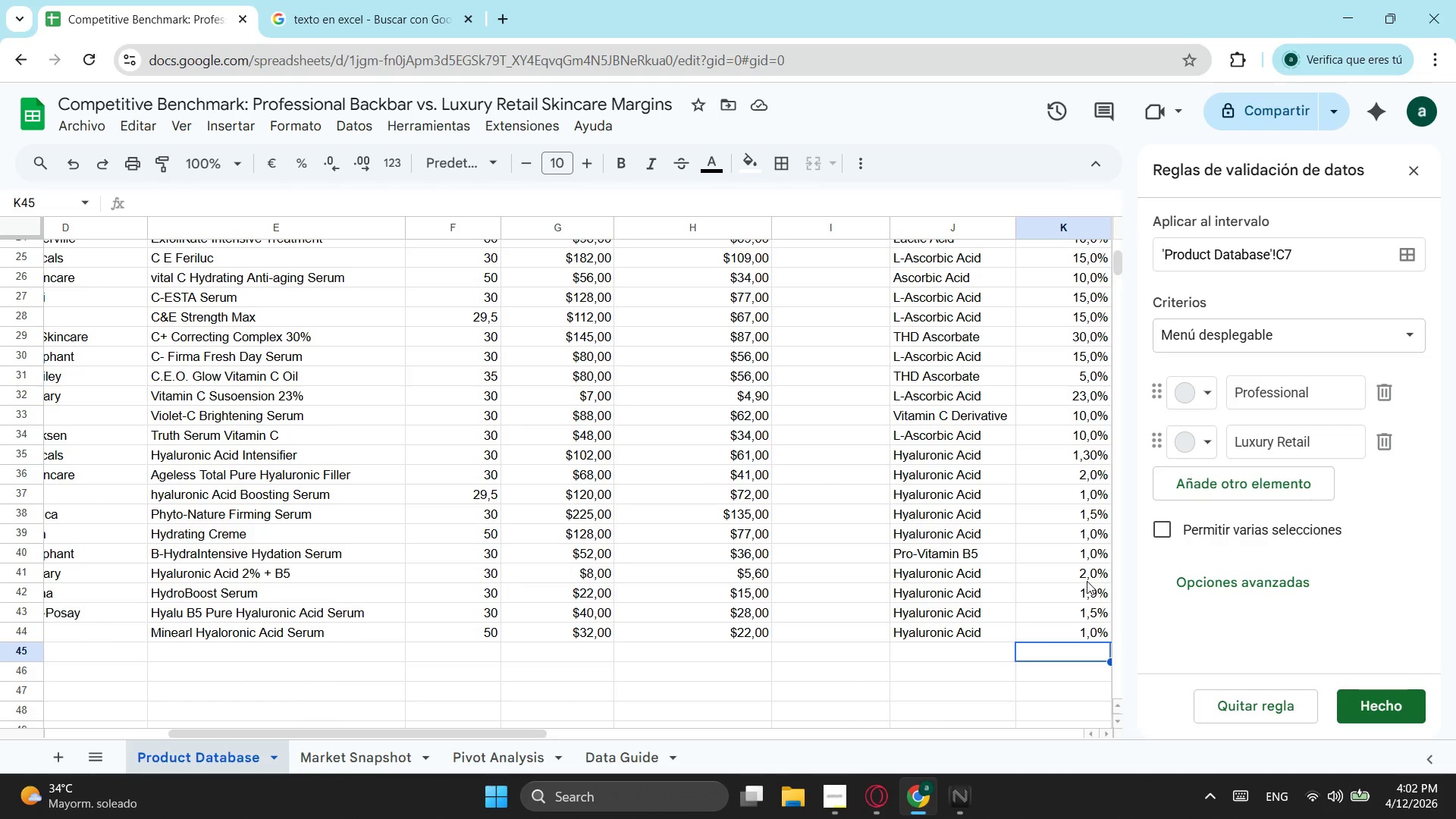 
scroll: coordinate [857, 519], scroll_direction: up, amount: 4.0
 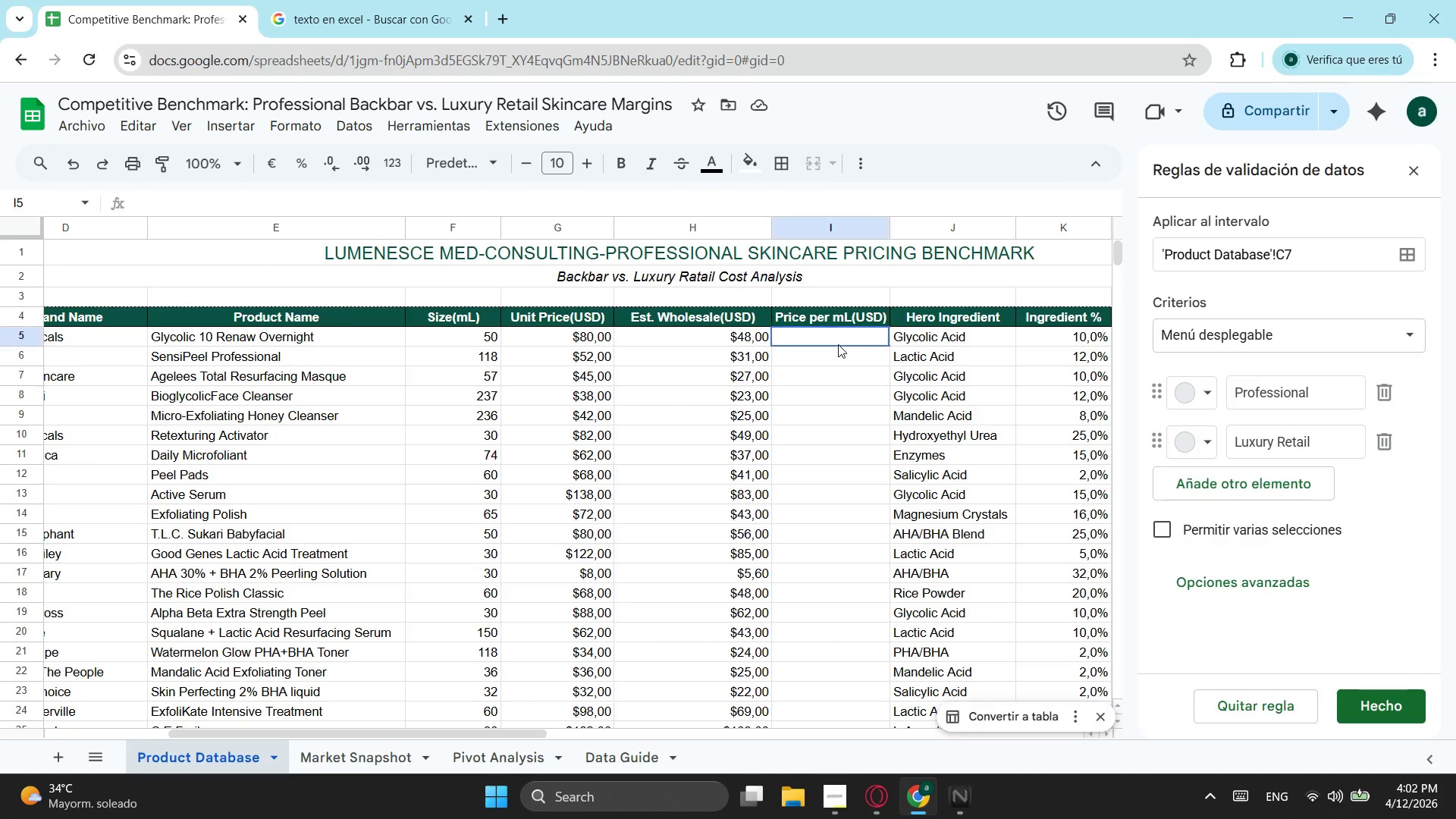 
left_click([838, 344])
 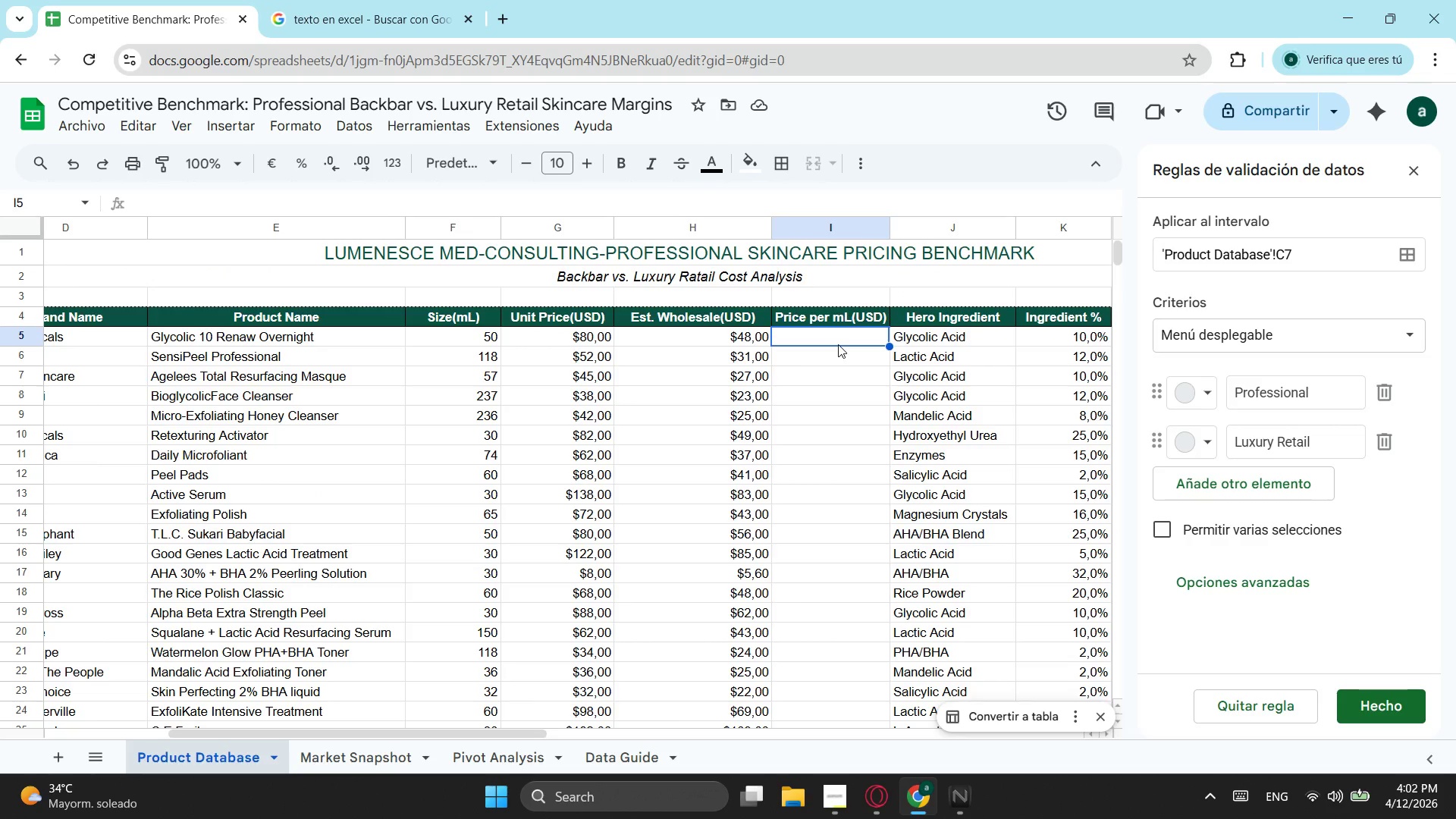 
type(SI)
key(Backspace)
key(Backspace)
key(Backspace)
type(=Si)
key(Tab)
type(0)
key(Backspace)
type(o)
key(Tab)
 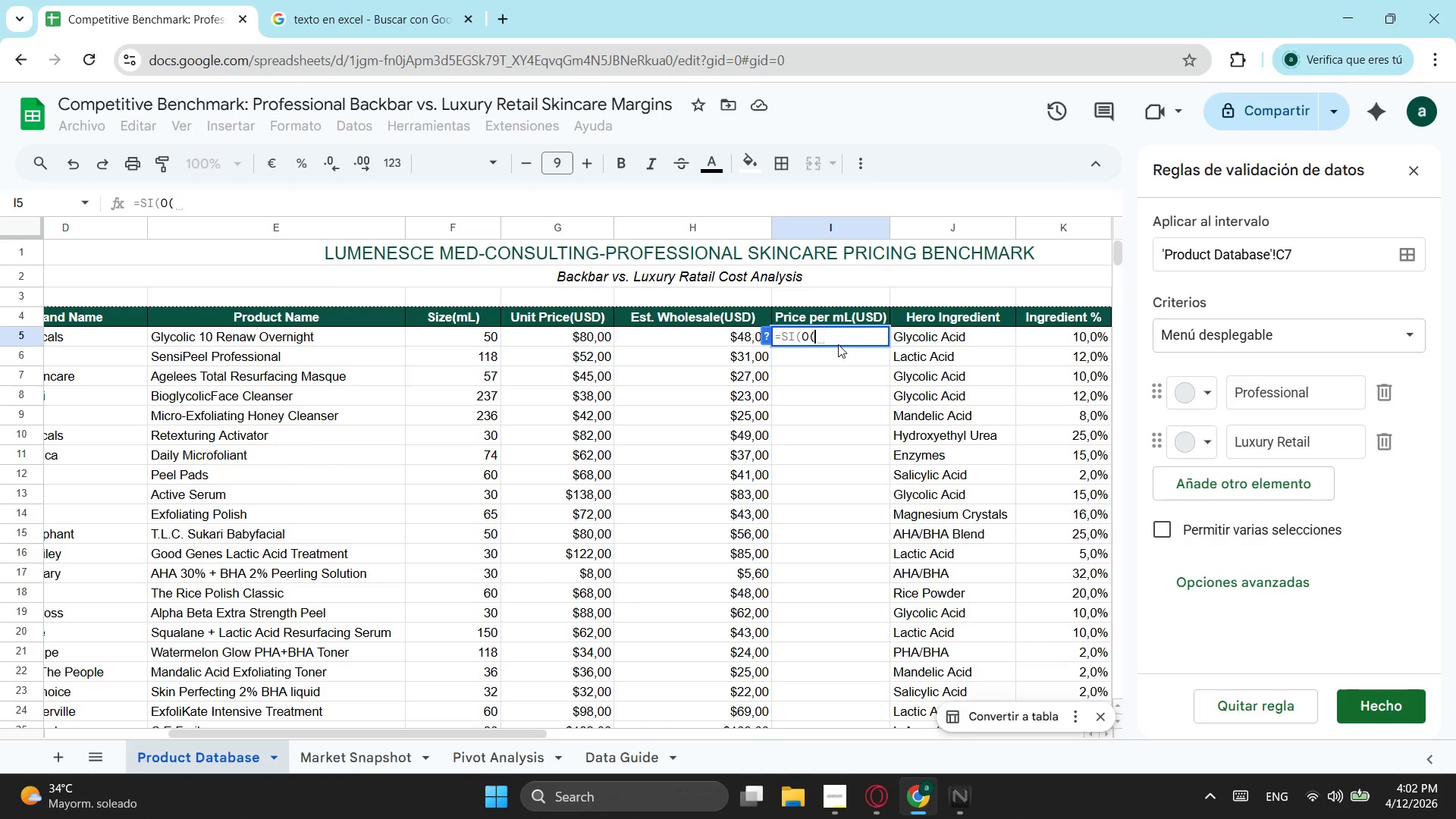 
wait(5.06)
 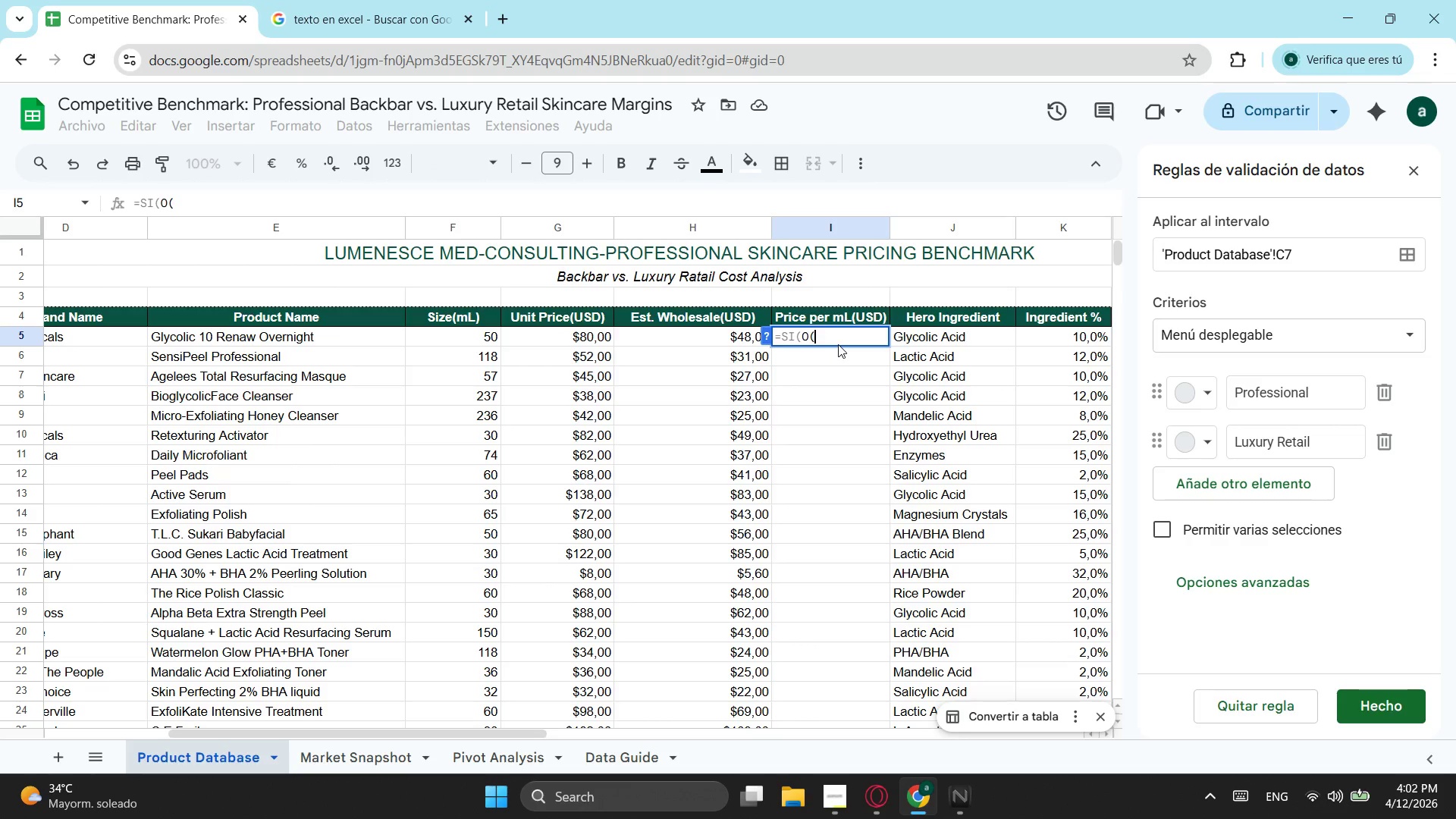 
left_click([485, 338])
 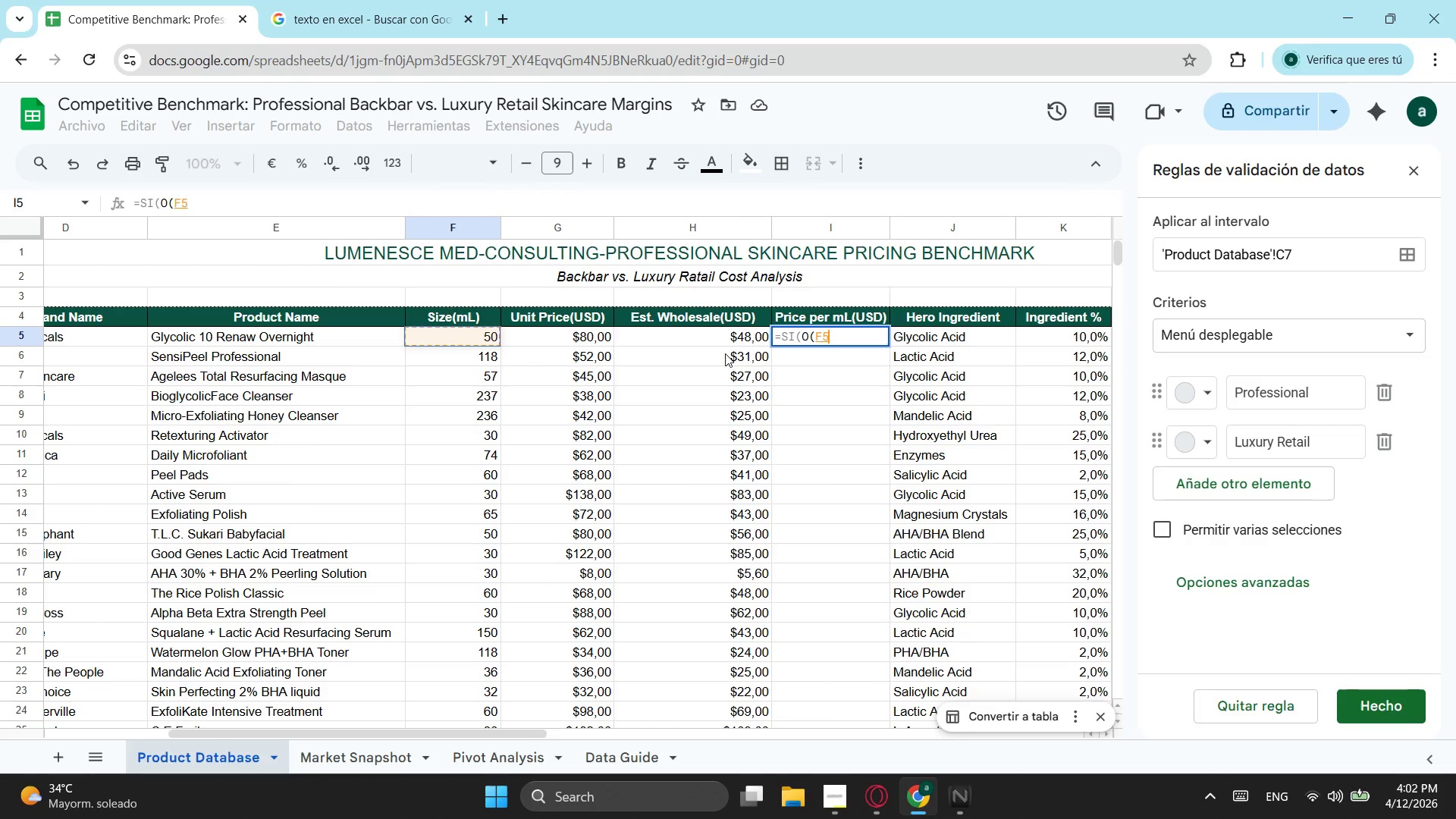 
key(Equal)
 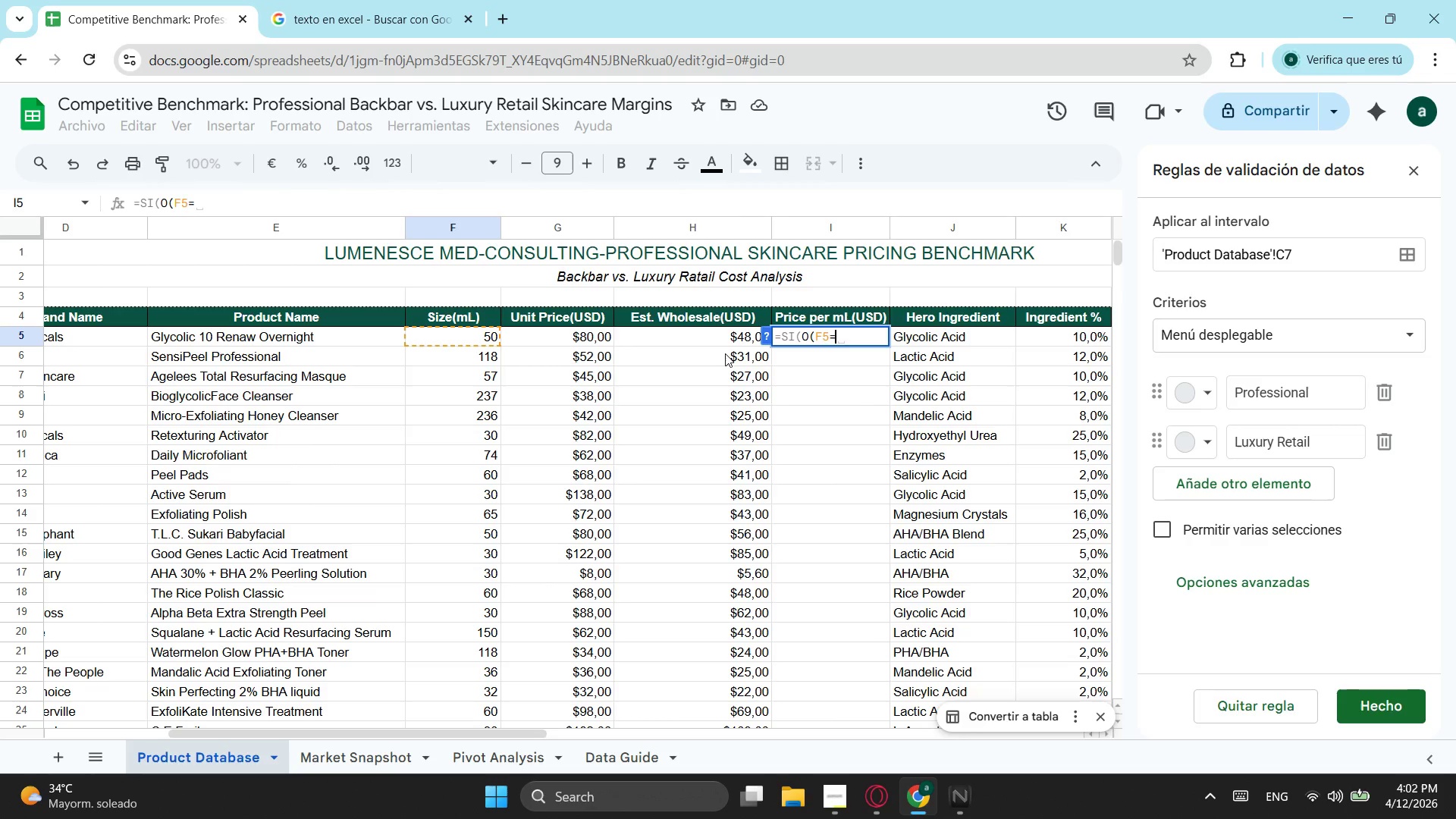 
key(Shift+Quote)
 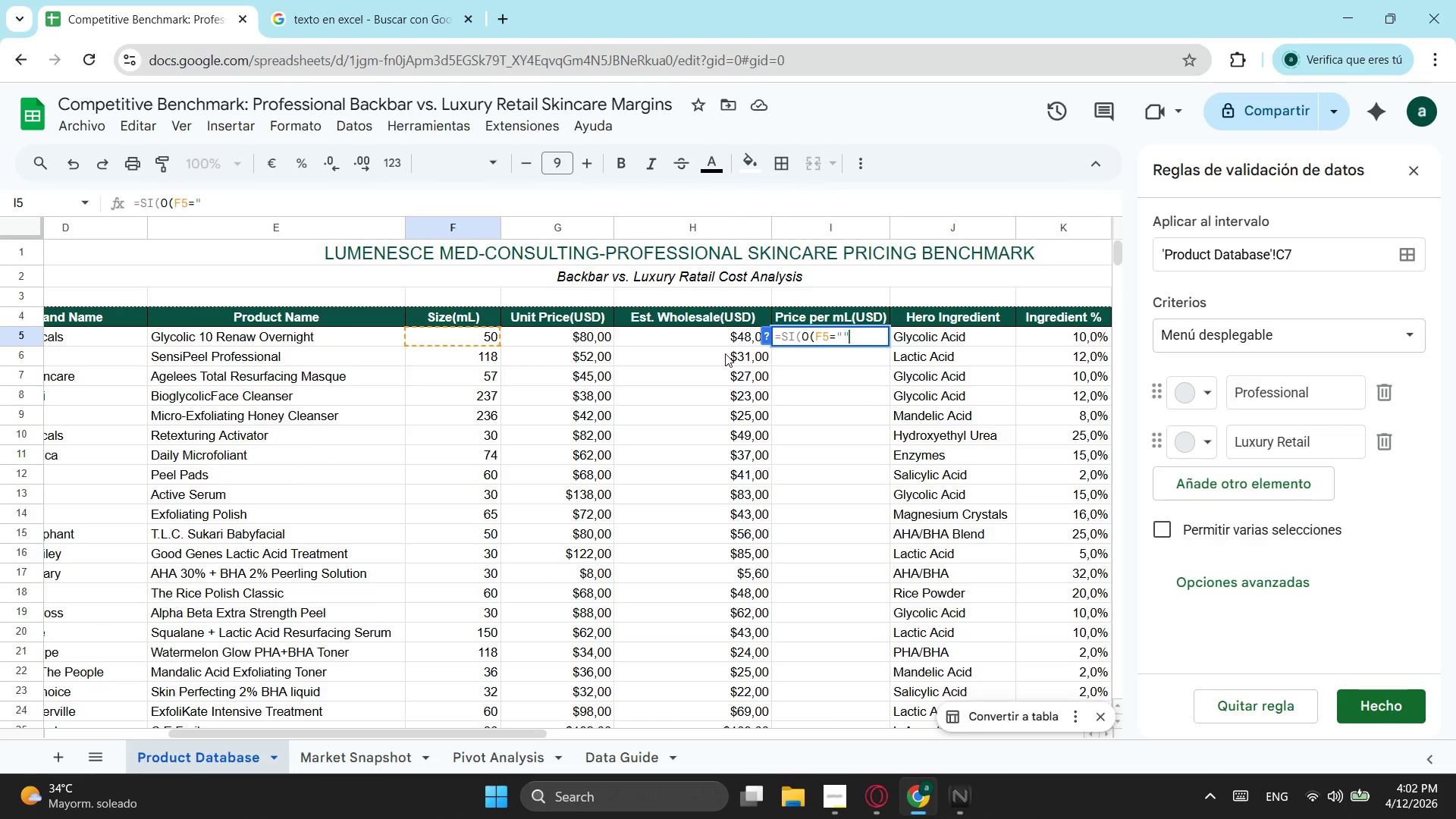 
key(Shift+Quote)
 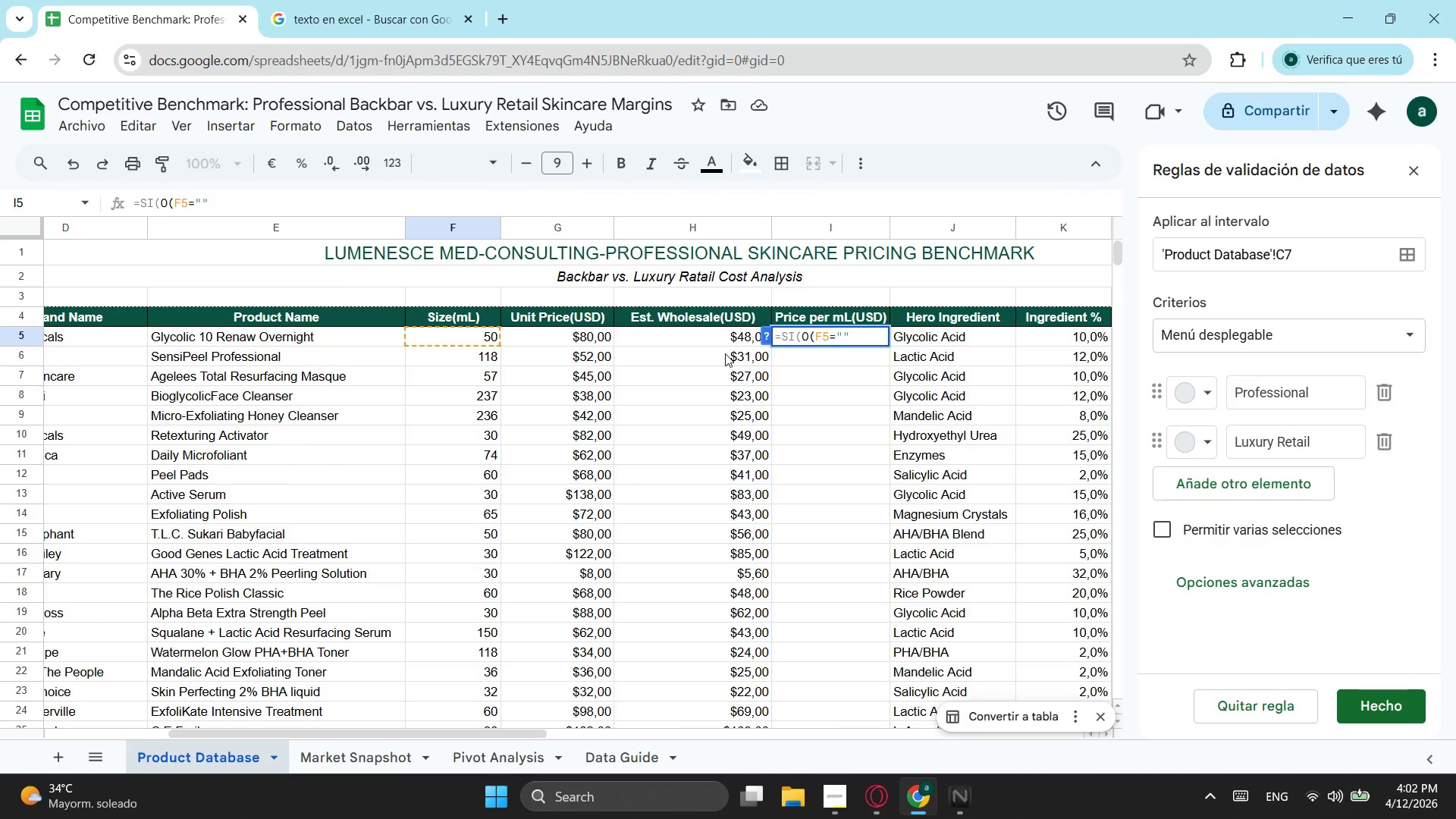 
key(Semicolon)
 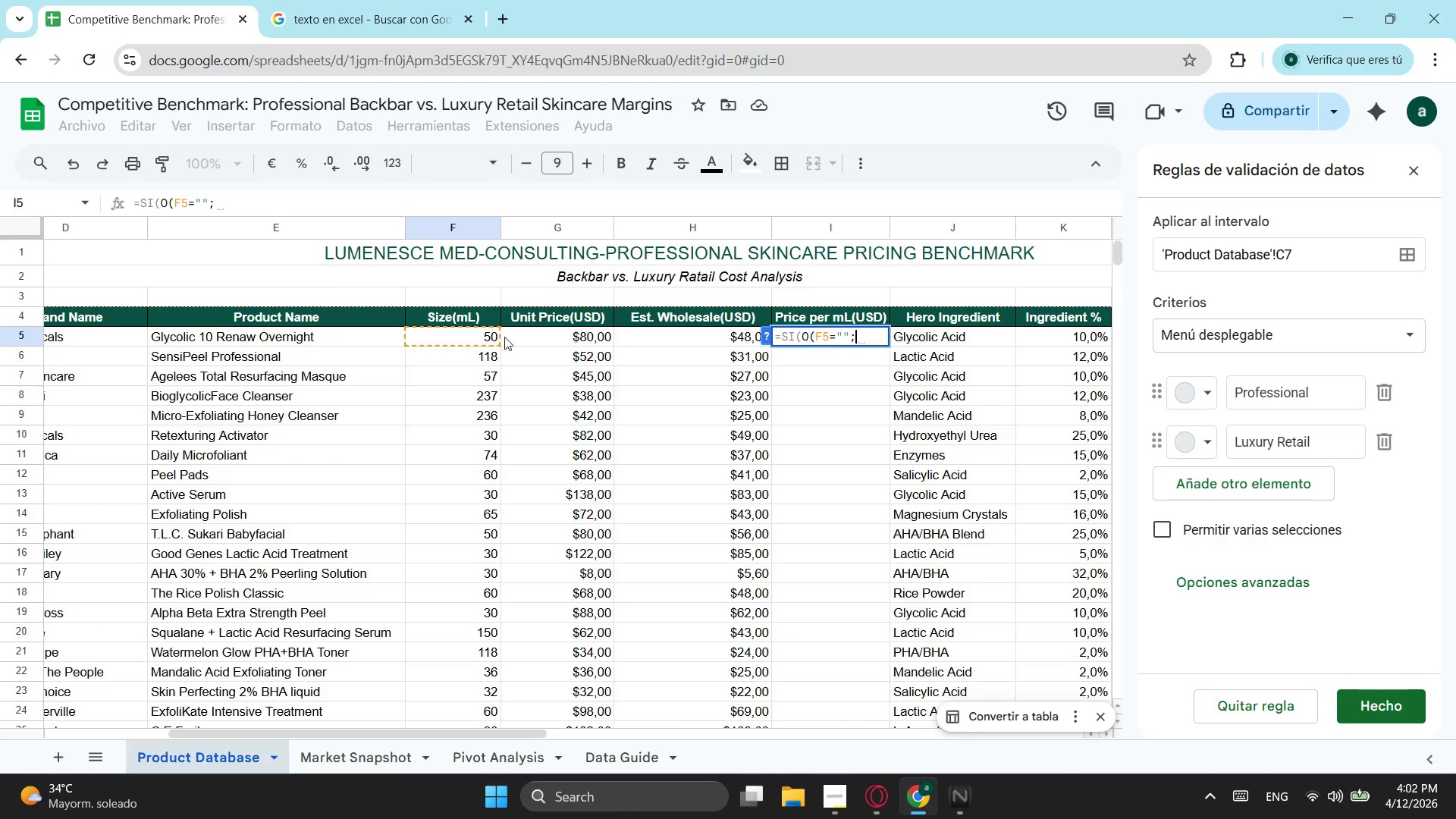 
left_click([533, 328])
 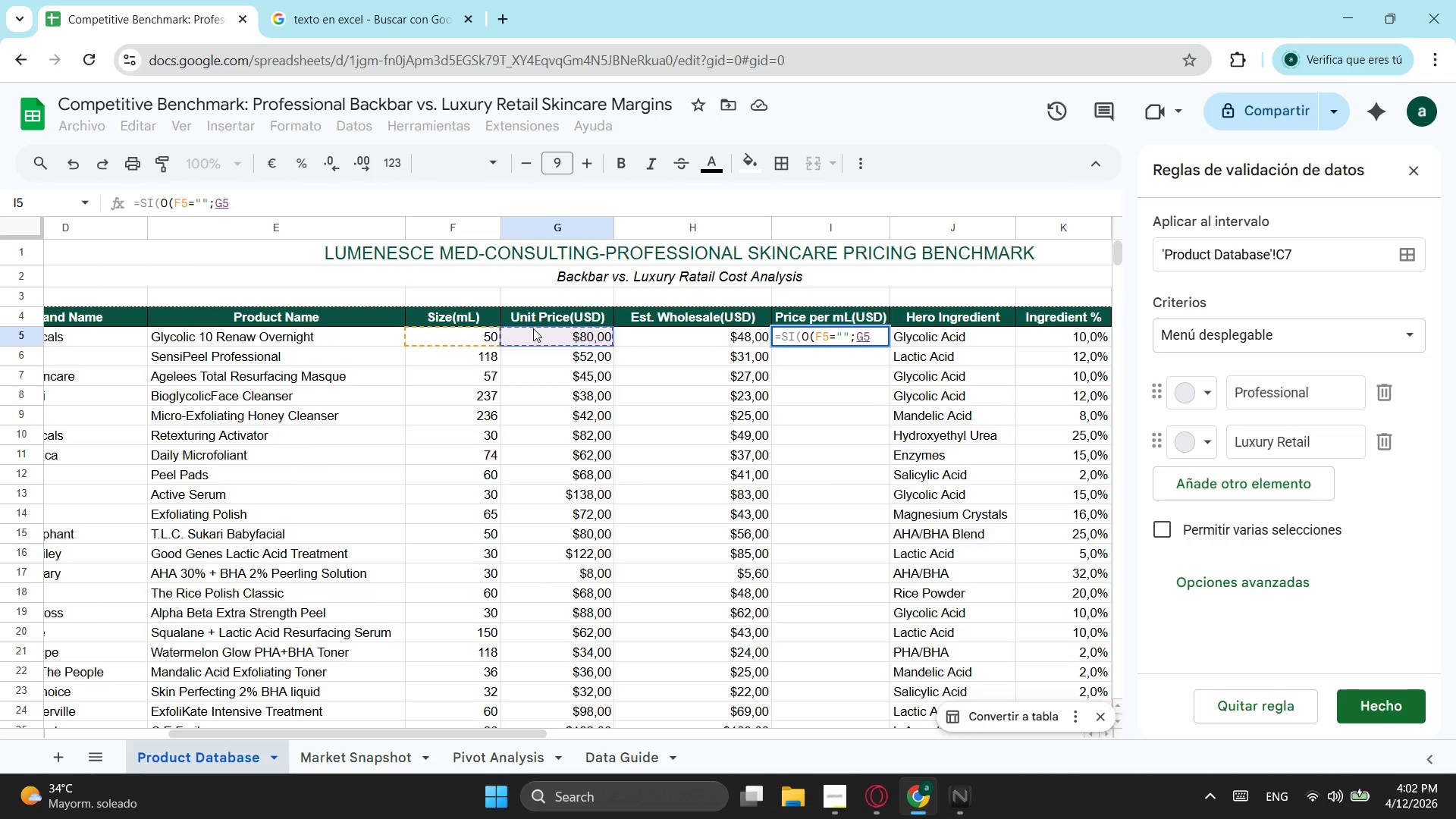 
key(Equal)
 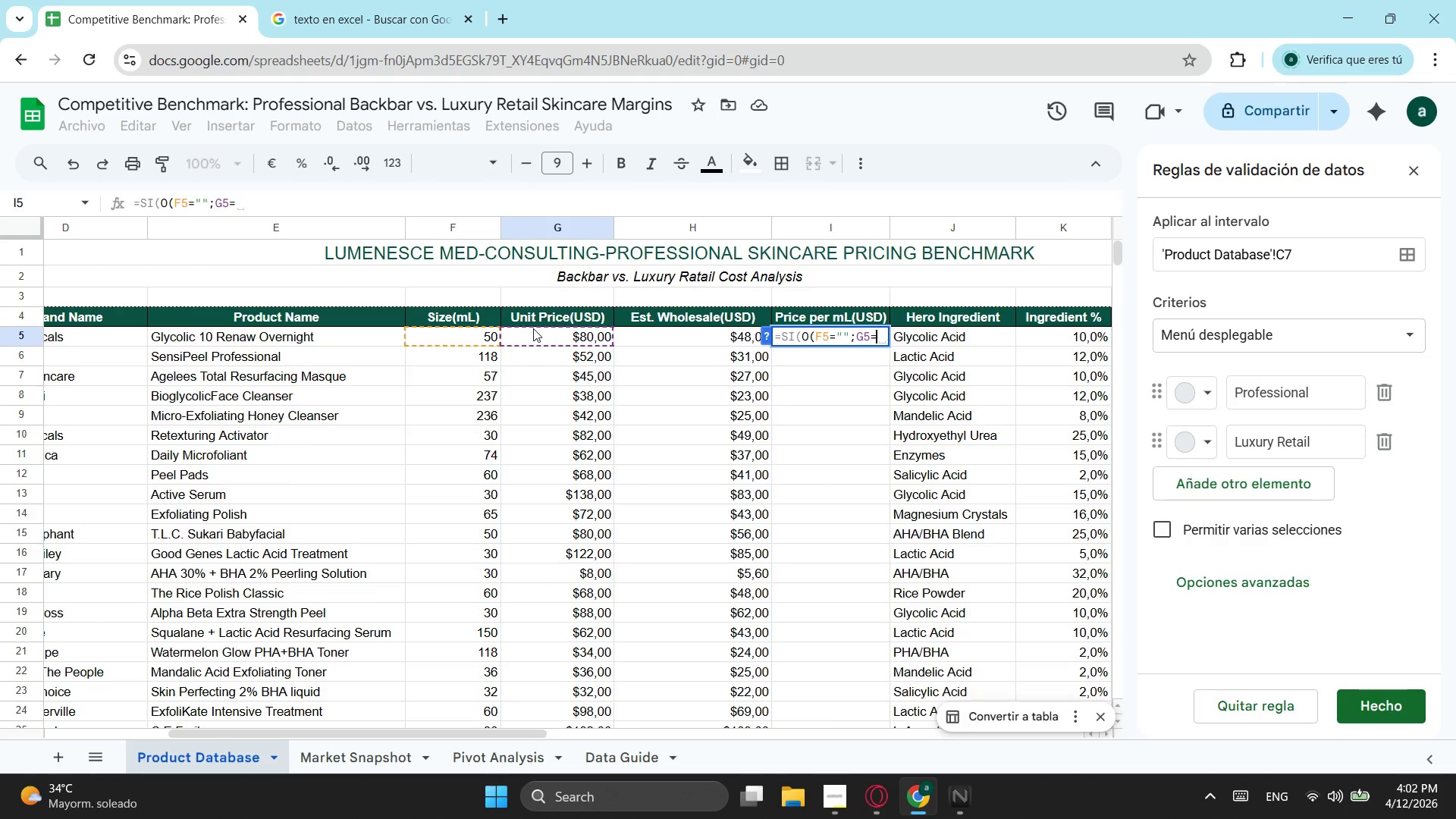 
key(Shift+Quote)
 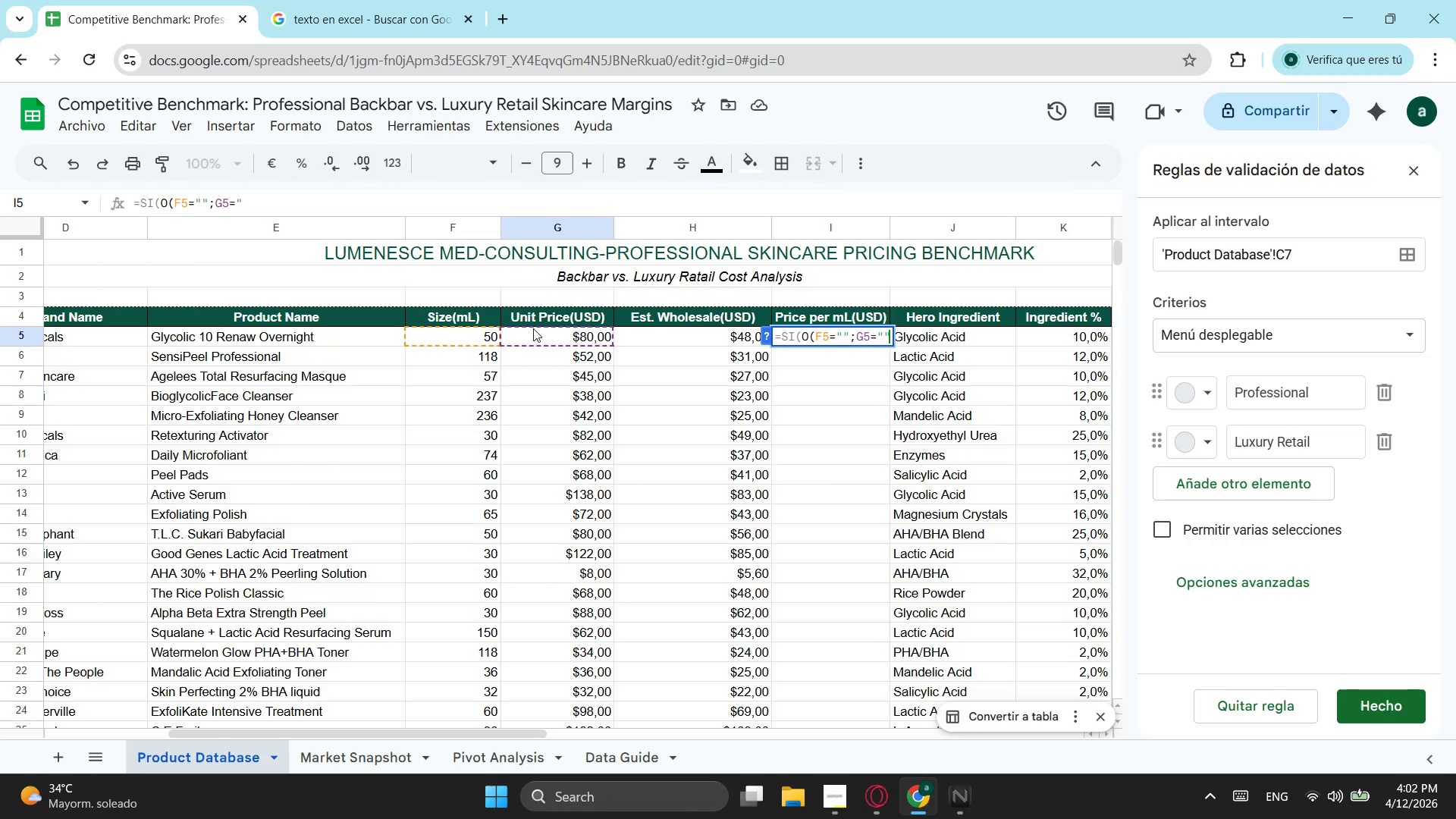 
key(Shift+Quote)
 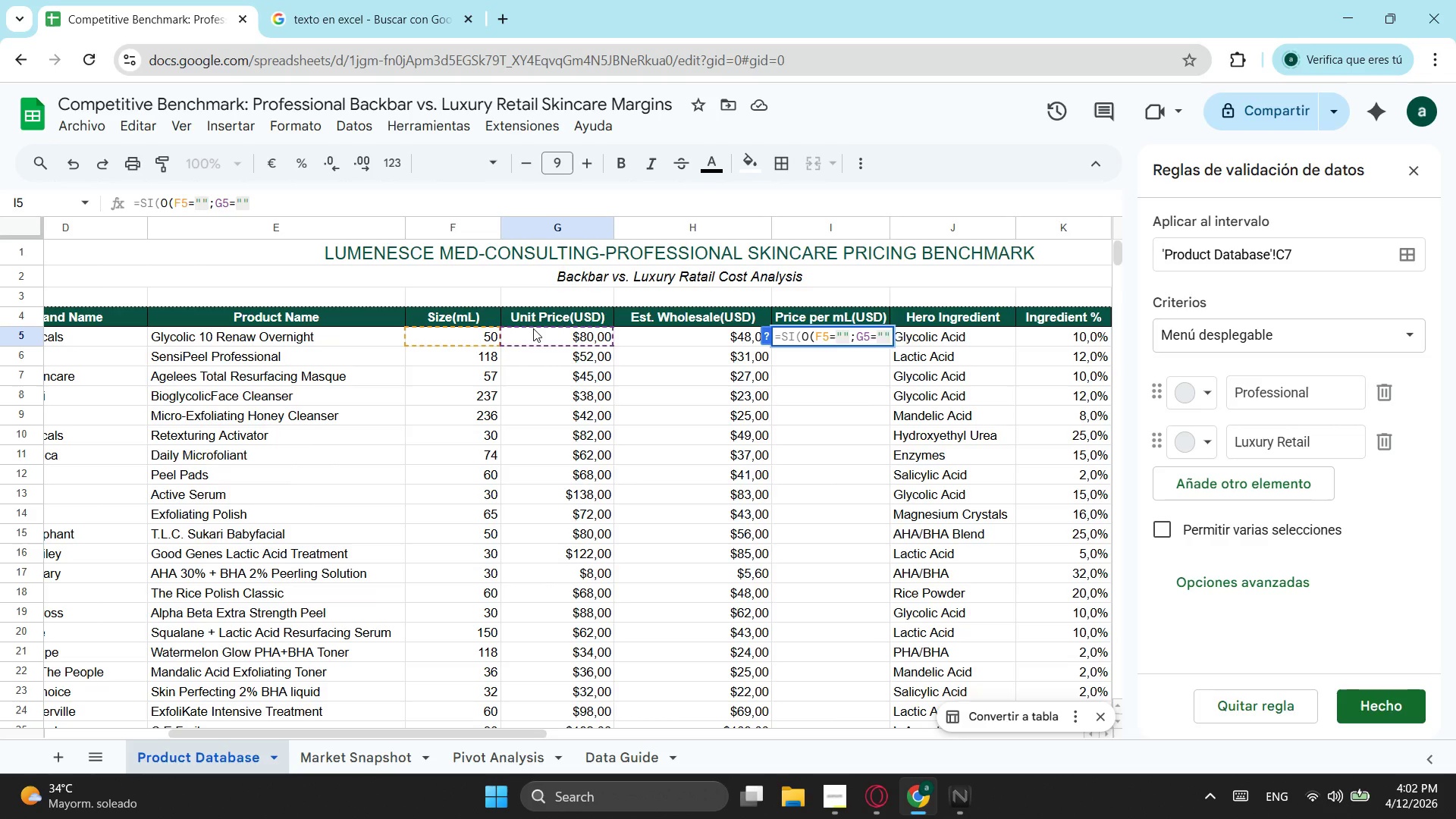 
key(Semicolon)
 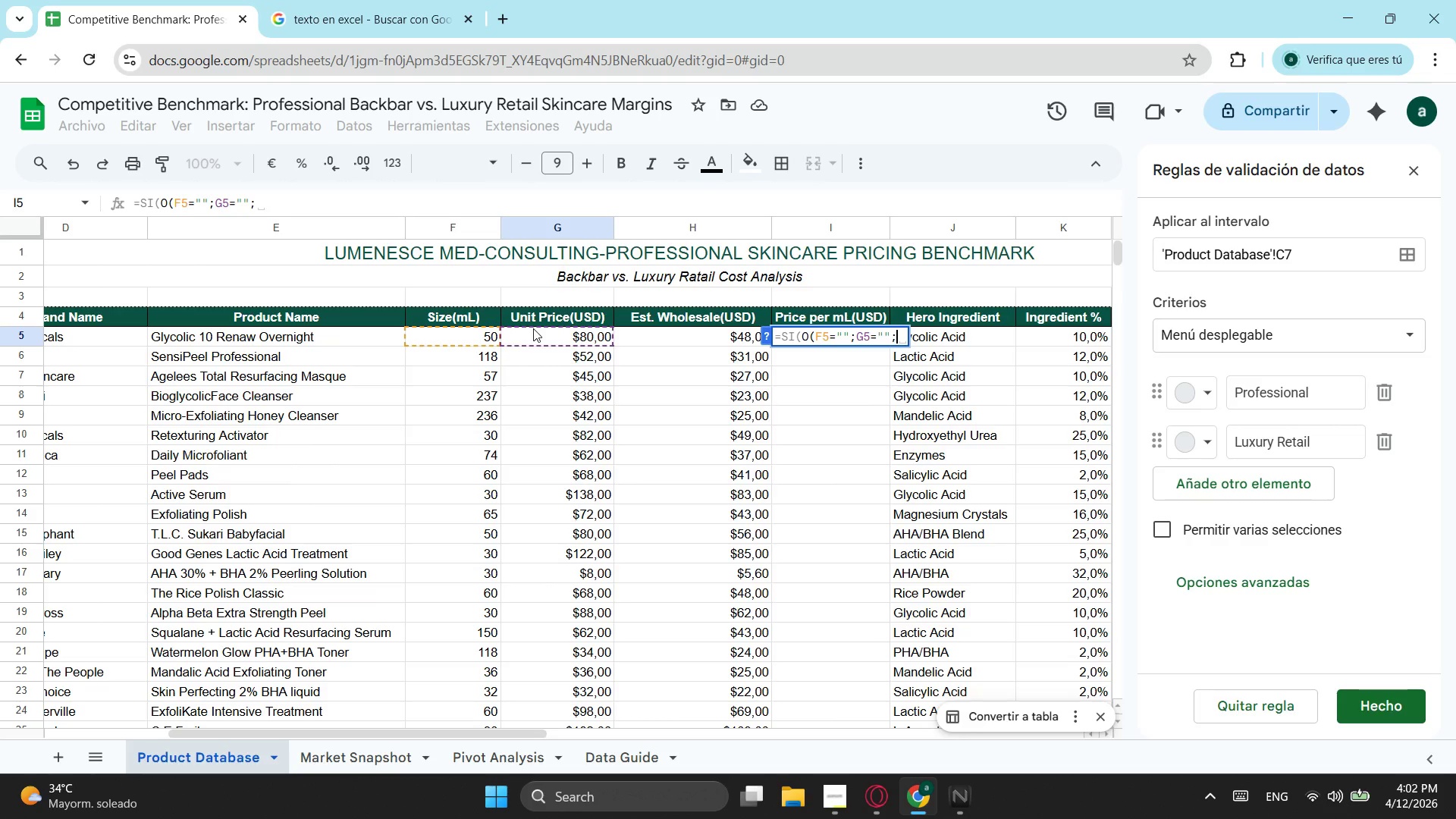 
key(Shift+Quote)
 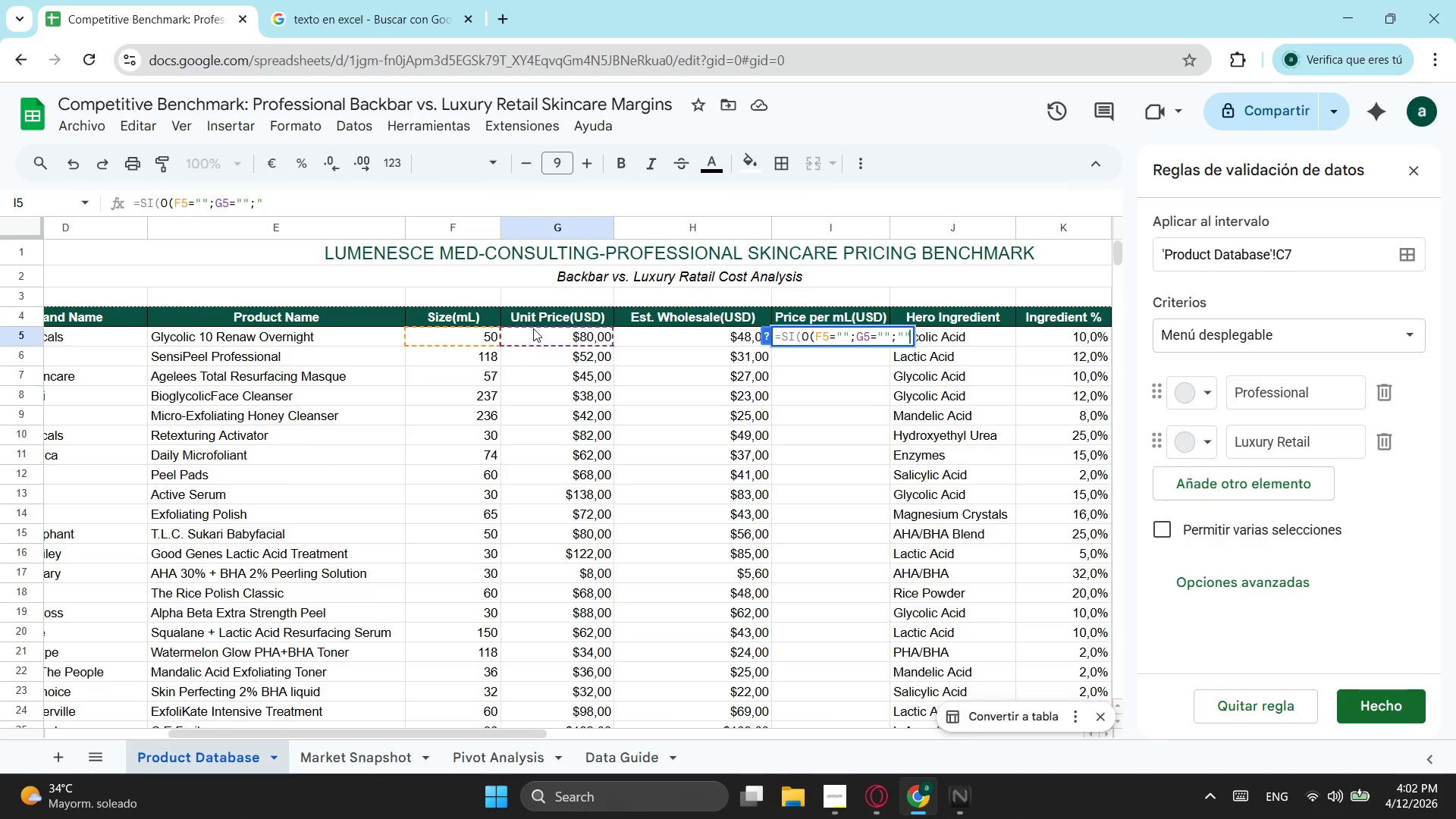 
key(Shift+Quote)
 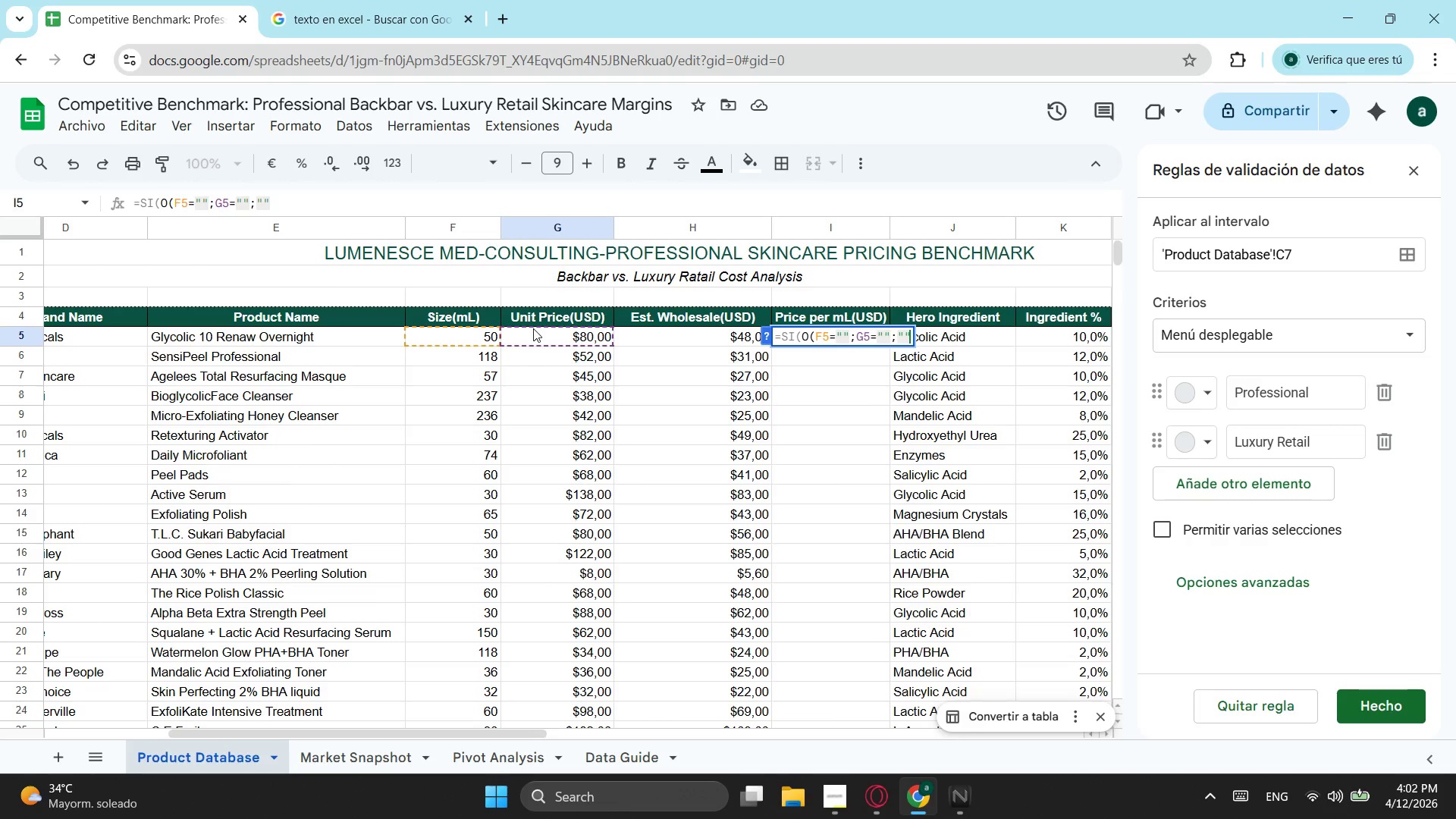 
key(Semicolon)
 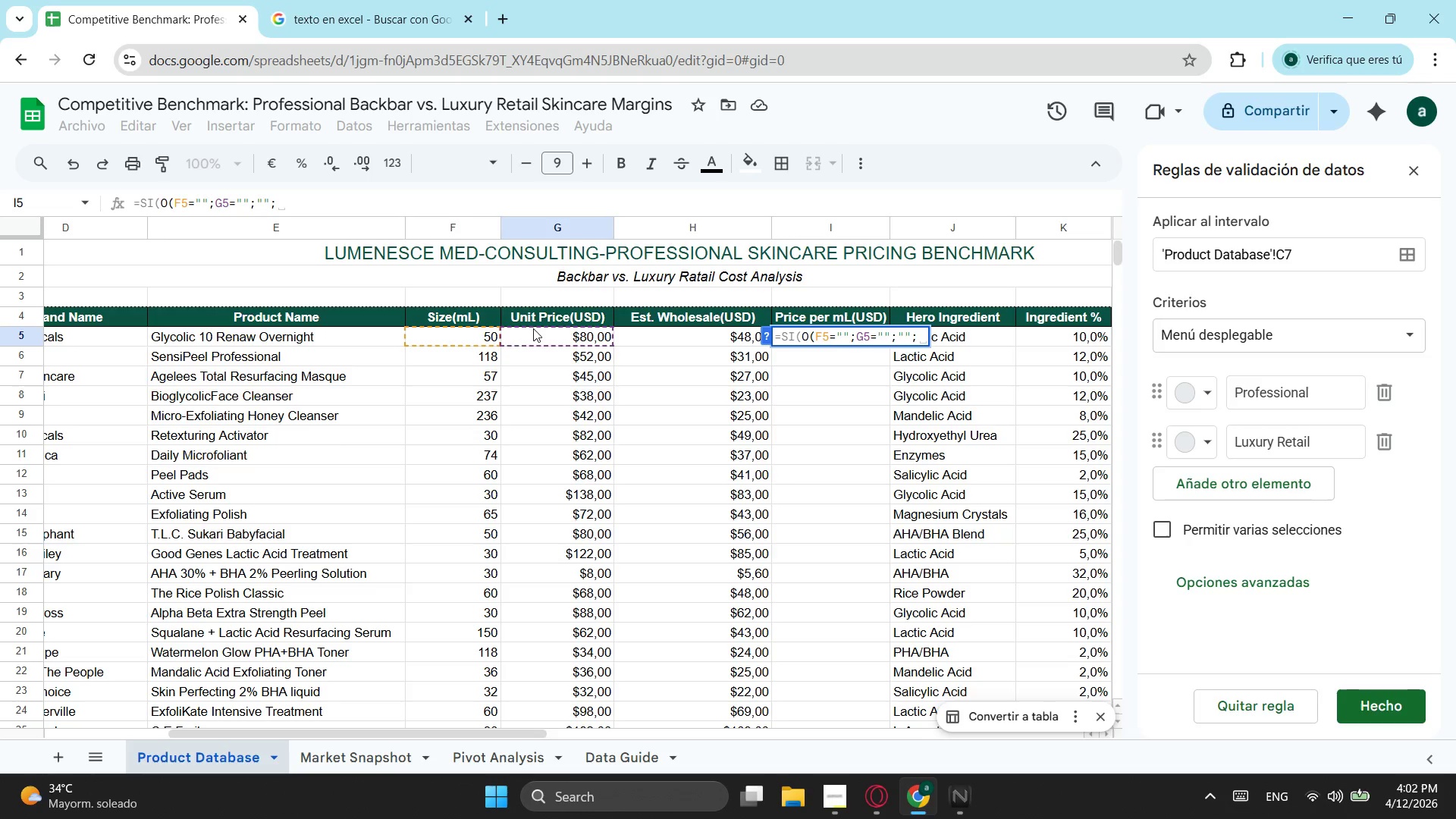 
type(g5/f5)
 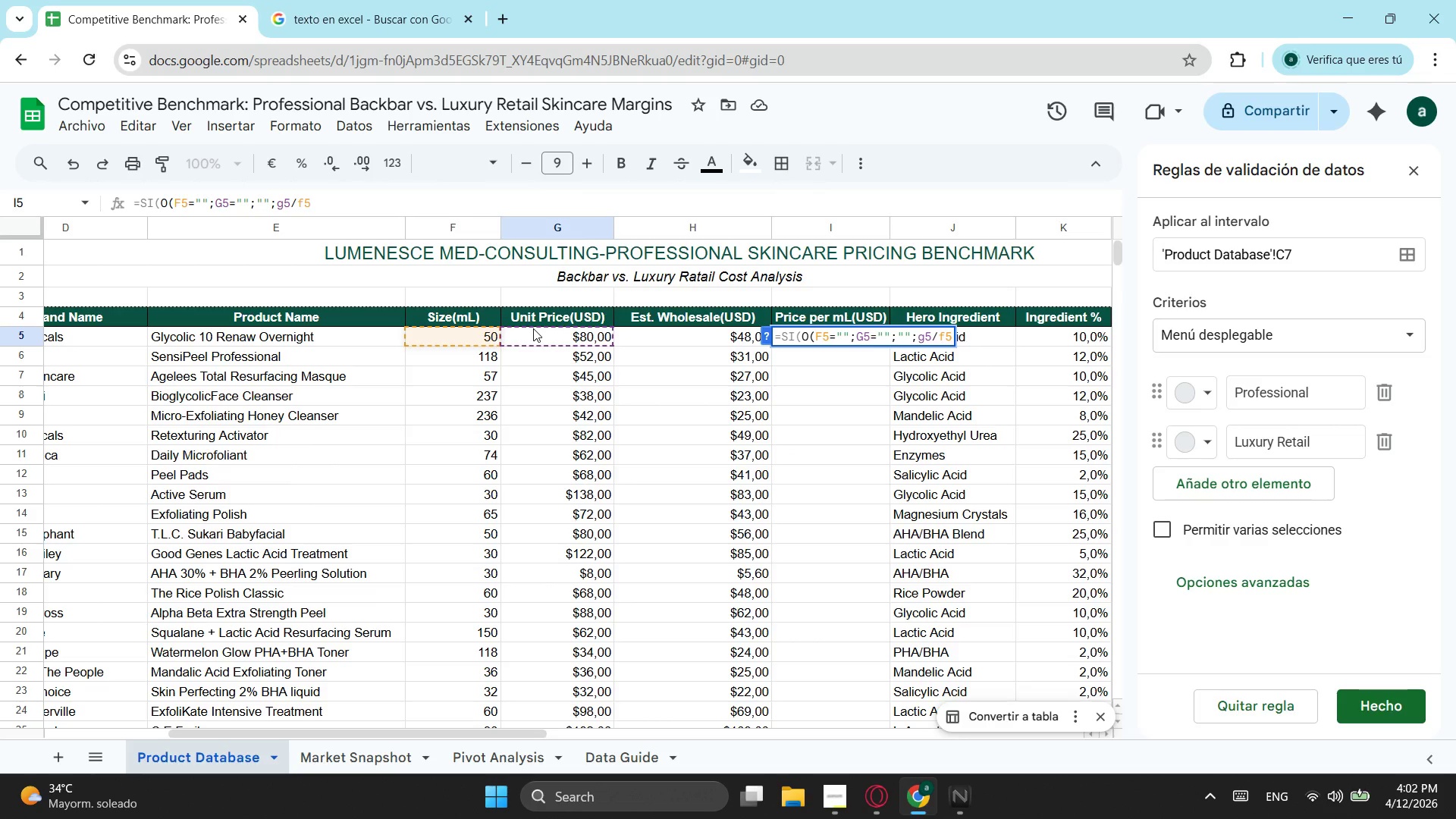 
key(Enter)
 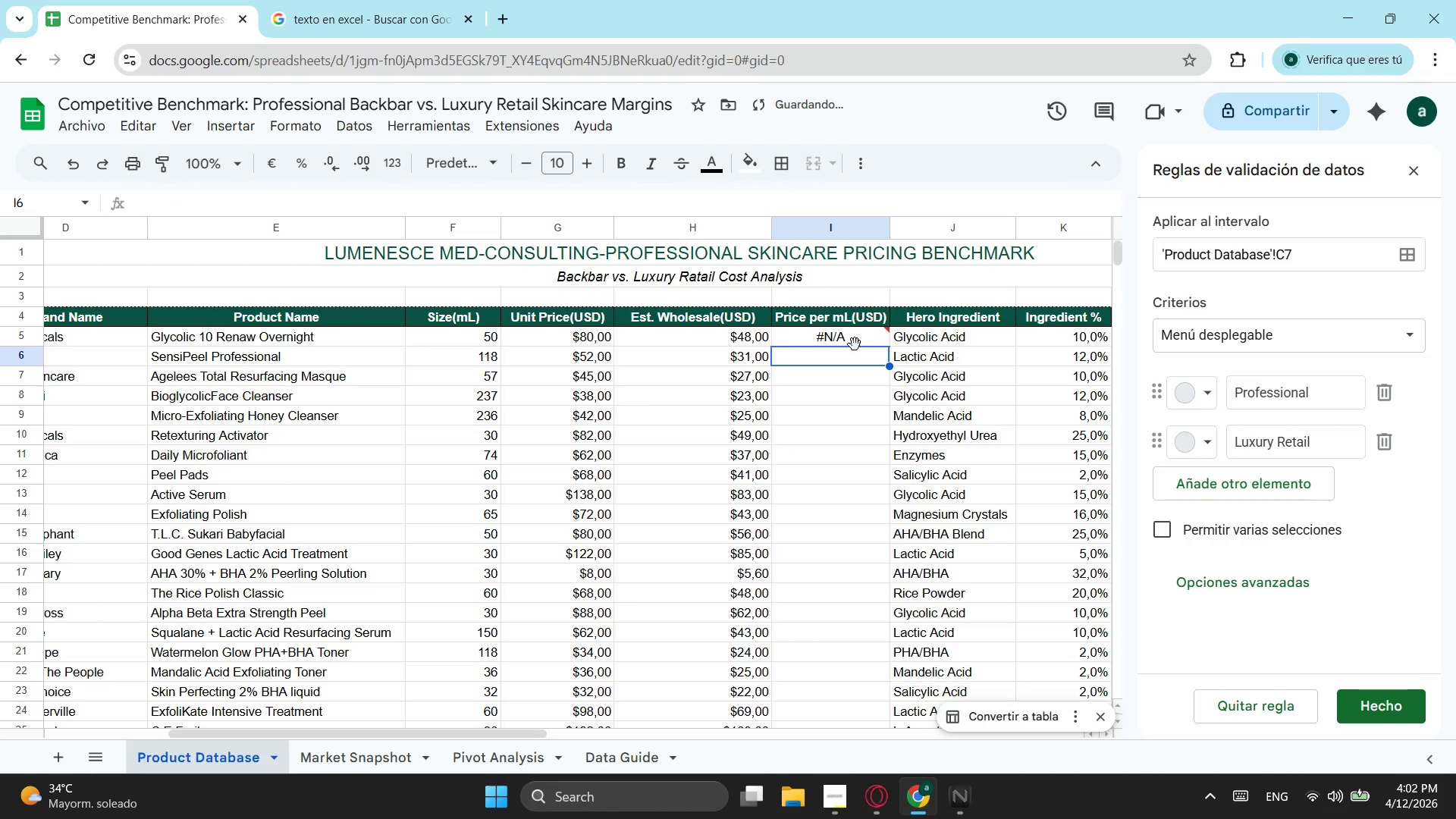 
left_click([824, 332])
 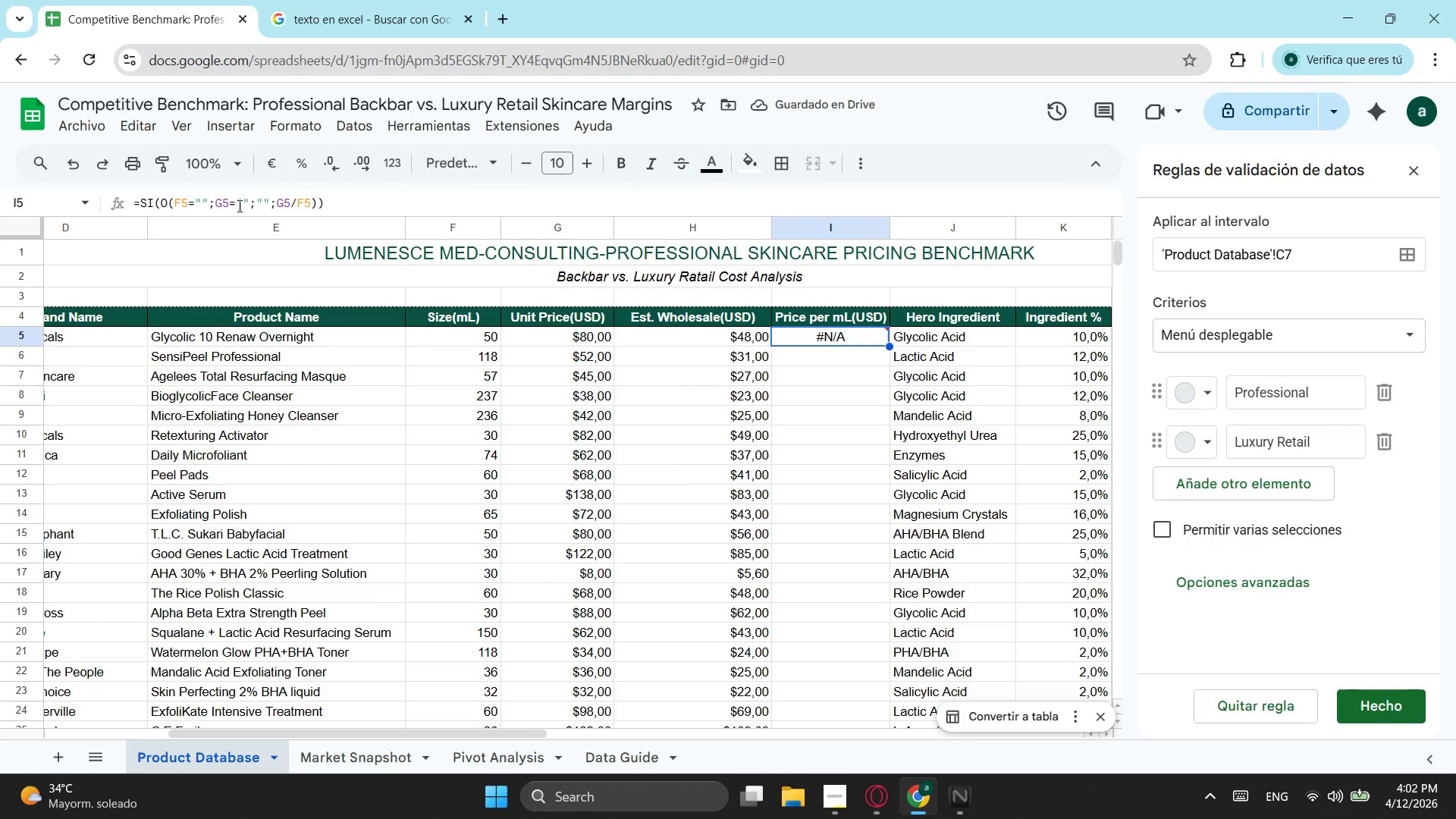 
double_click([244, 204])
 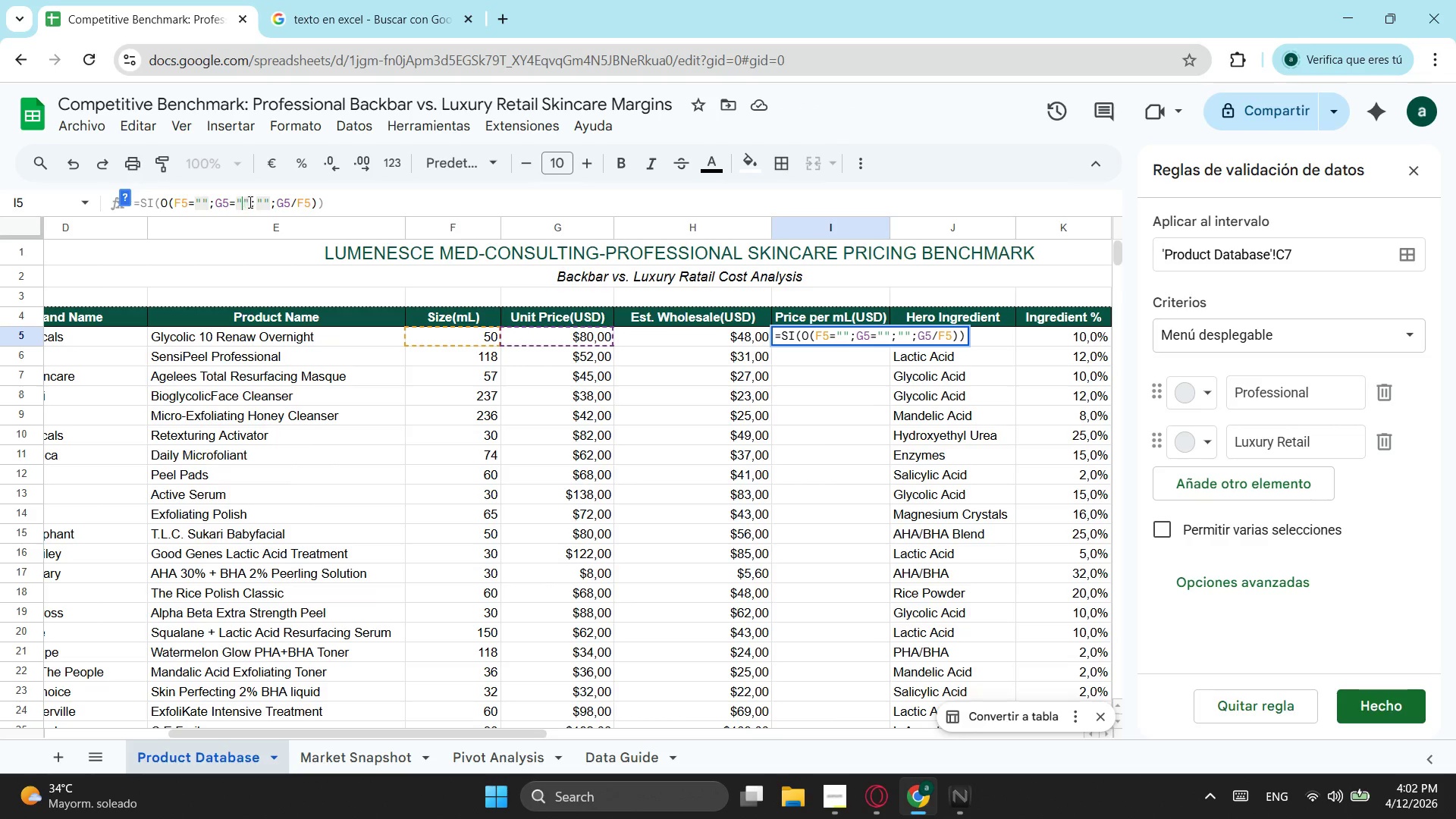 
left_click([249, 202])
 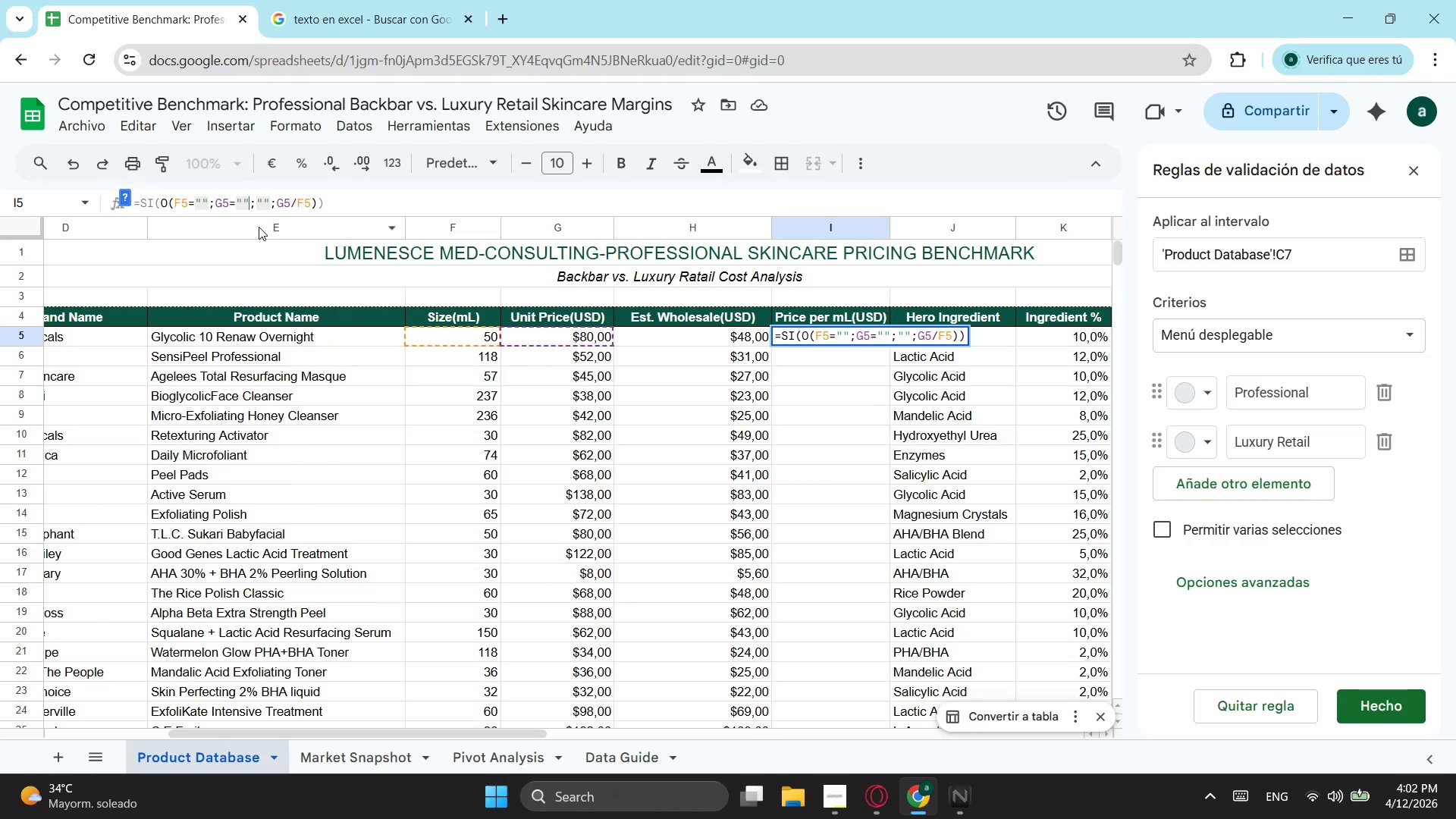 
key(Shift+ShiftLeft)
 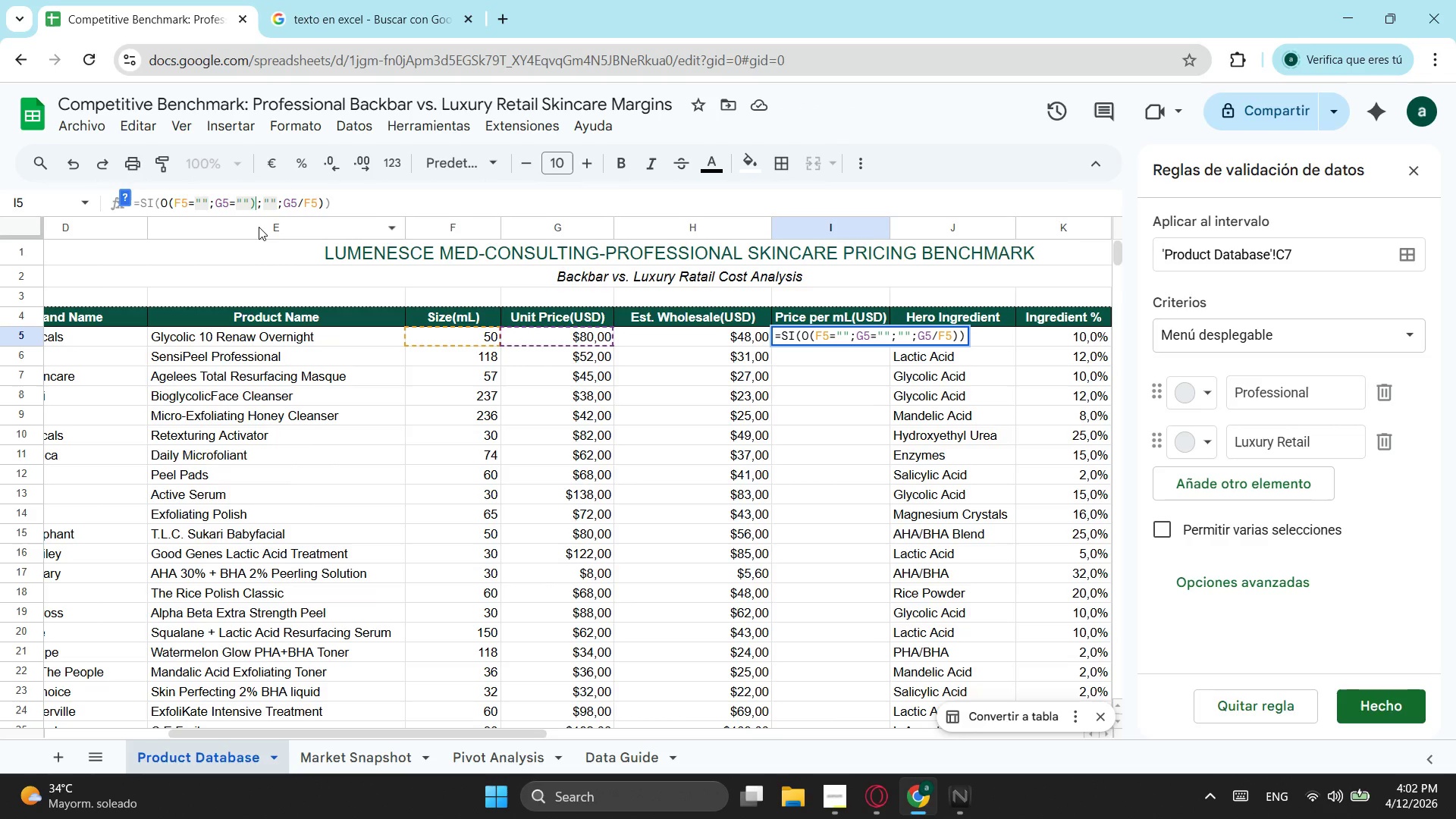 
key(Shift+0)
 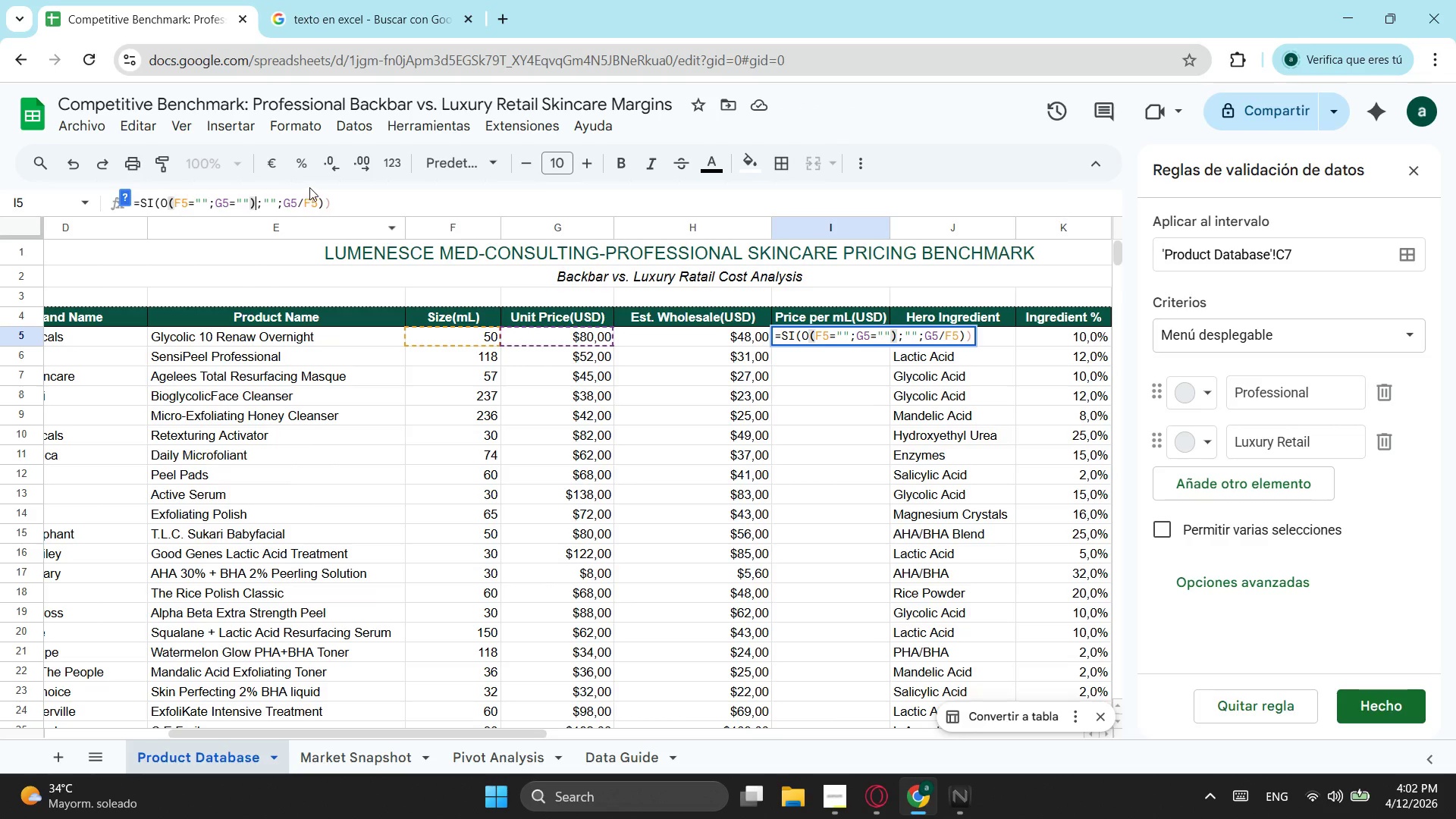 
left_click([345, 203])
 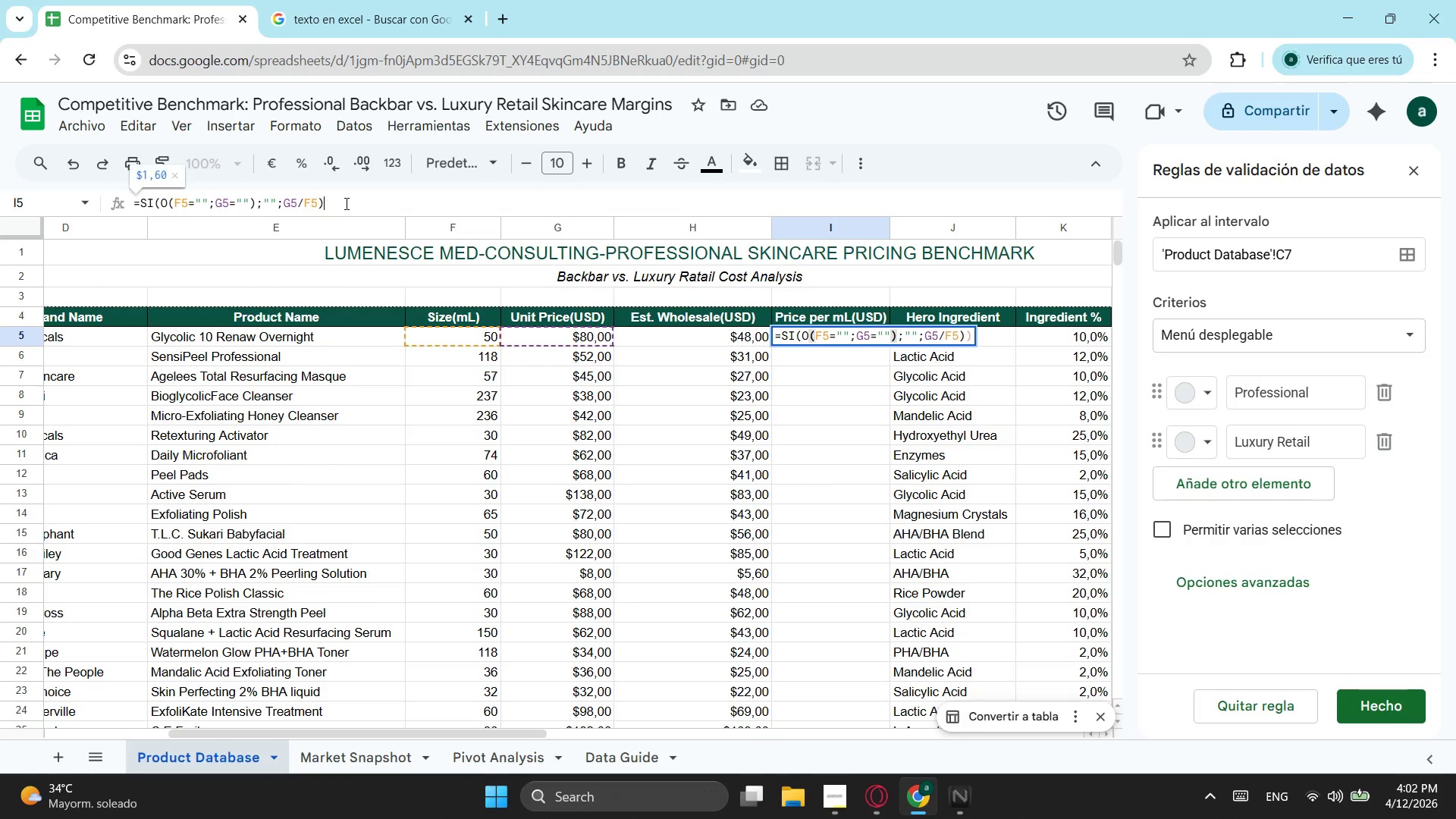 
key(Backspace)
 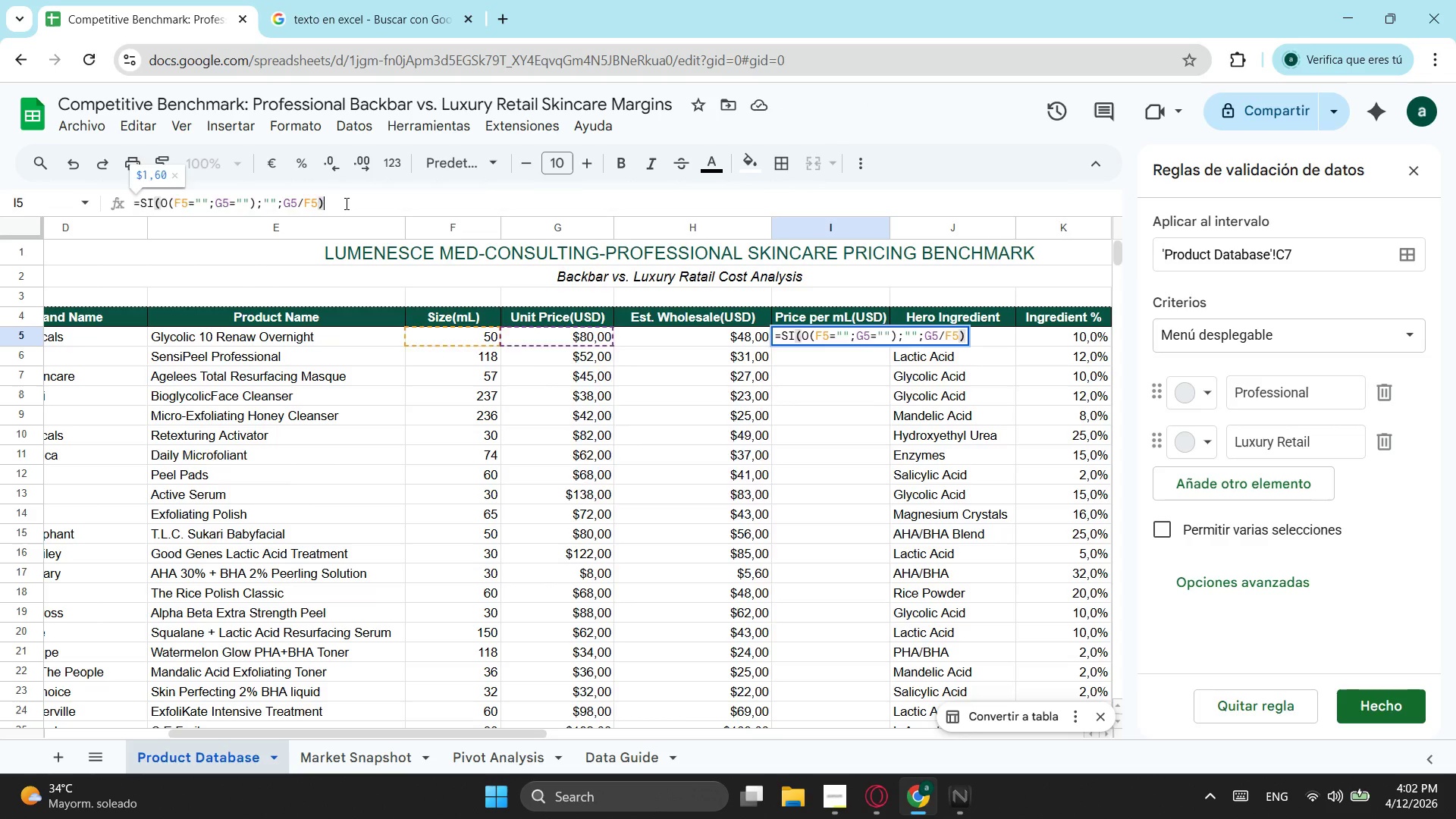 
key(Enter)
 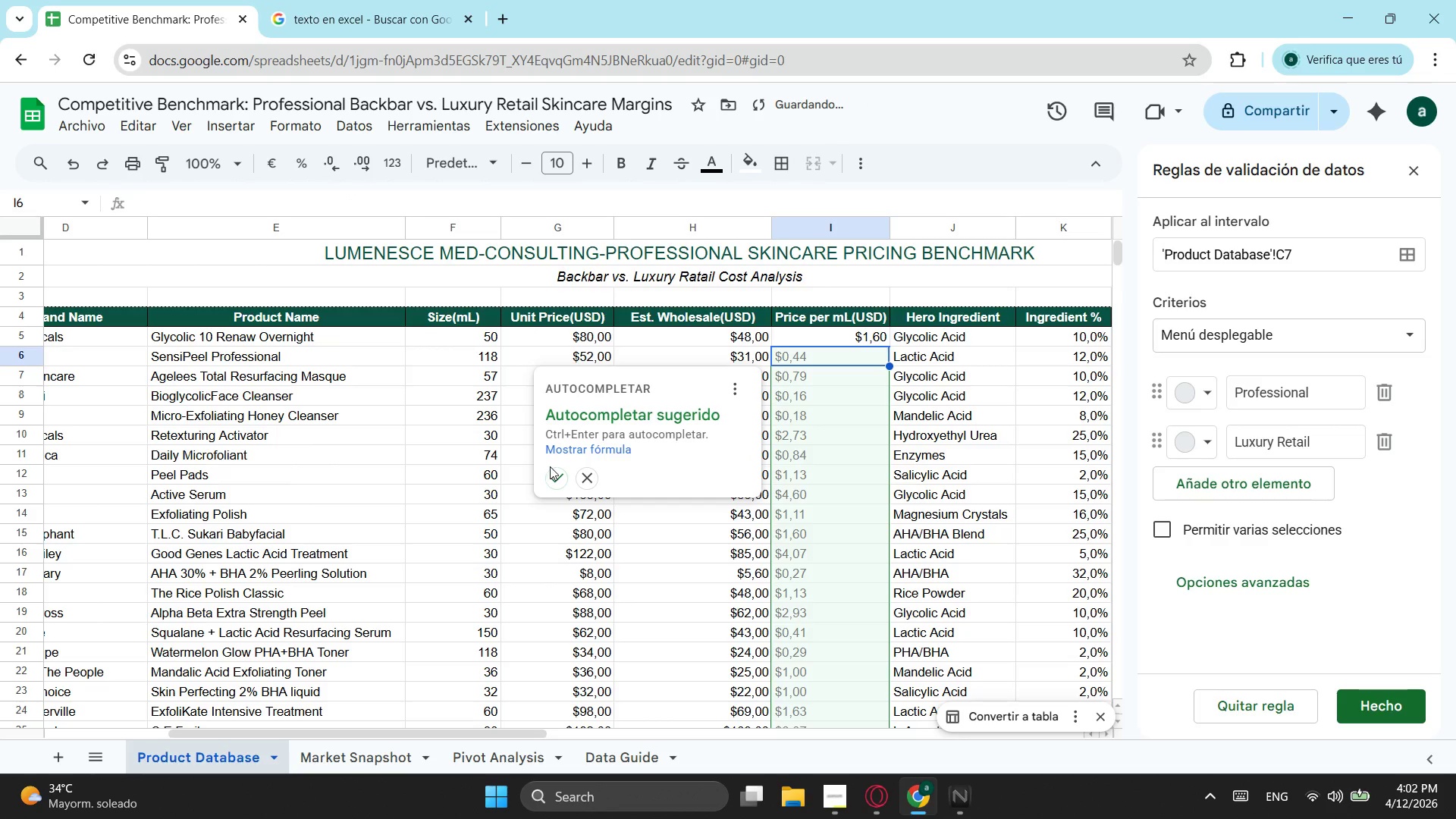 
left_click([557, 474])
 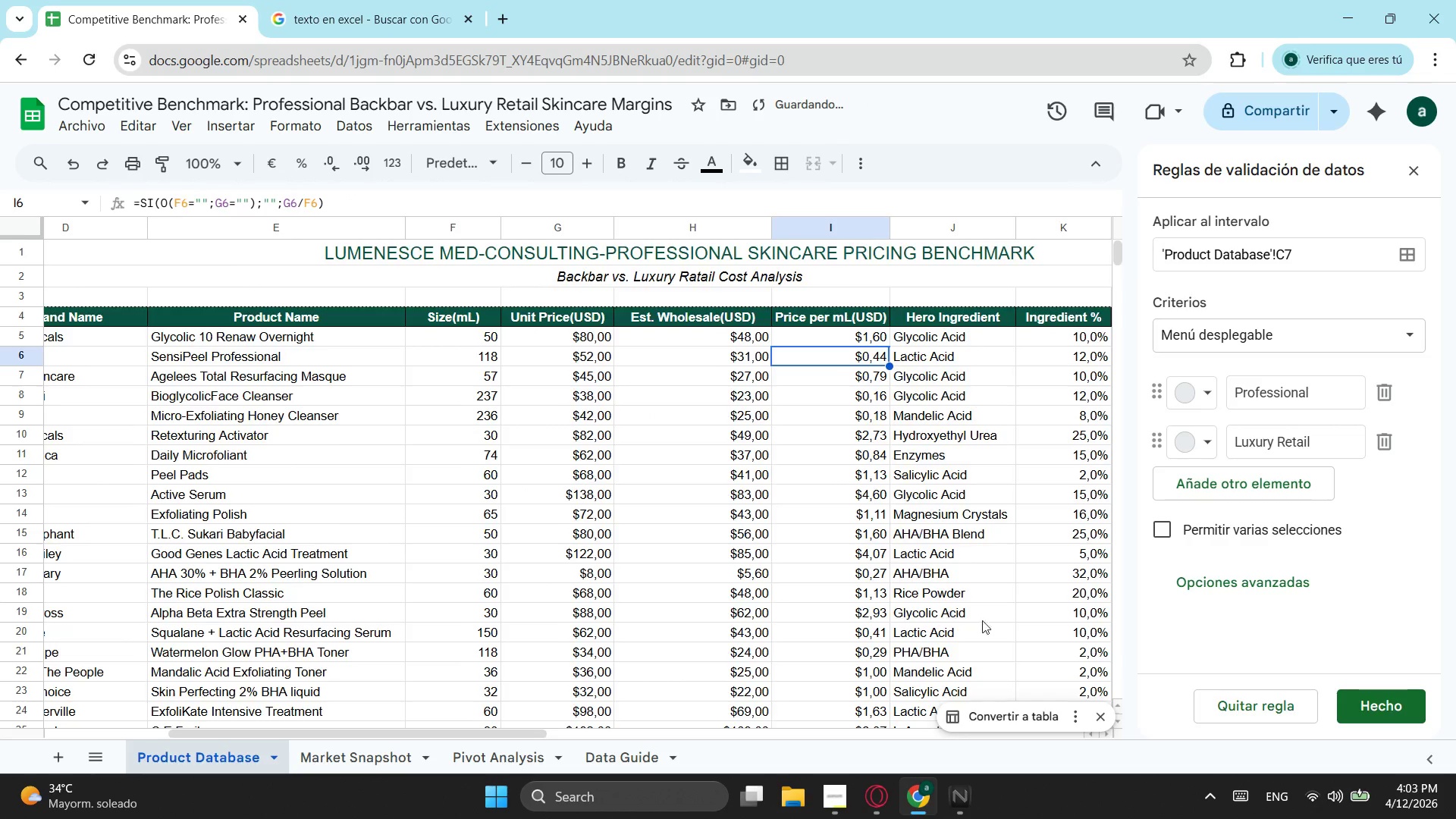 
scroll: coordinate [896, 582], scroll_direction: down, amount: 3.0
 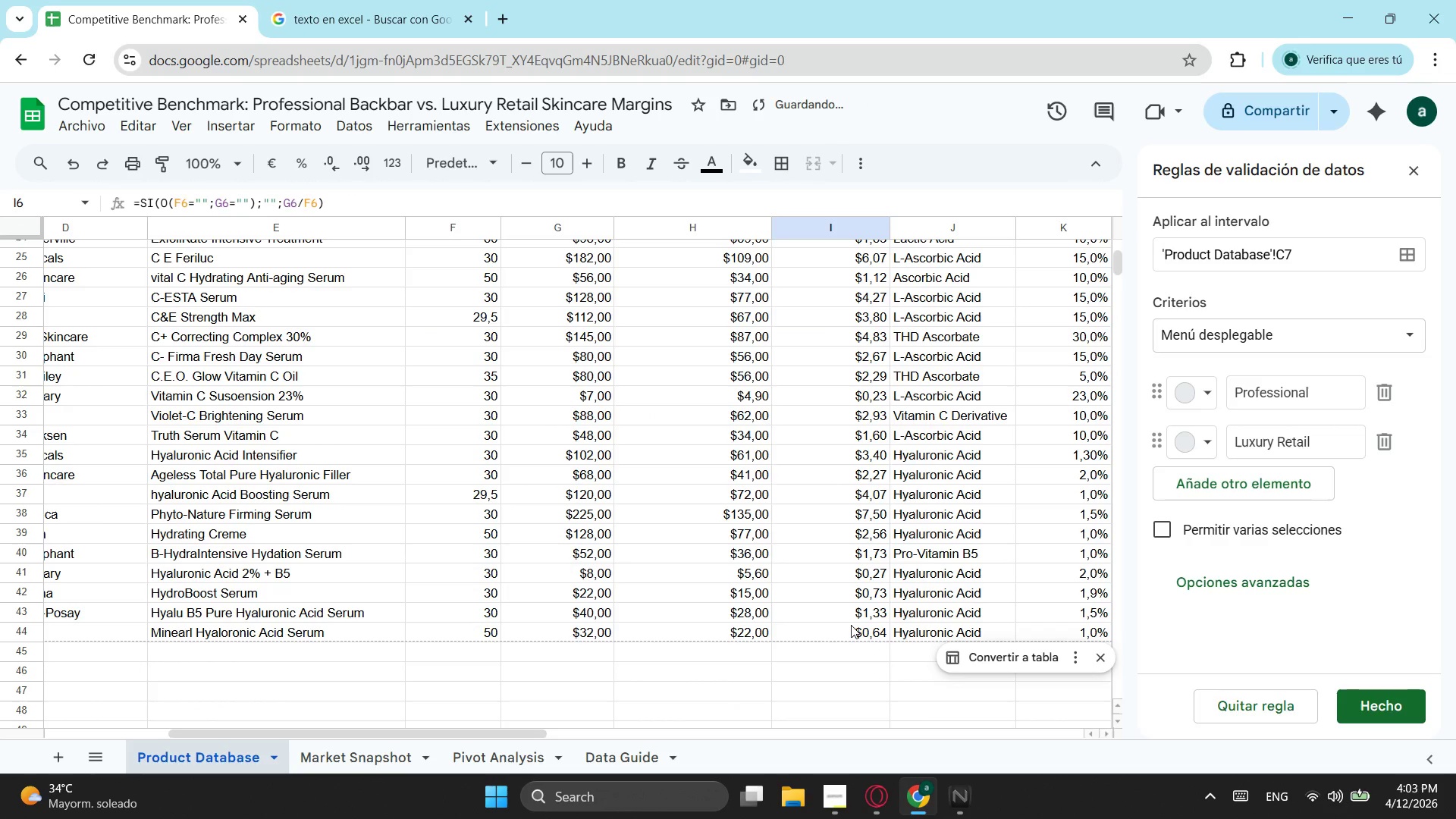 
left_click([851, 625])
 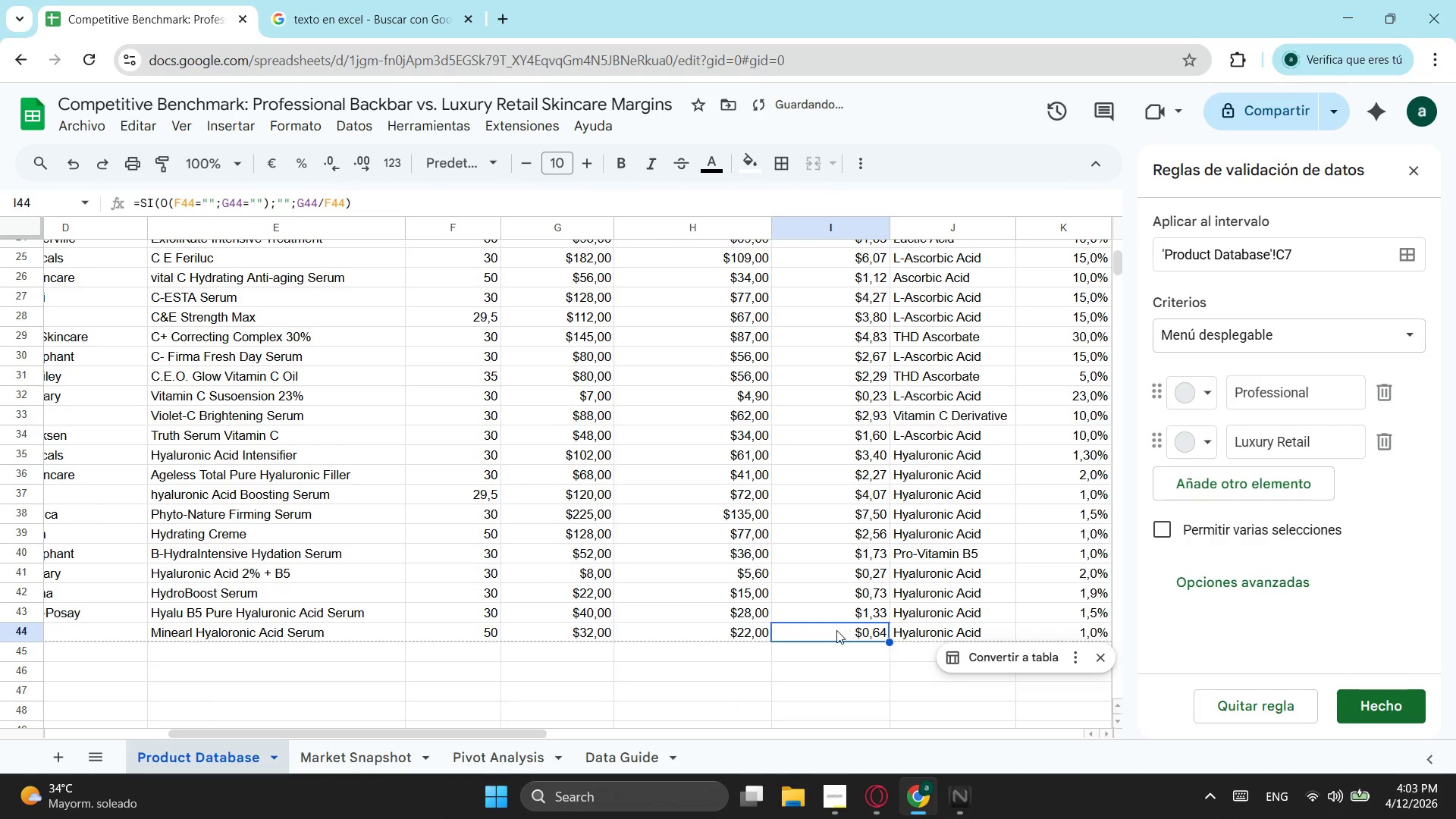 
left_click_drag(start_coordinate=[836, 630], to_coordinate=[809, 331])
 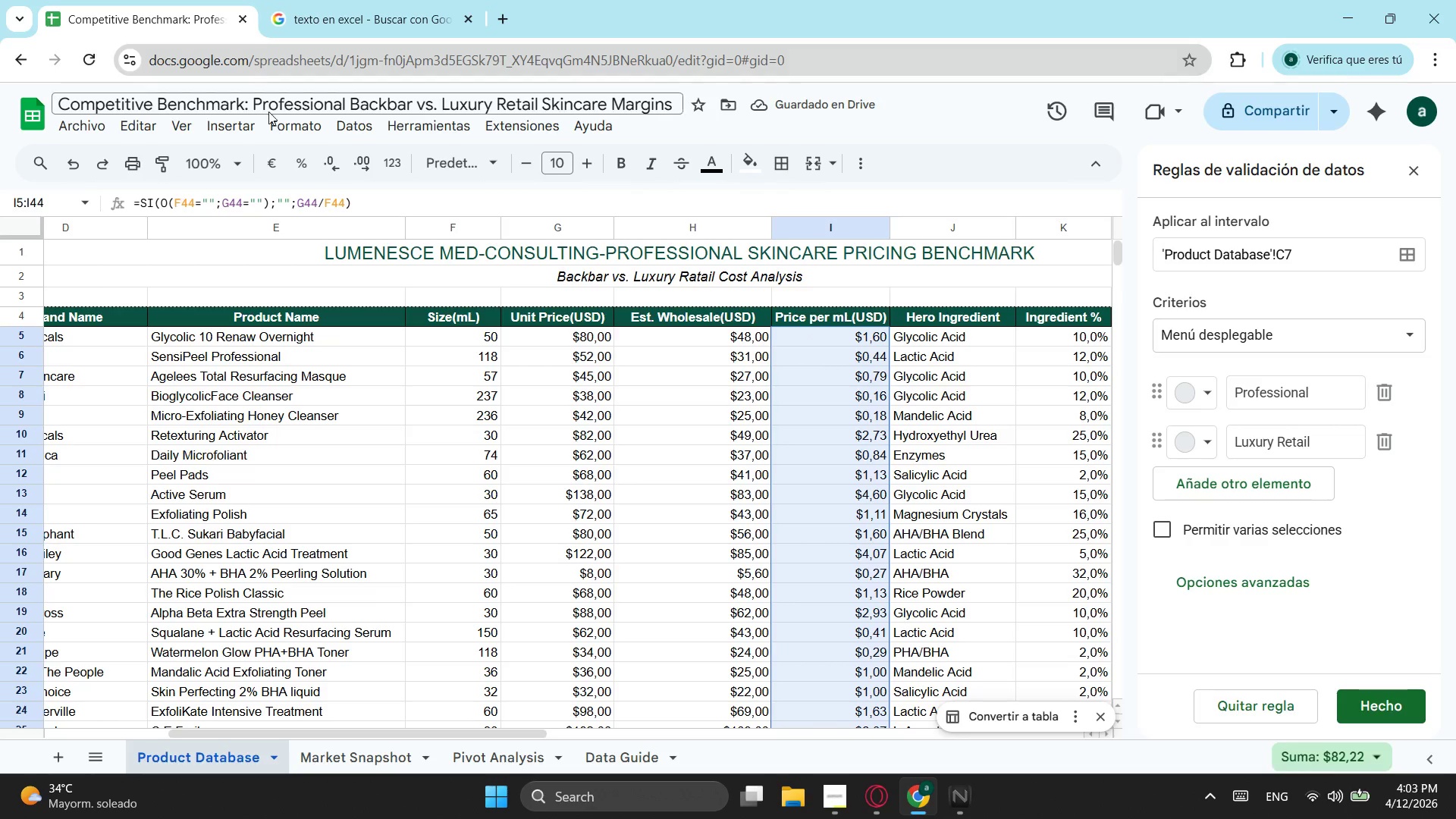 
scroll: coordinate [811, 309], scroll_direction: up, amount: 3.0
 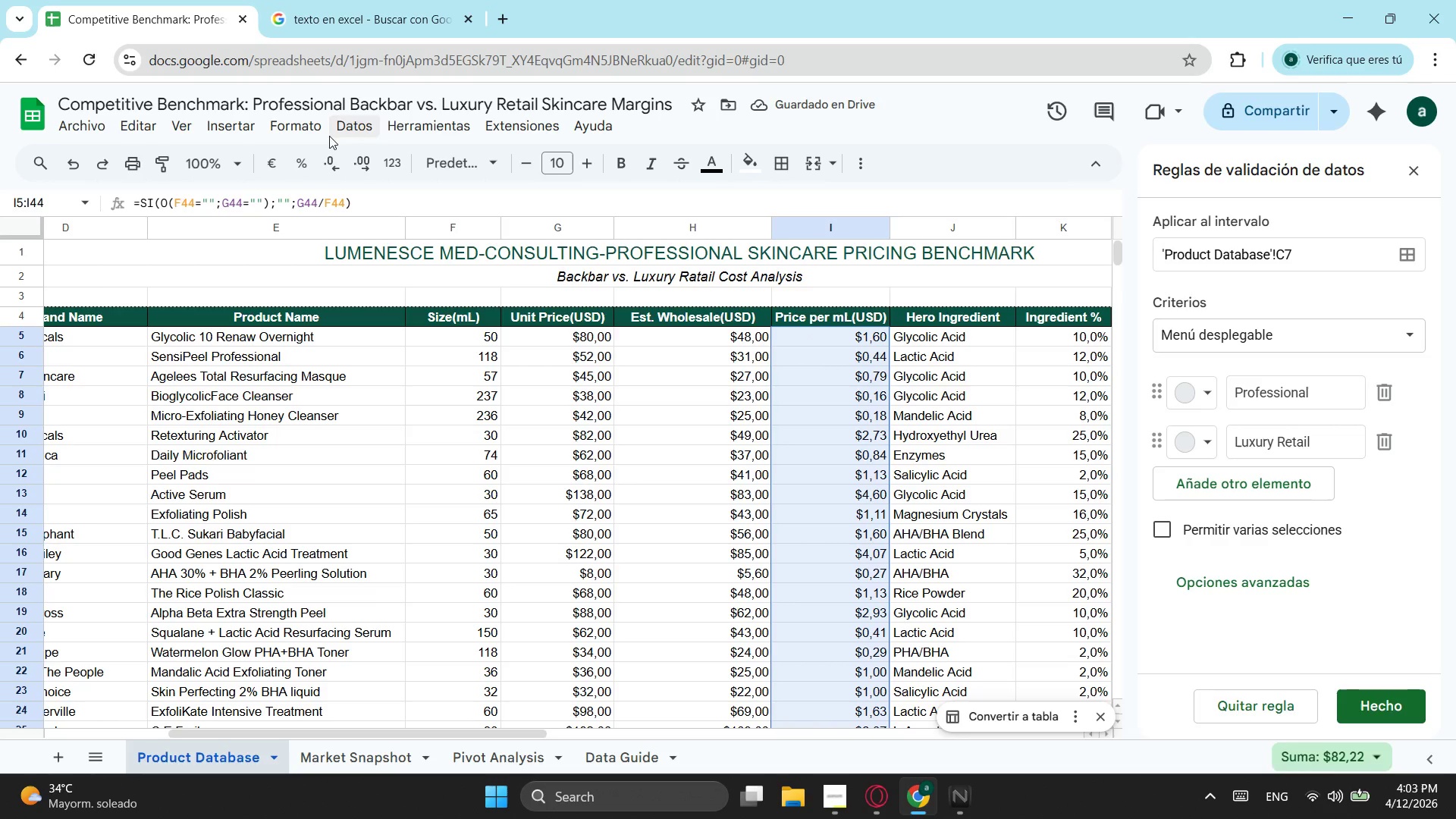 
left_click([305, 125])
 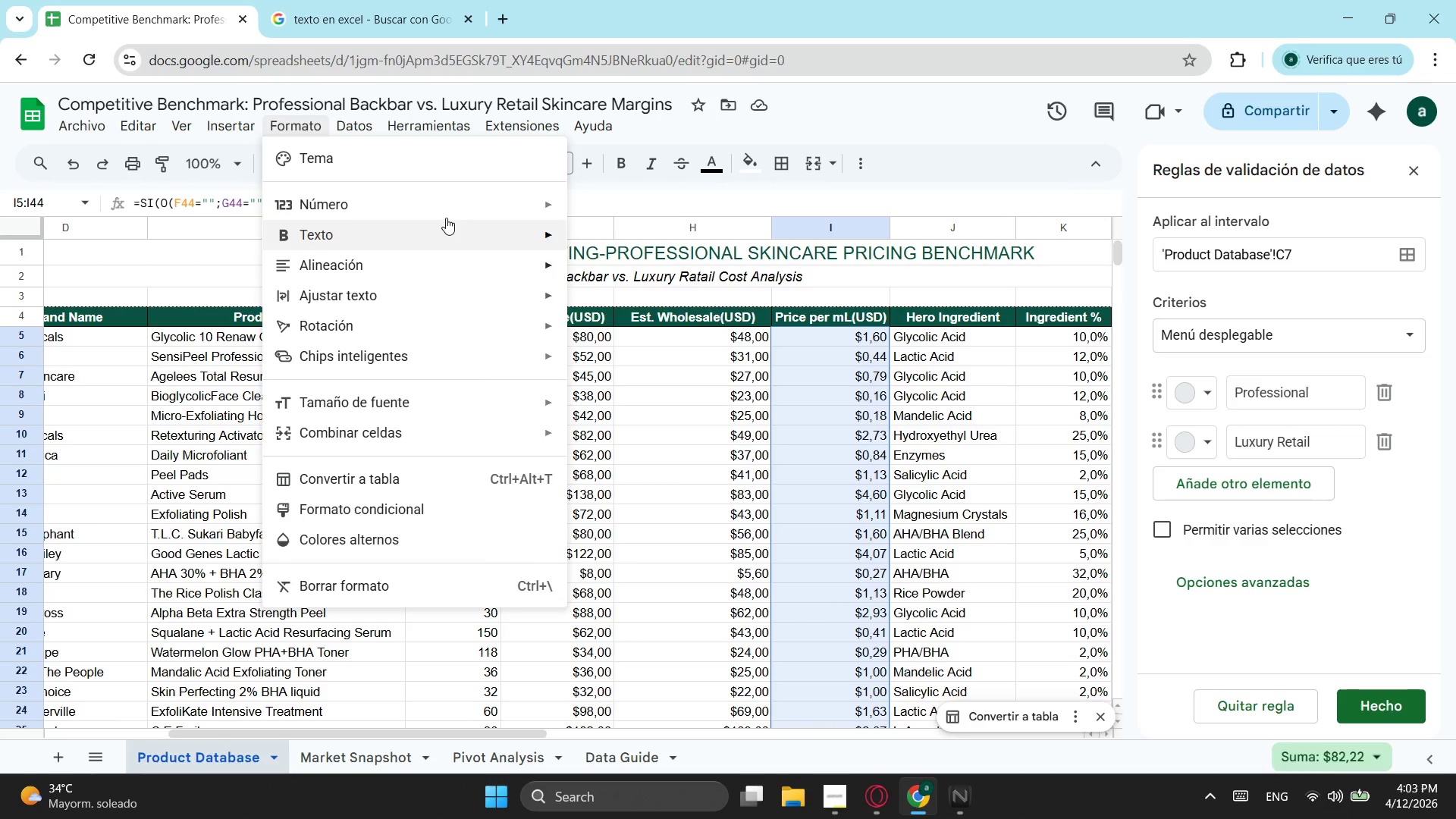 
left_click([452, 205])
 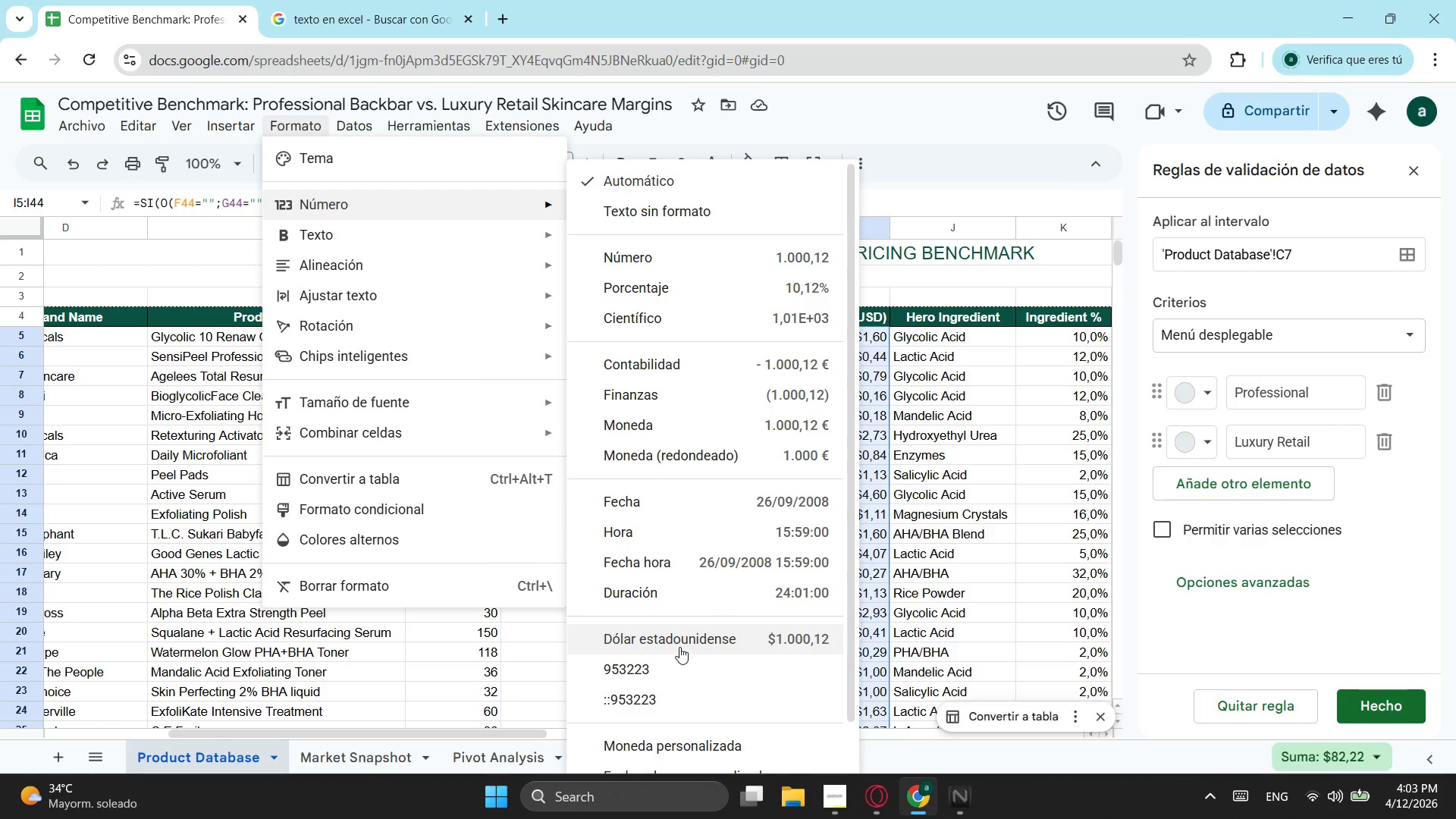 
left_click([681, 644])
 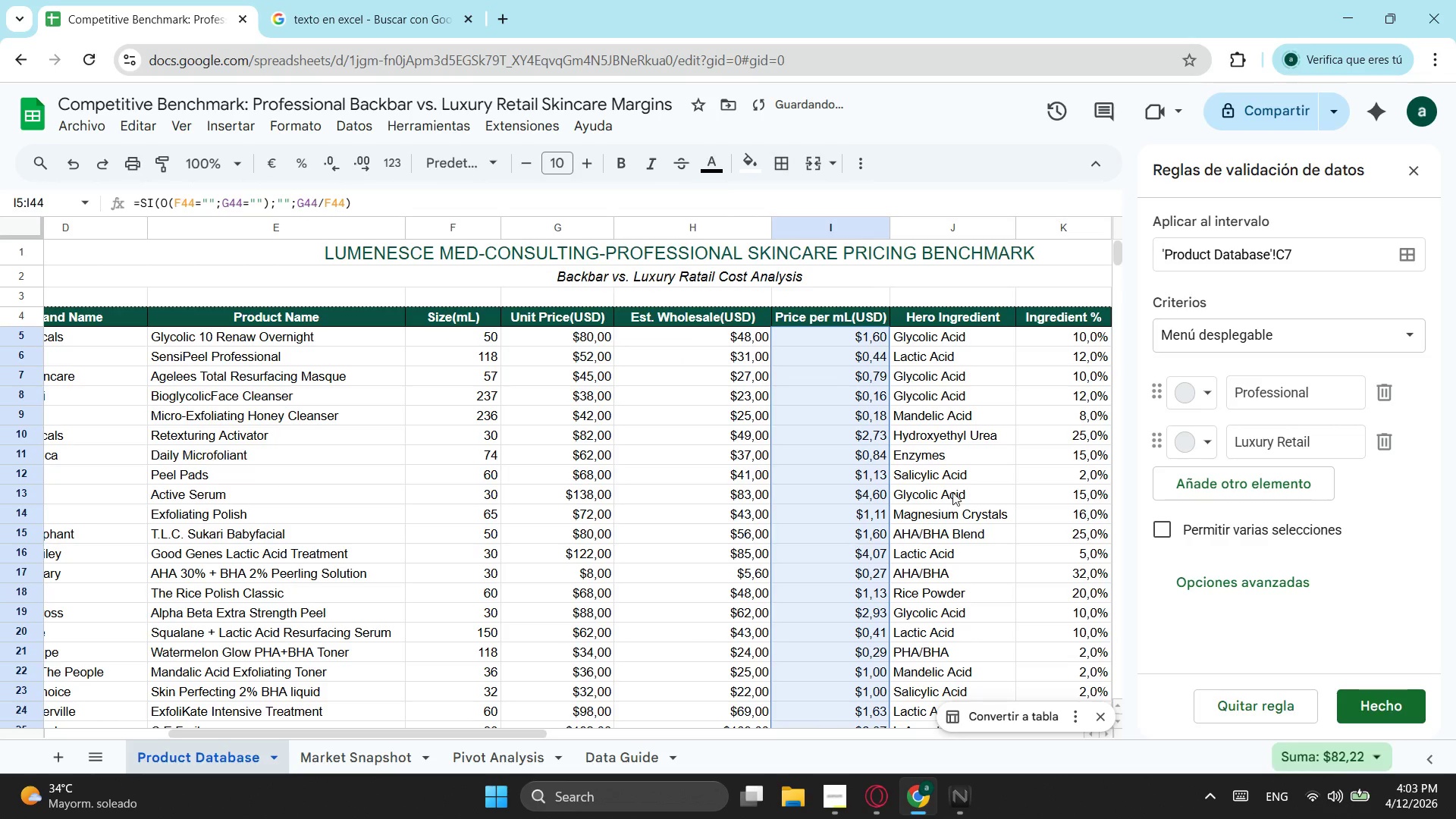 
scroll: coordinate [958, 486], scroll_direction: down, amount: 4.0
 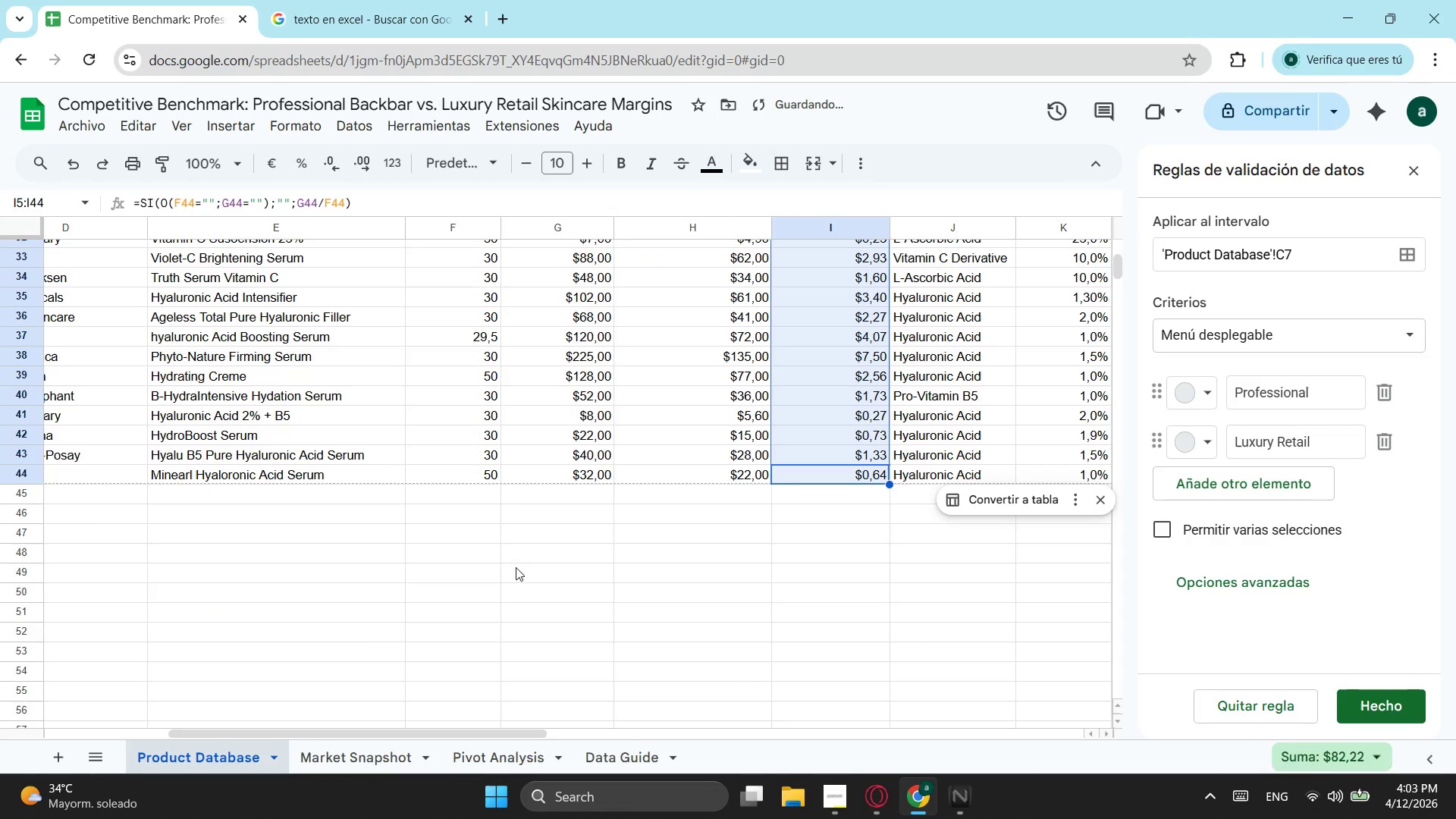 
scroll: coordinate [749, 496], scroll_direction: up, amount: 5.0
 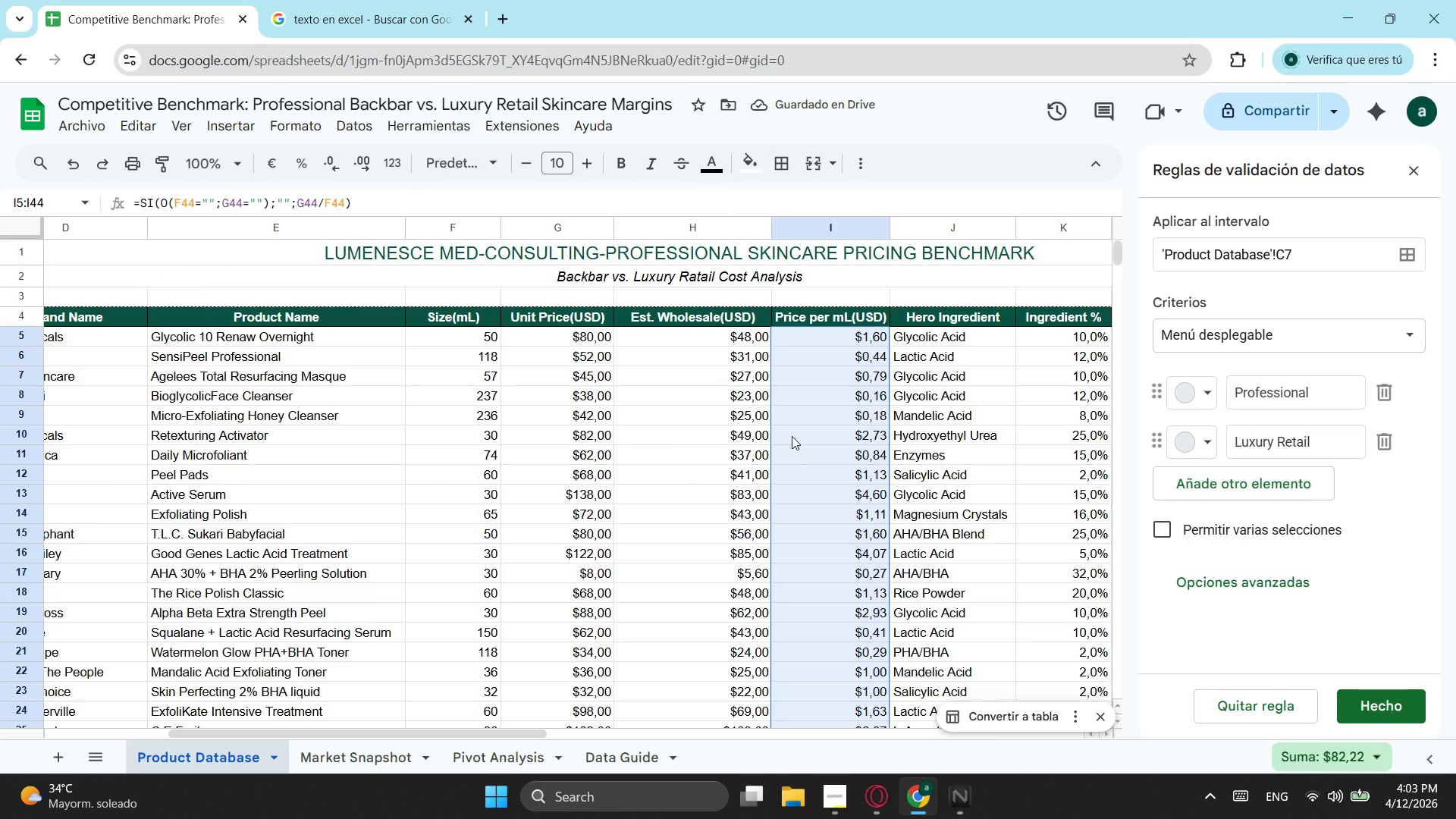 
left_click([820, 395])
 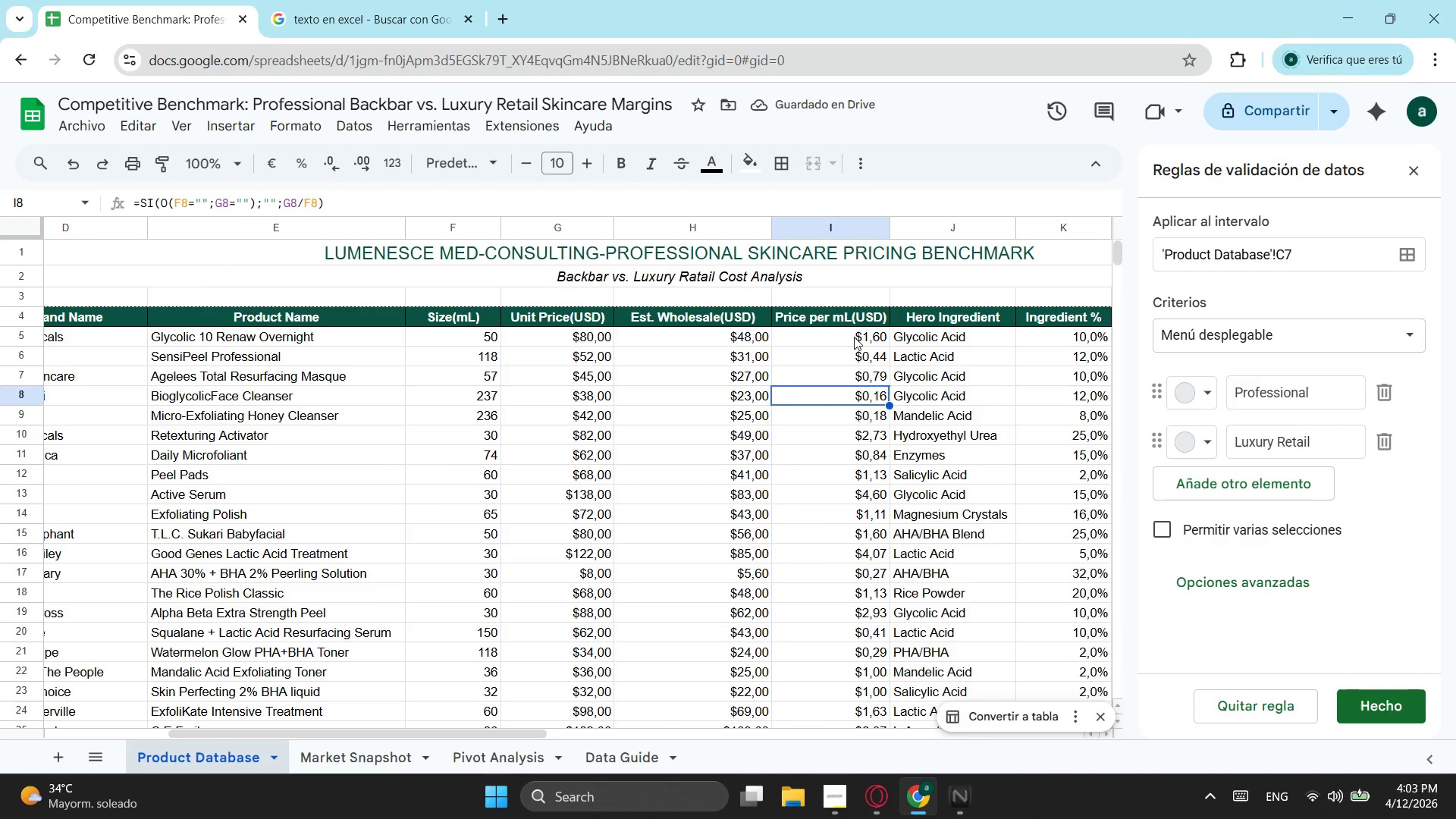 
left_click_drag(start_coordinate=[854, 337], to_coordinate=[797, 477])
 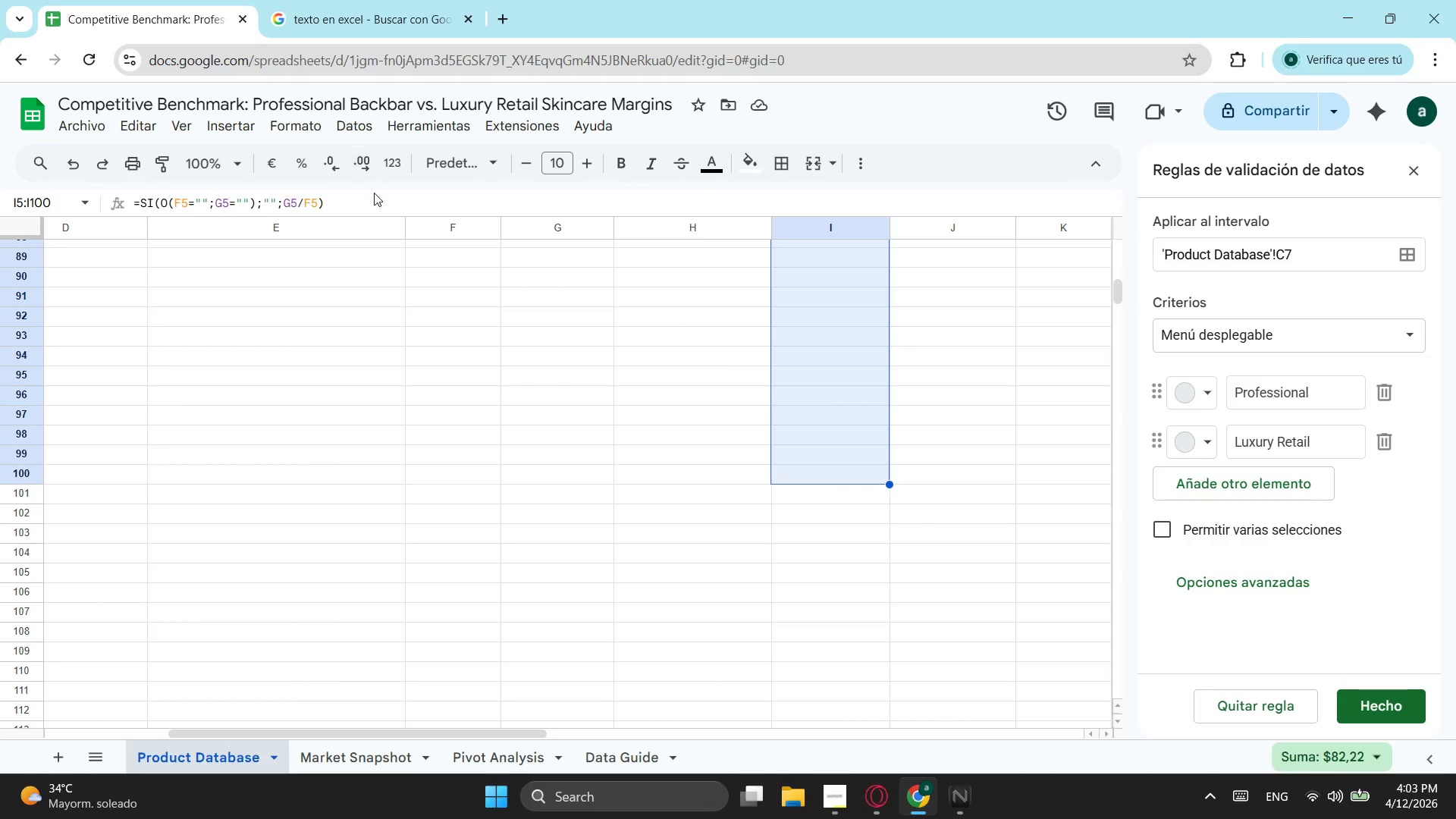 
scroll: coordinate [812, 671], scroll_direction: down, amount: 12.0
 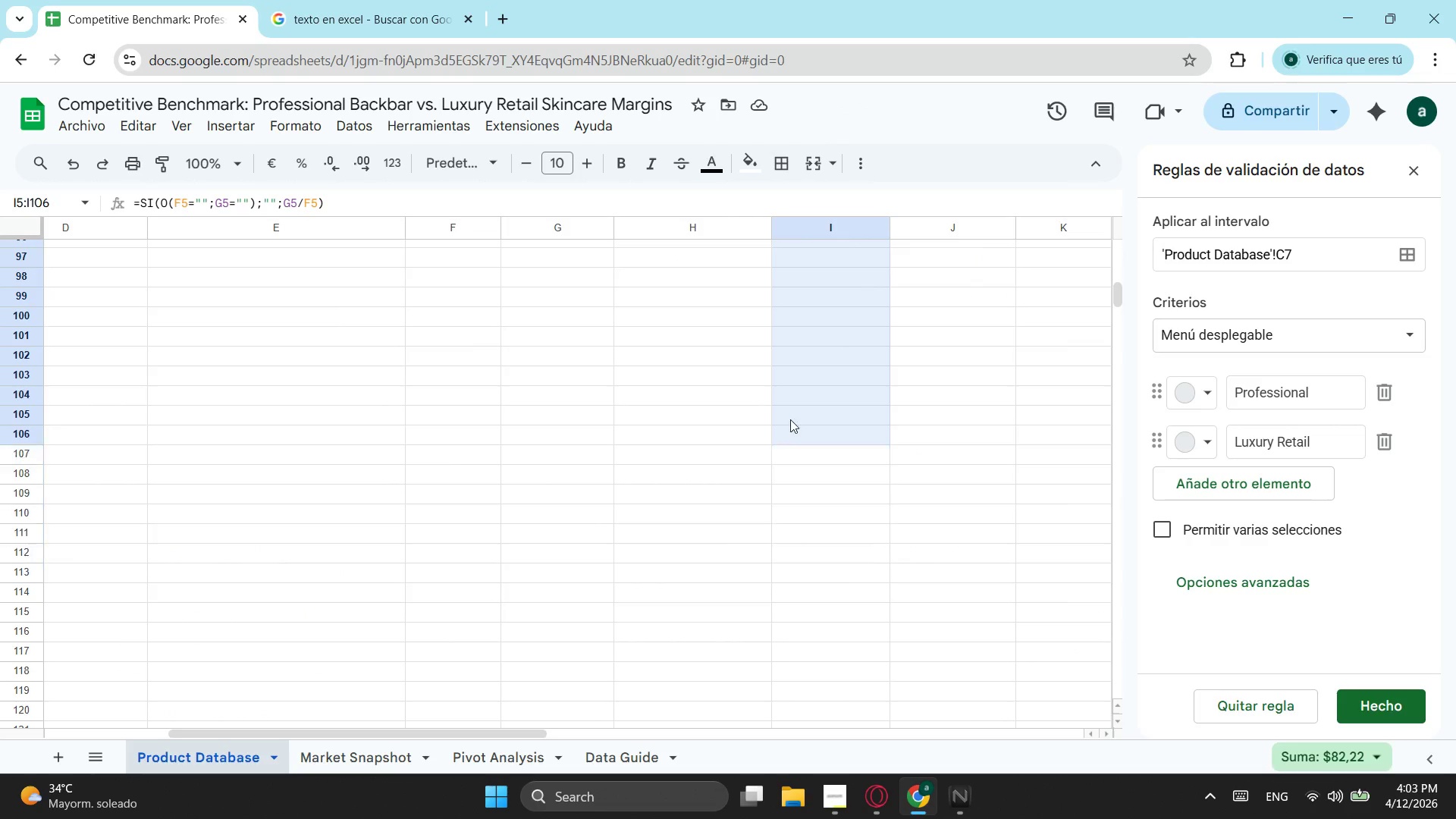 
scroll: coordinate [792, 413], scroll_direction: up, amount: 1.0
 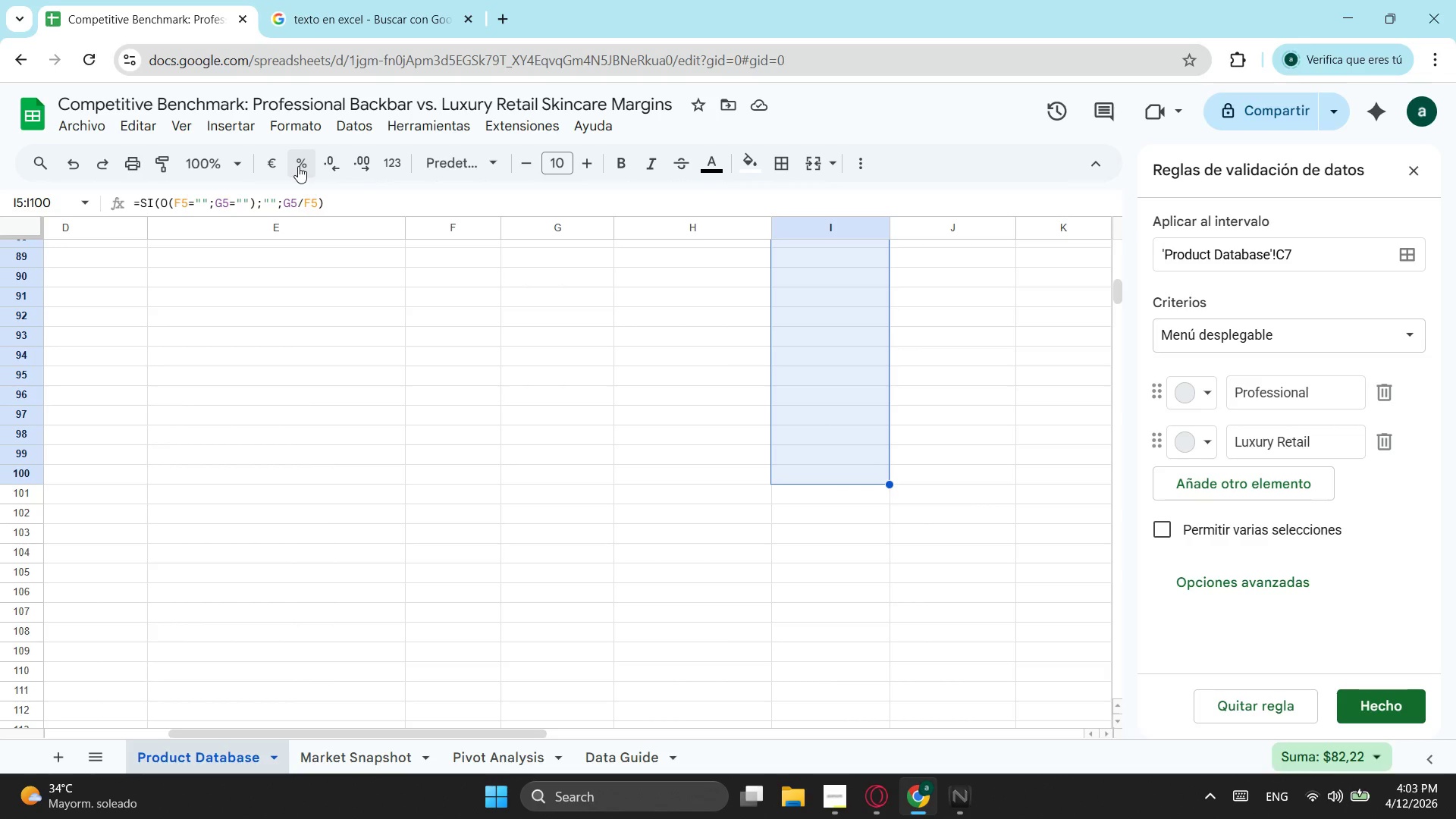 
left_click([300, 127])
 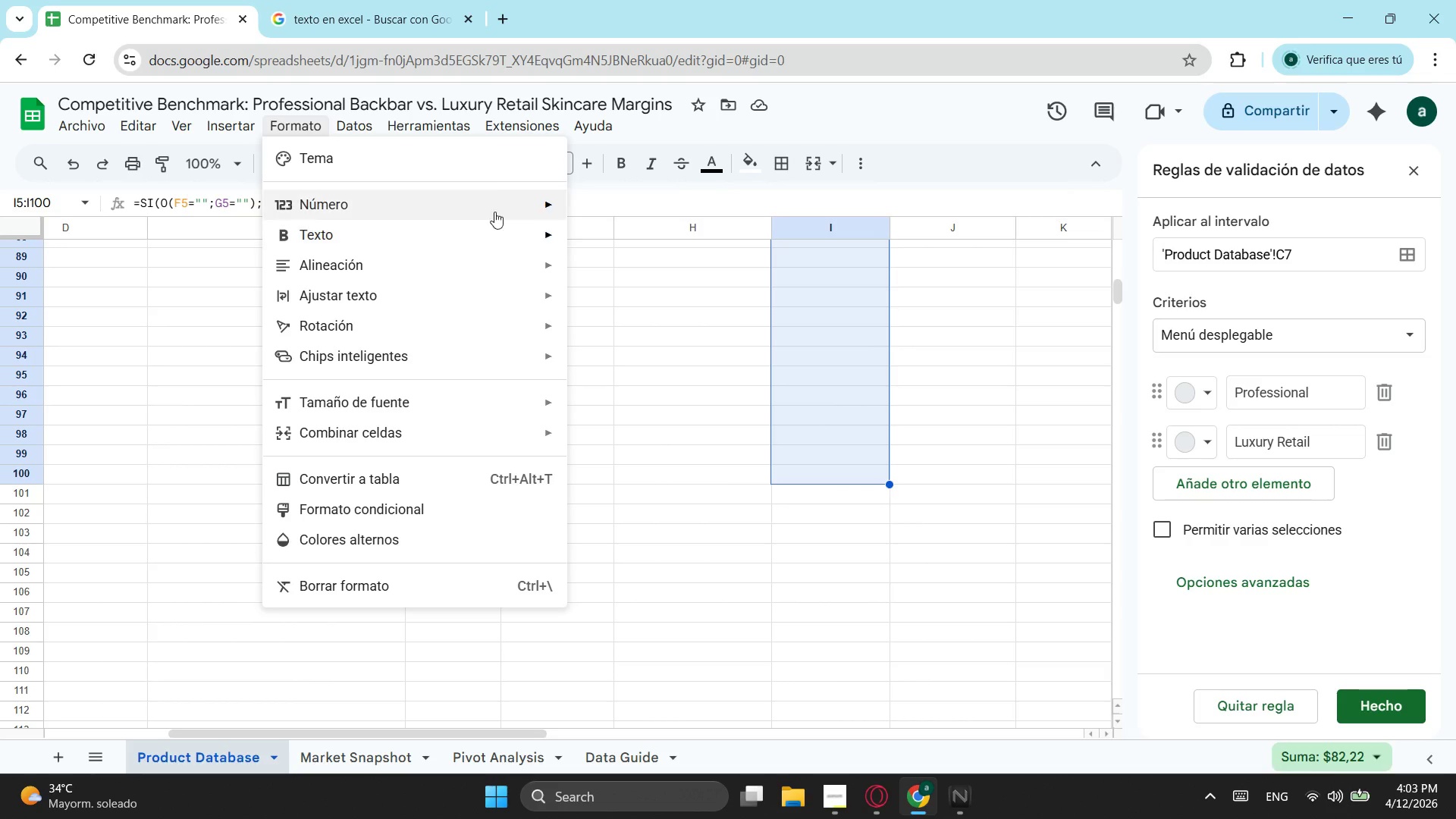 
left_click([494, 202])
 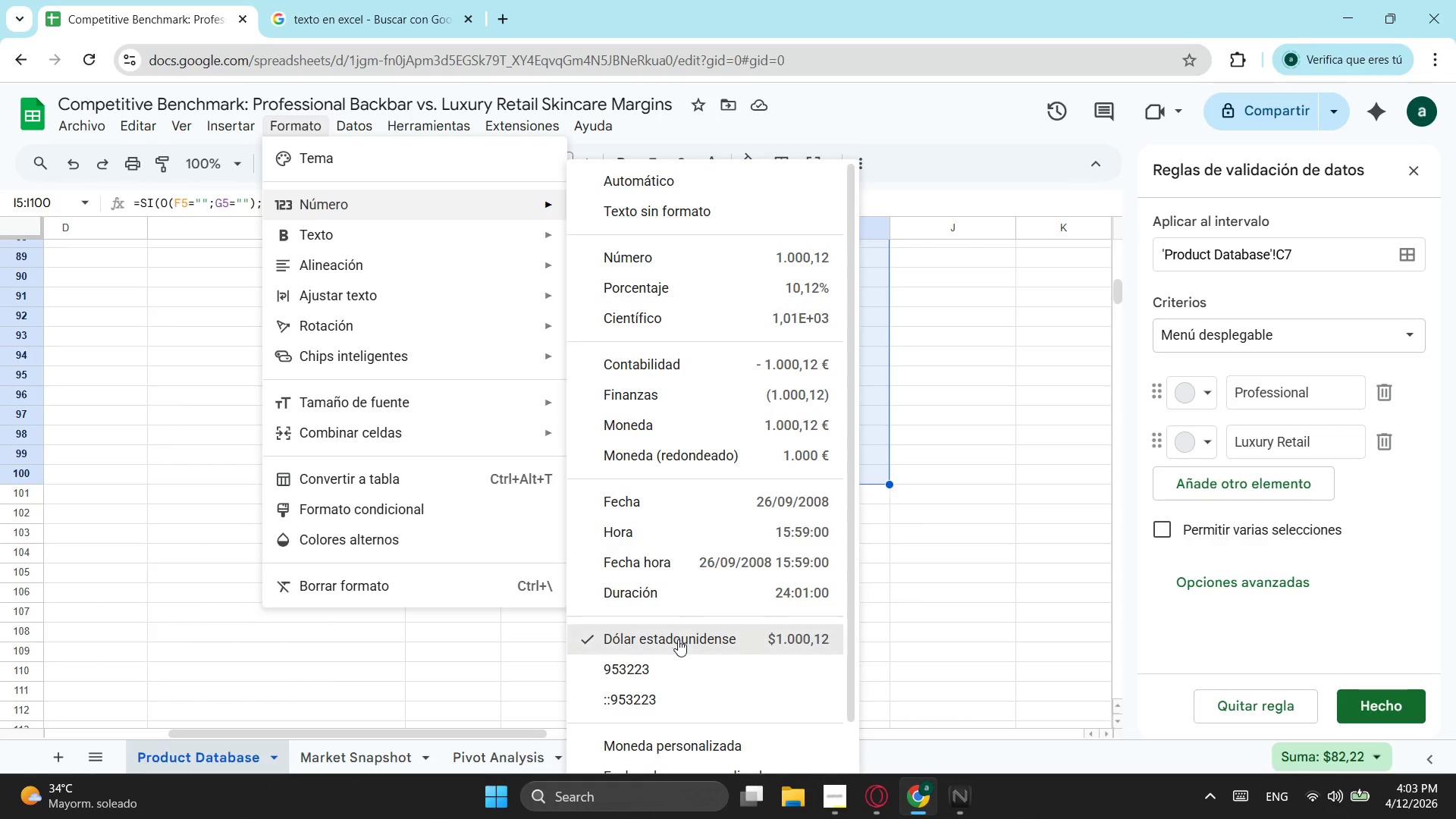 
scroll: coordinate [868, 557], scroll_direction: up, amount: 11.0
 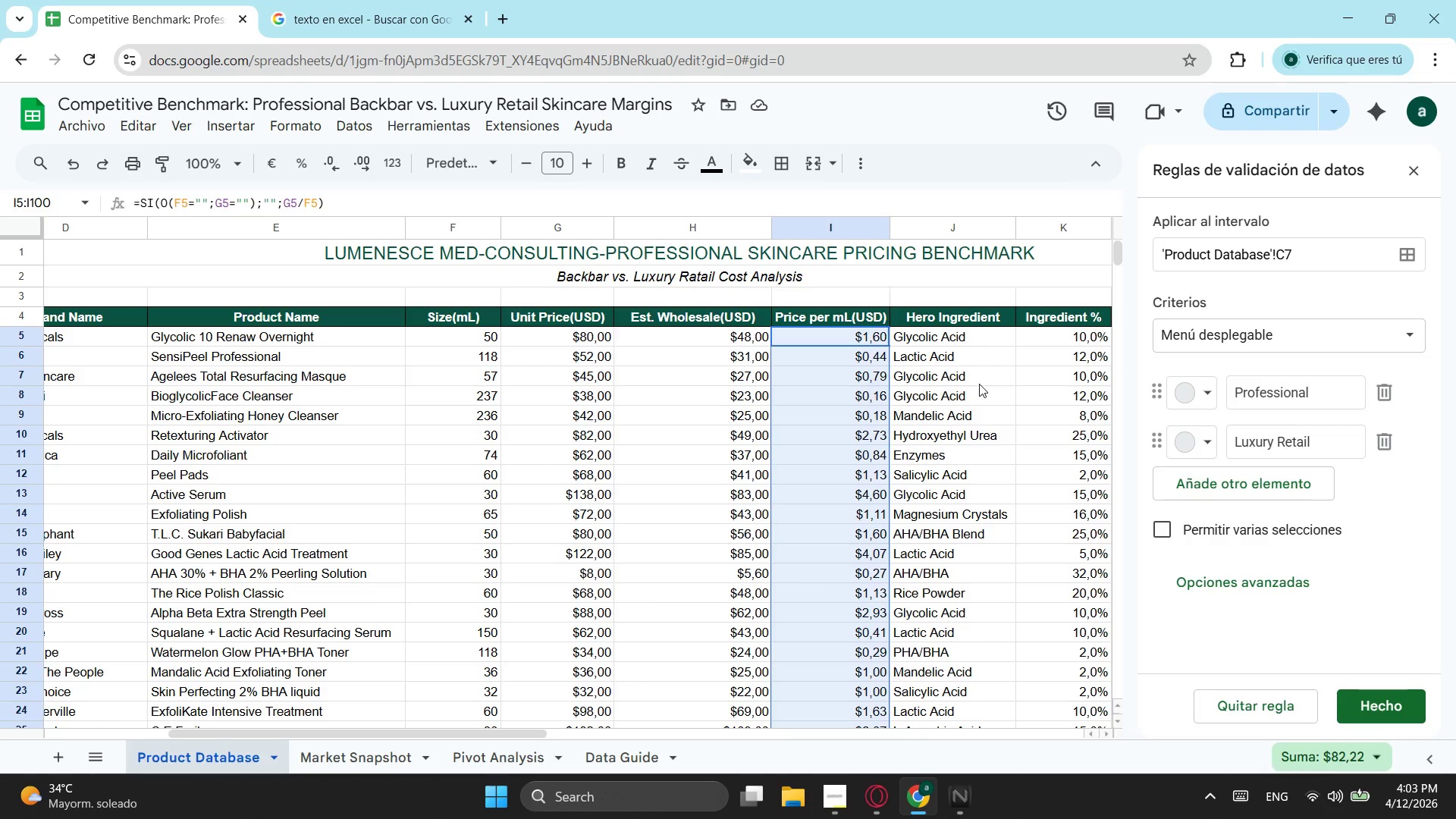 
wait(11.33)
 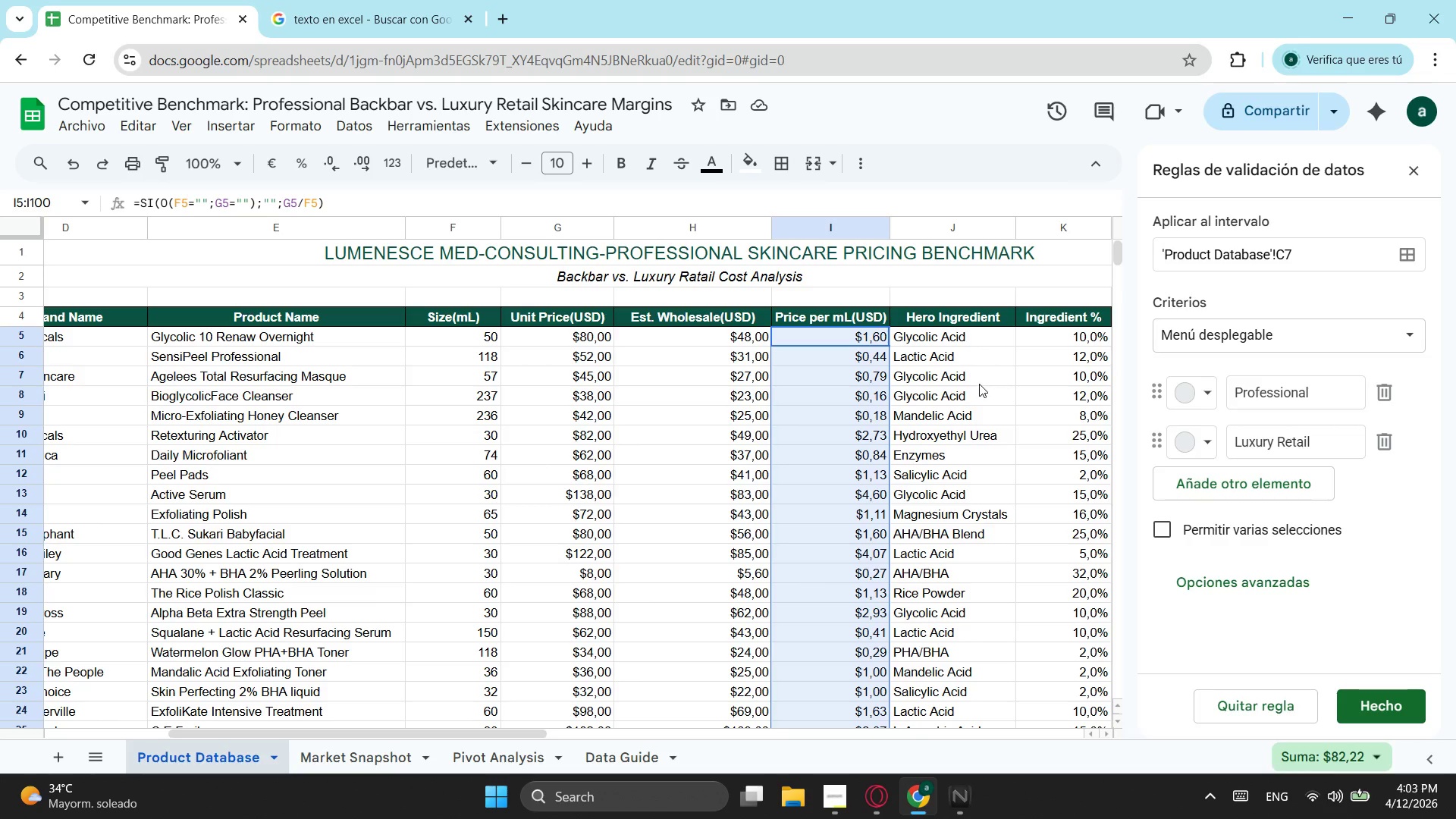 
left_click([471, 739])
 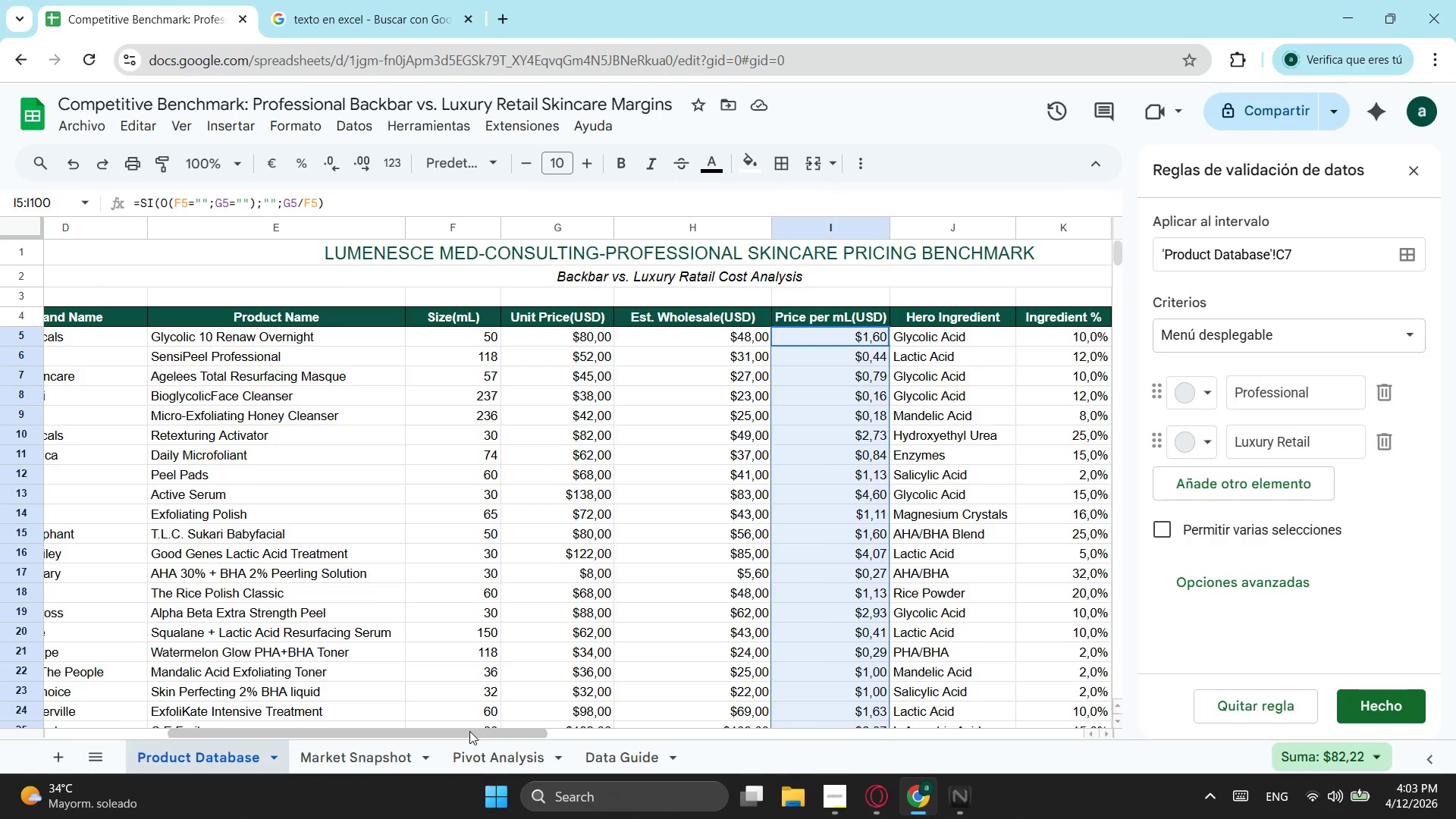 
left_click_drag(start_coordinate=[469, 731], to_coordinate=[642, 731])
 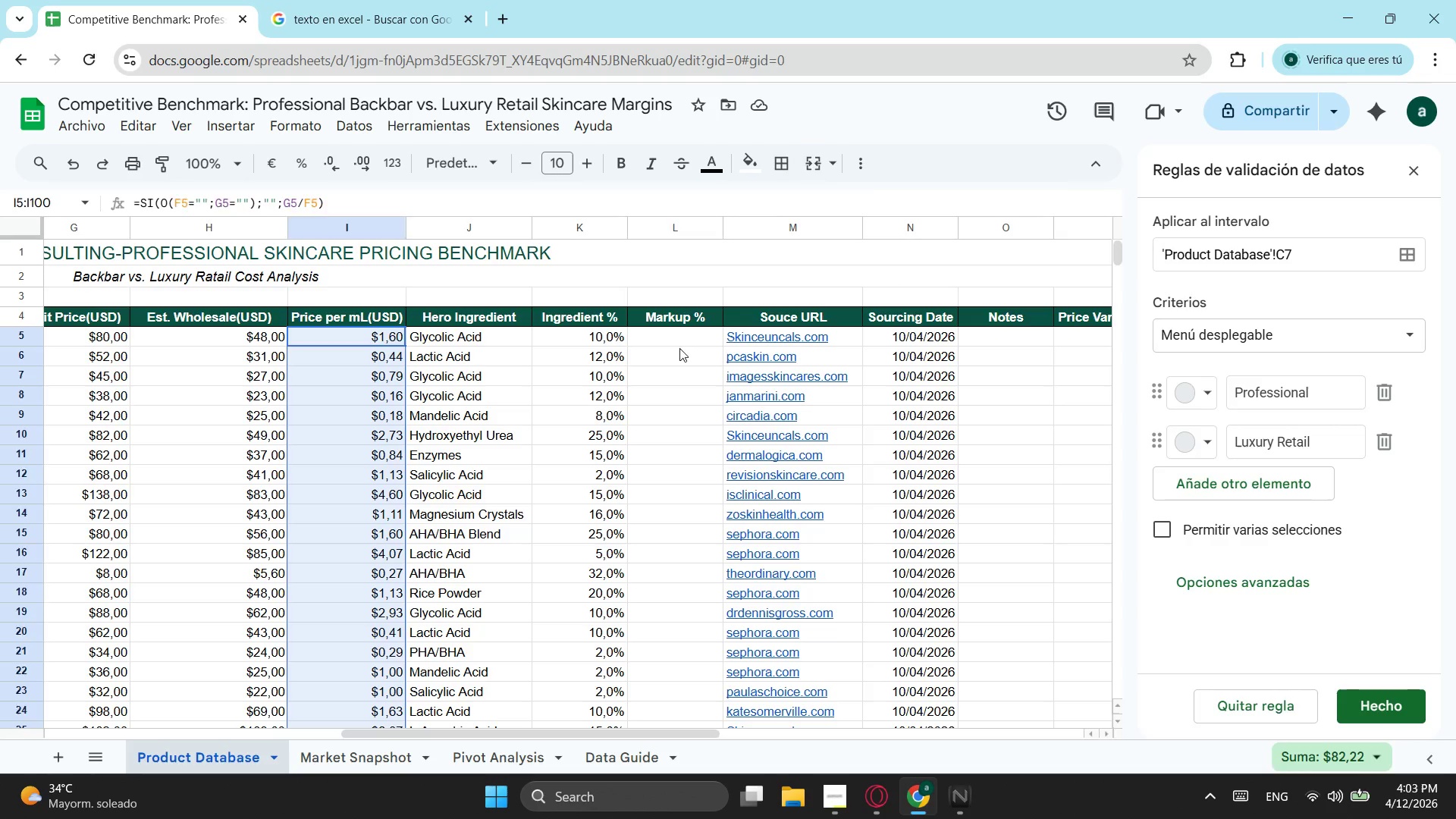 
left_click([679, 348])
 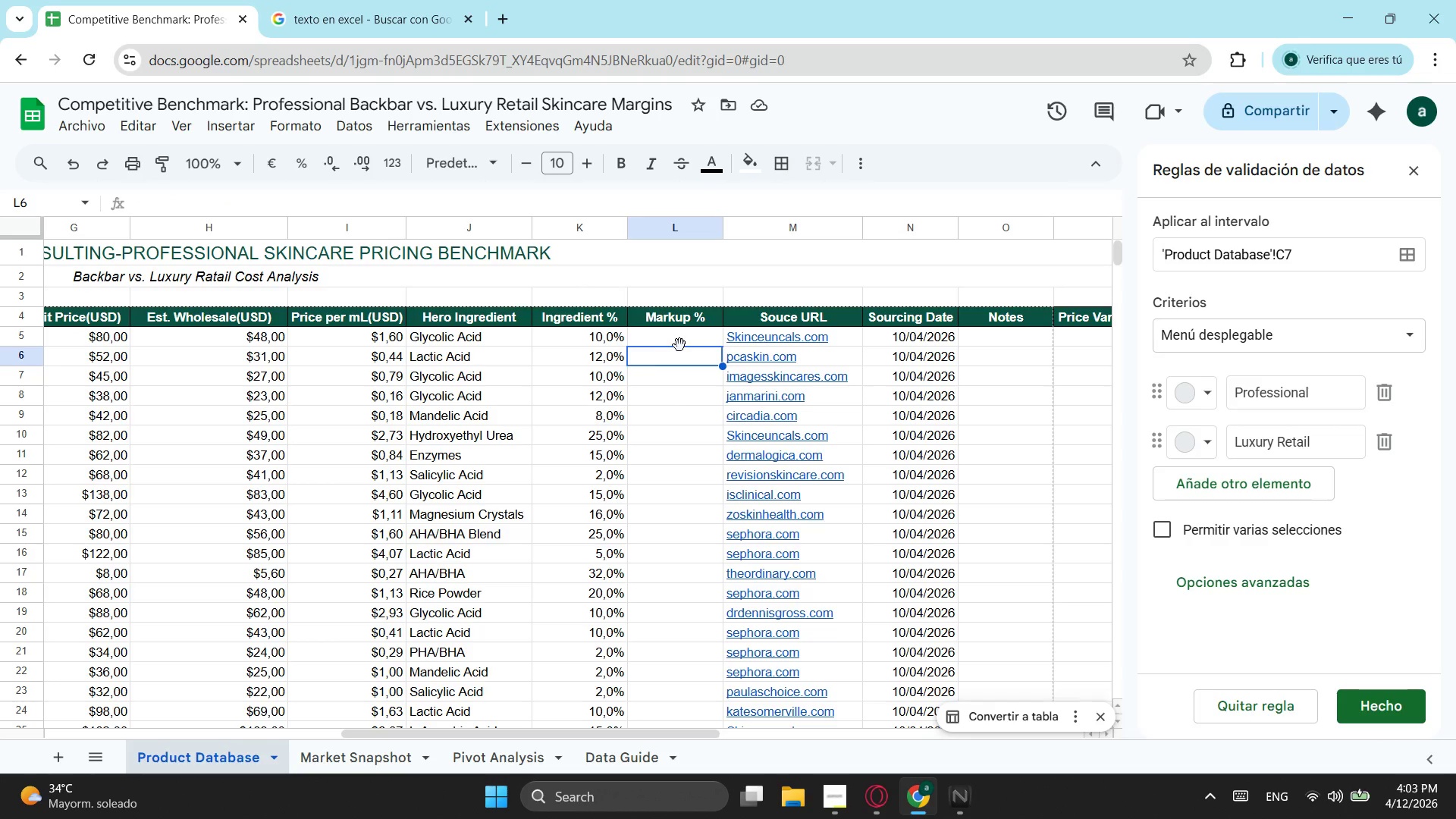 
left_click([679, 345])
 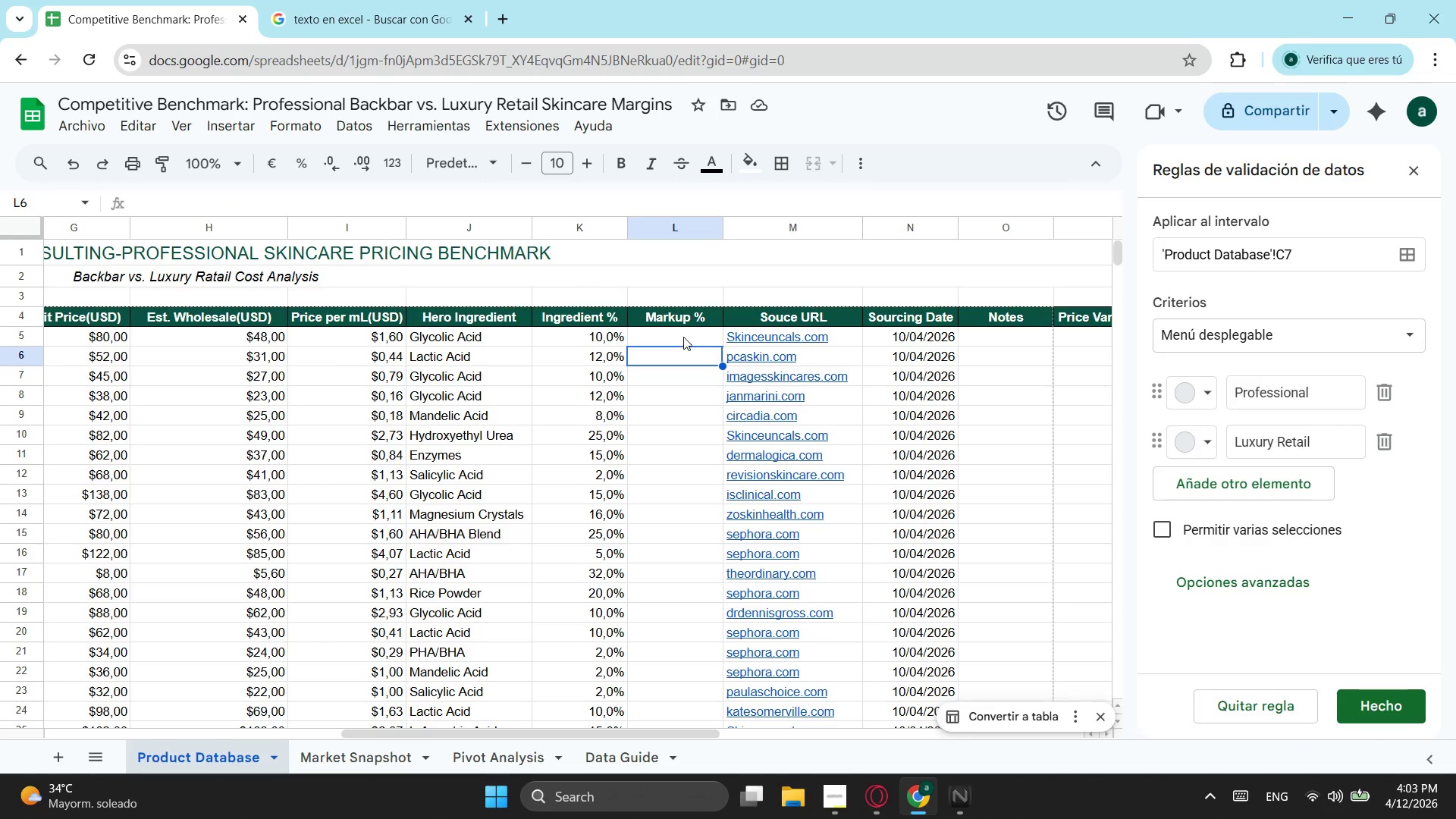 
left_click([683, 337])
 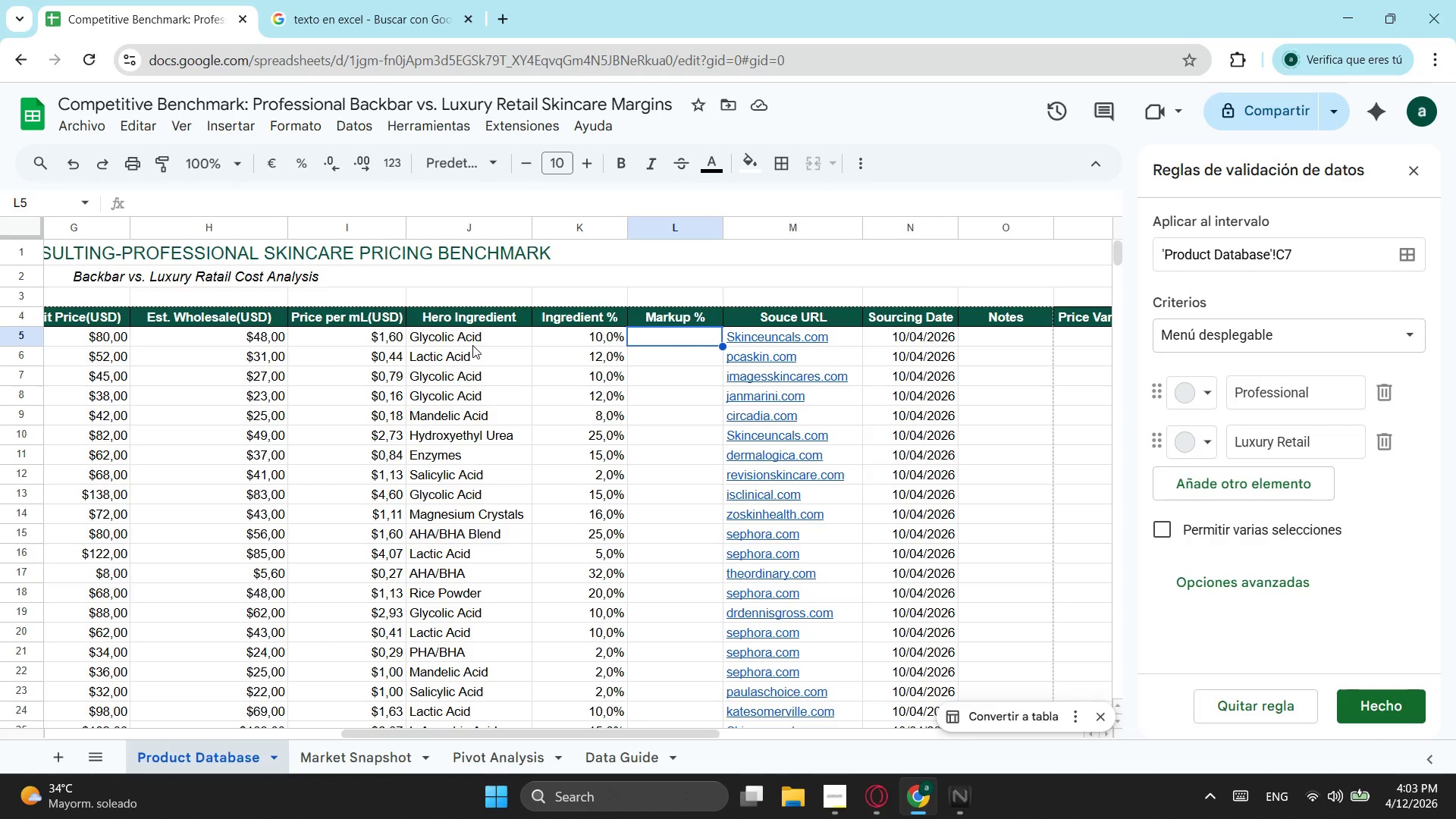 
wait(7.8)
 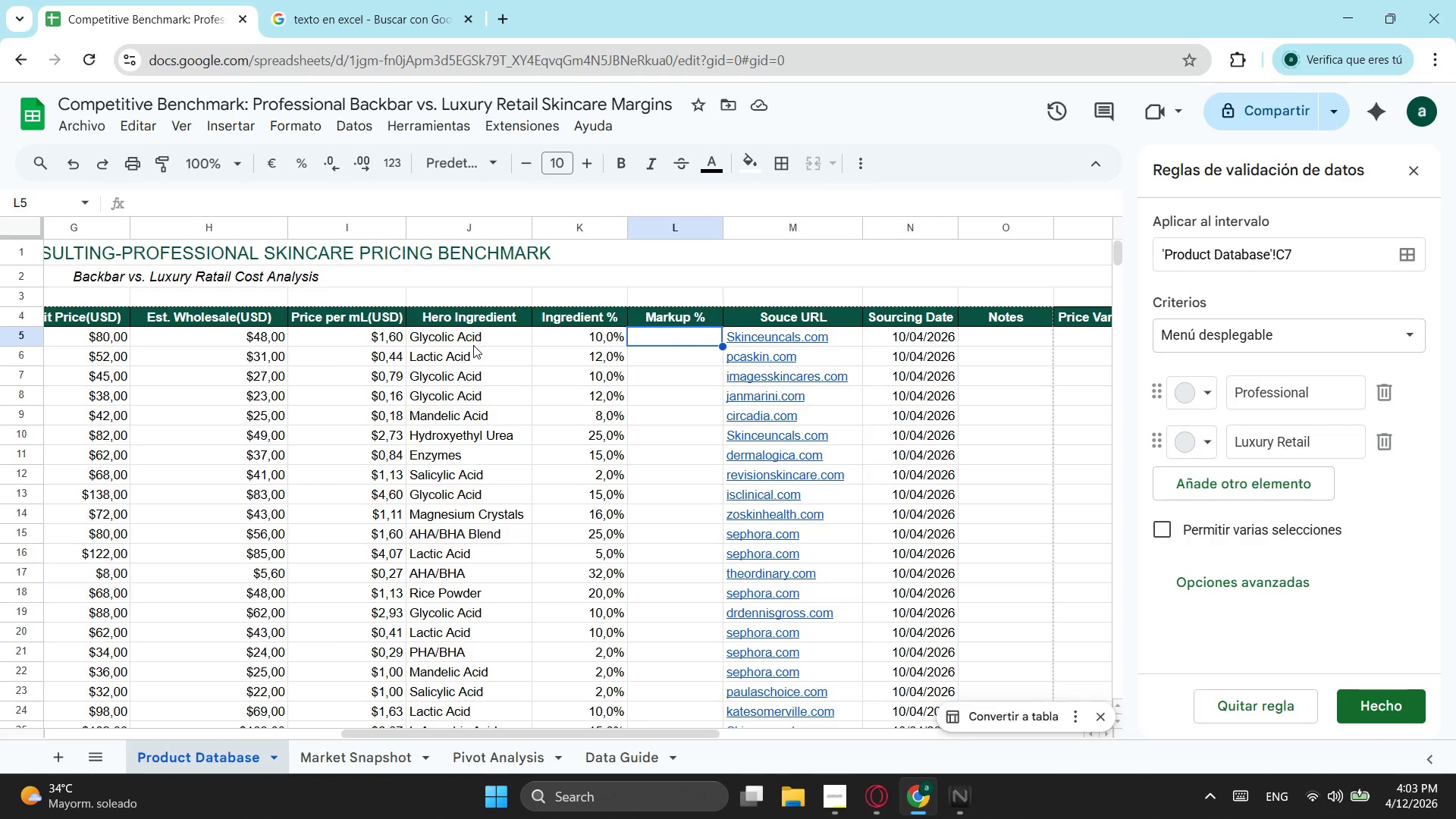 
type(s)
key(Backspace)
type(=si)
key(Tab)
 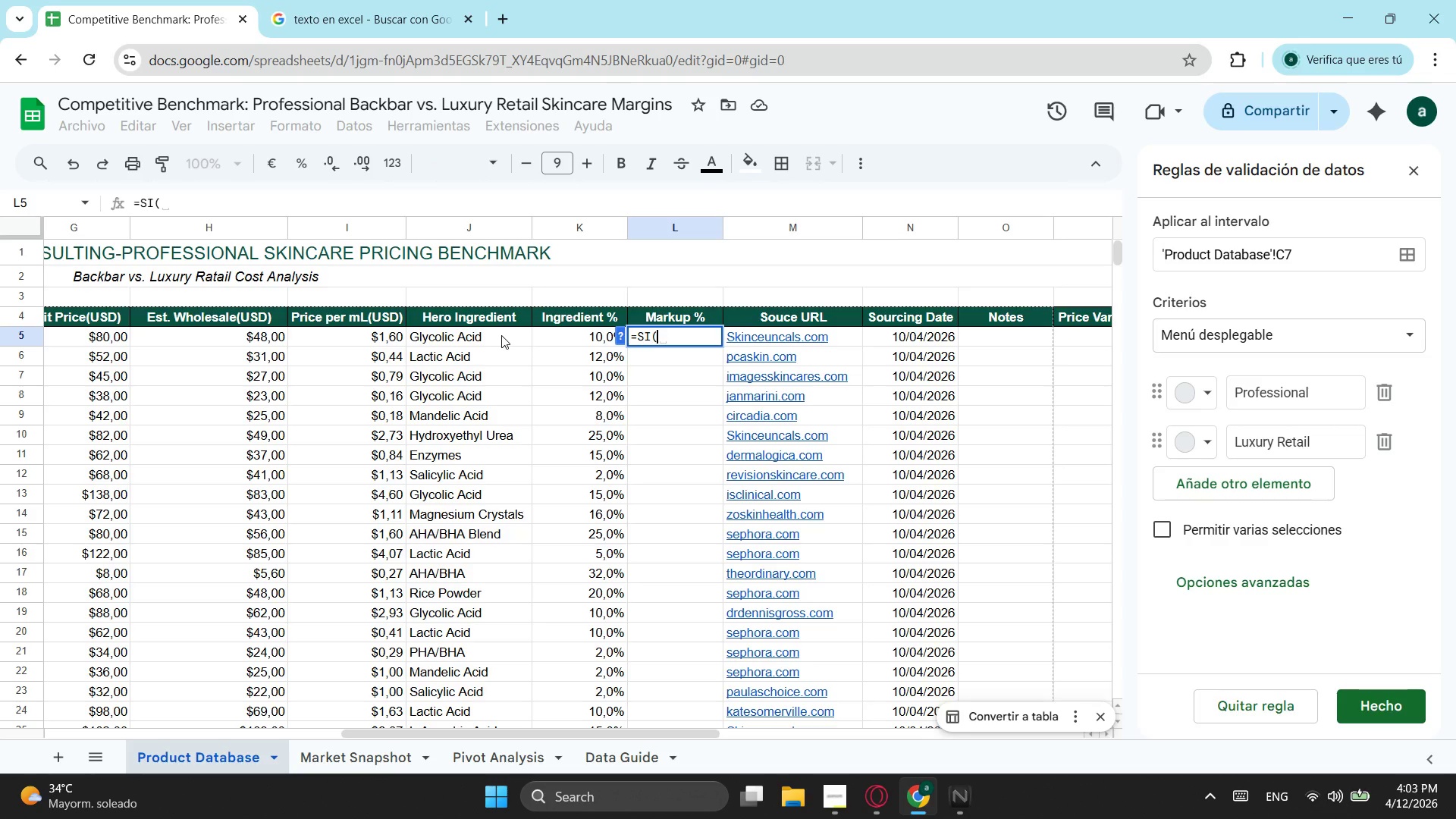 
type(g5+)
key(Backspace)
type(="";(o)
key(Tab)
type(g5="";)
 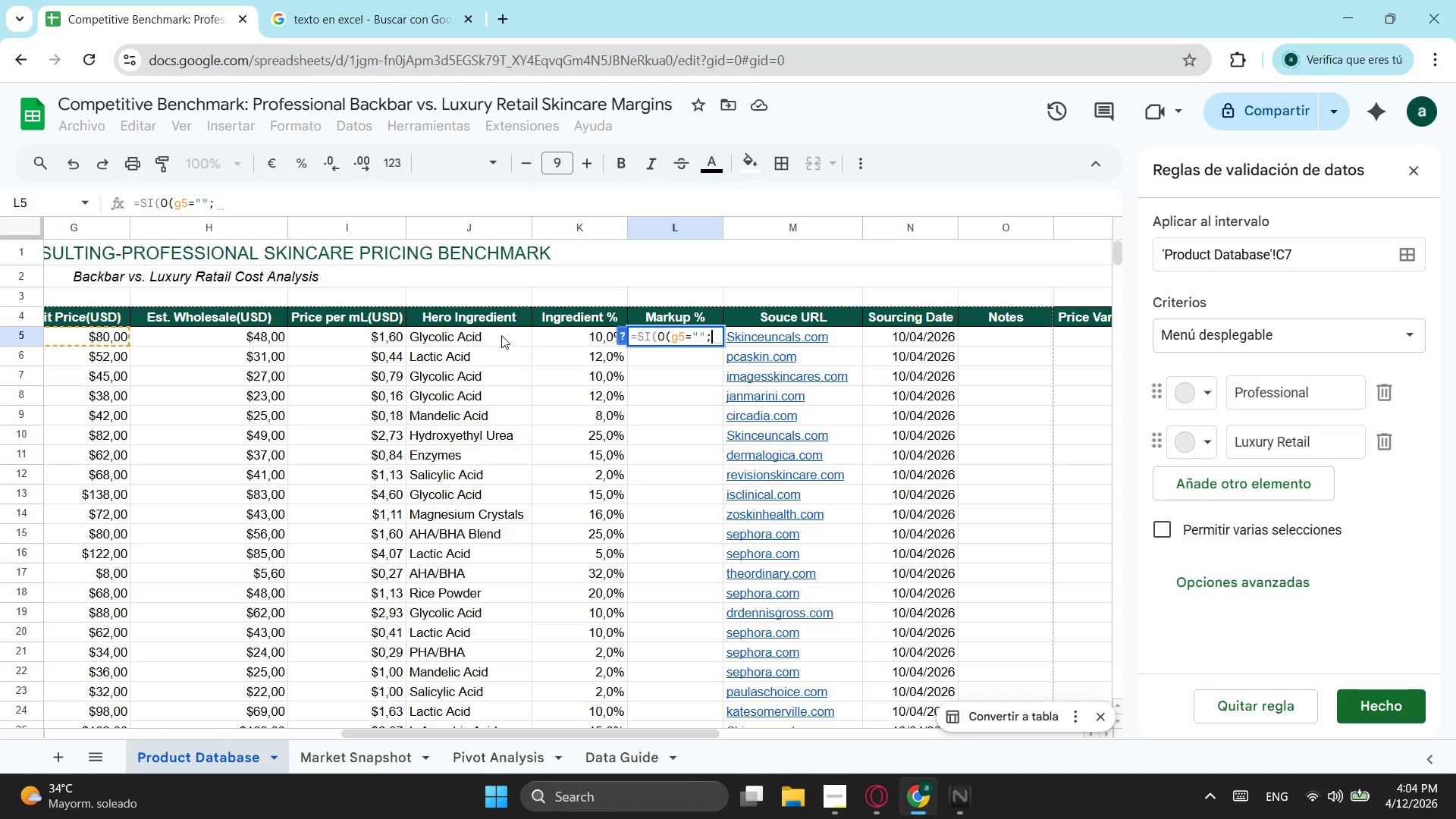 
type(h5)
 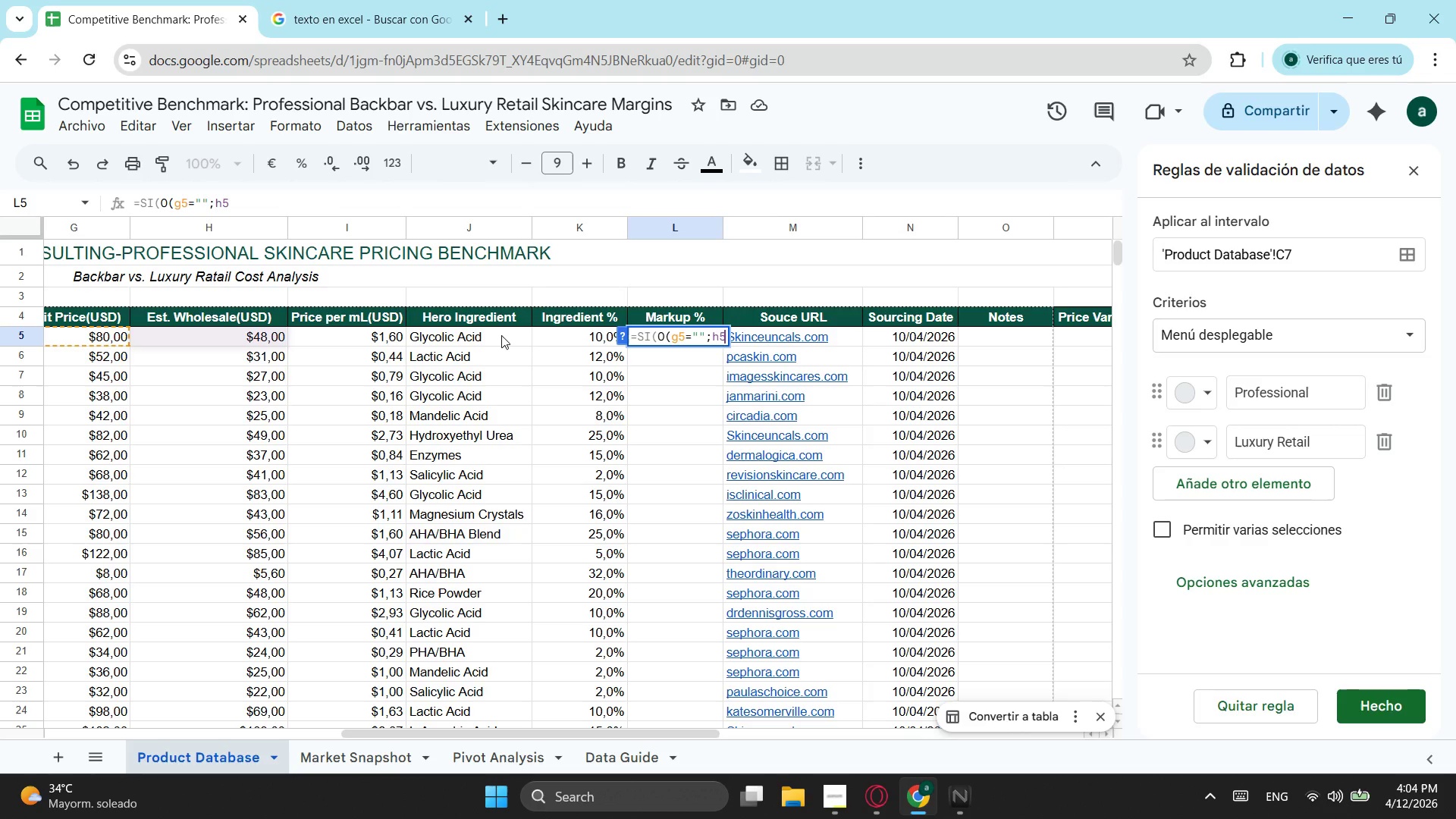 
wait(5.78)
 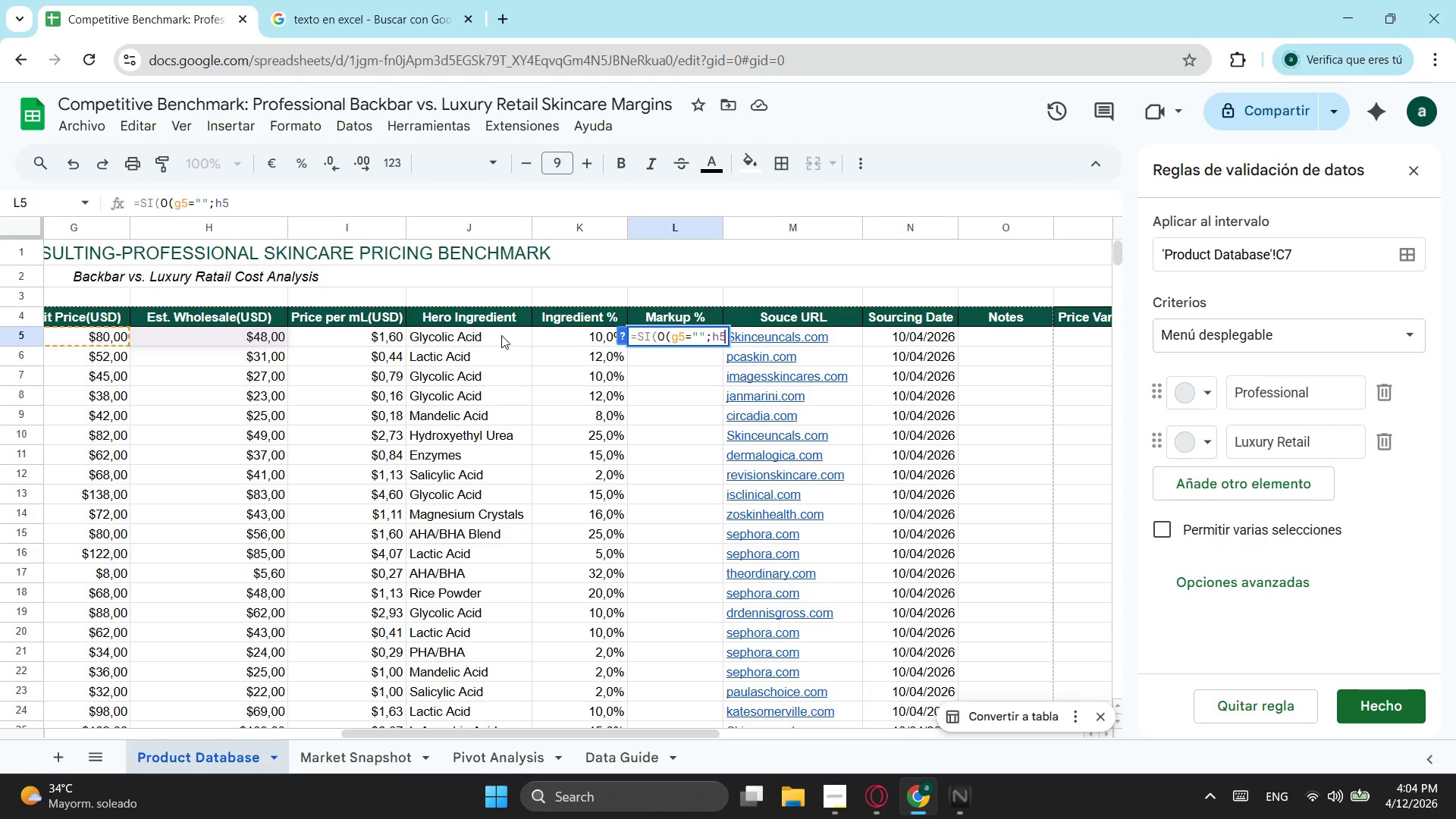 
key(Equal)
 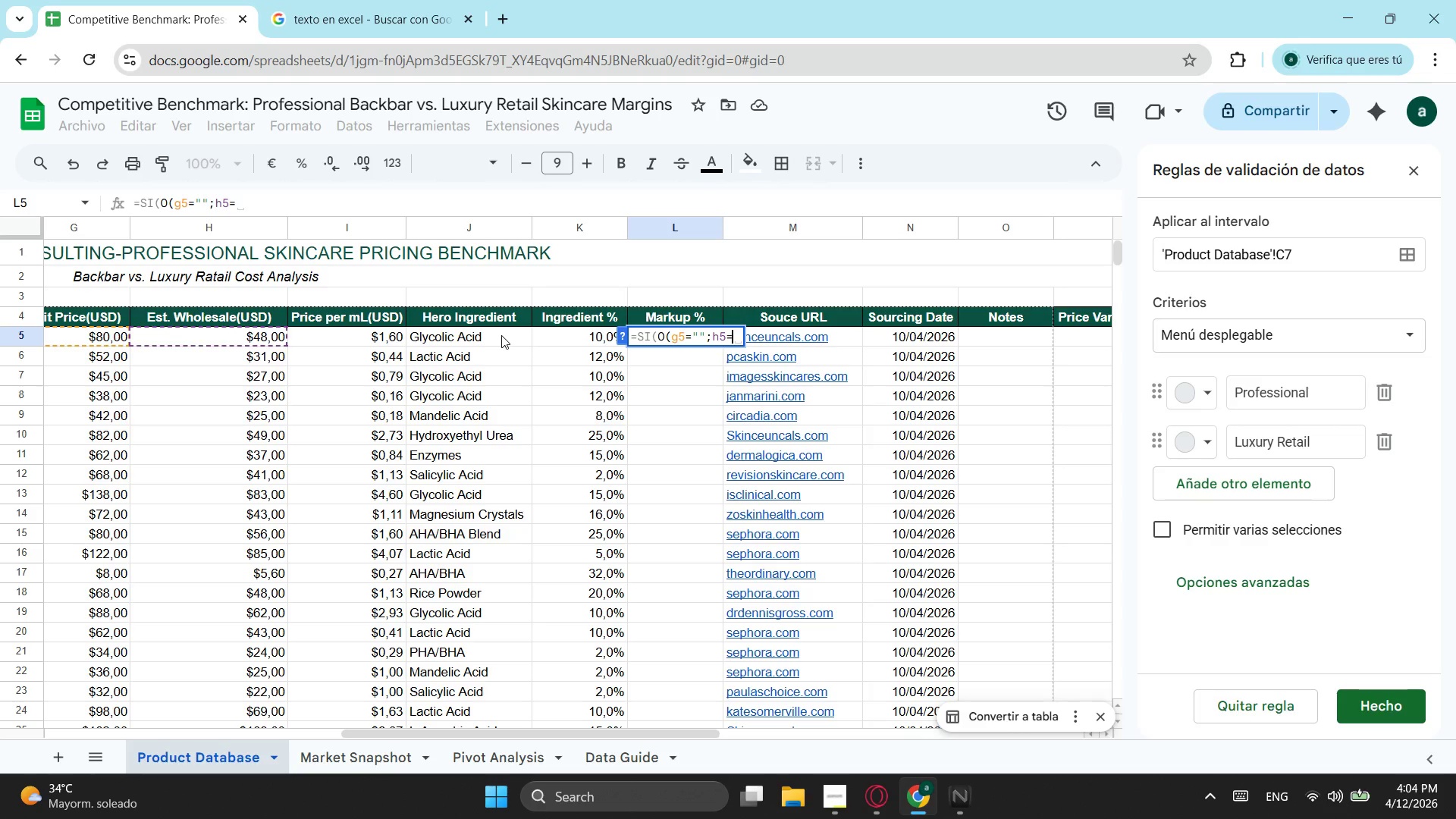 
key(0)
 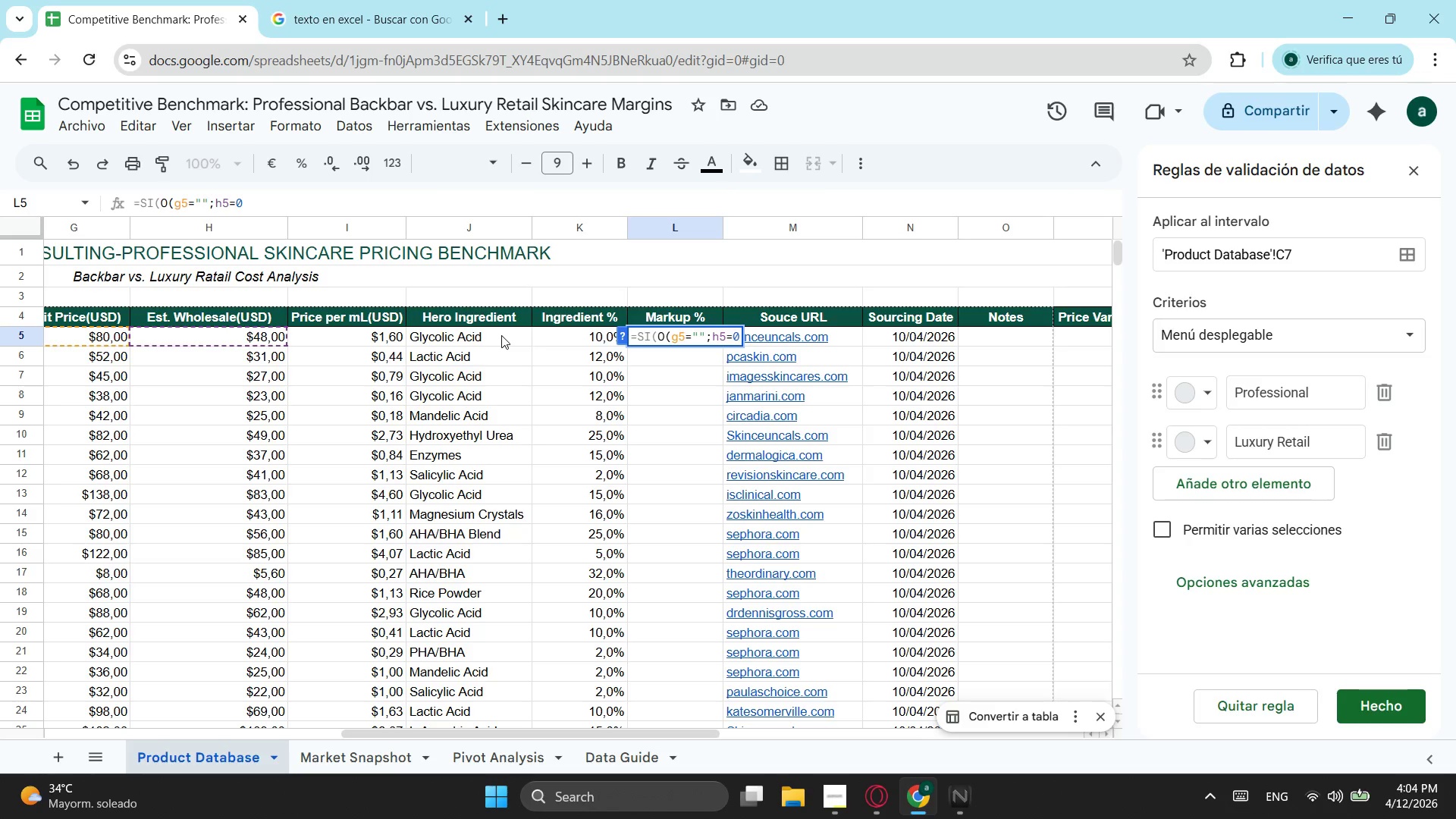 
key(Shift+Semicolon)
 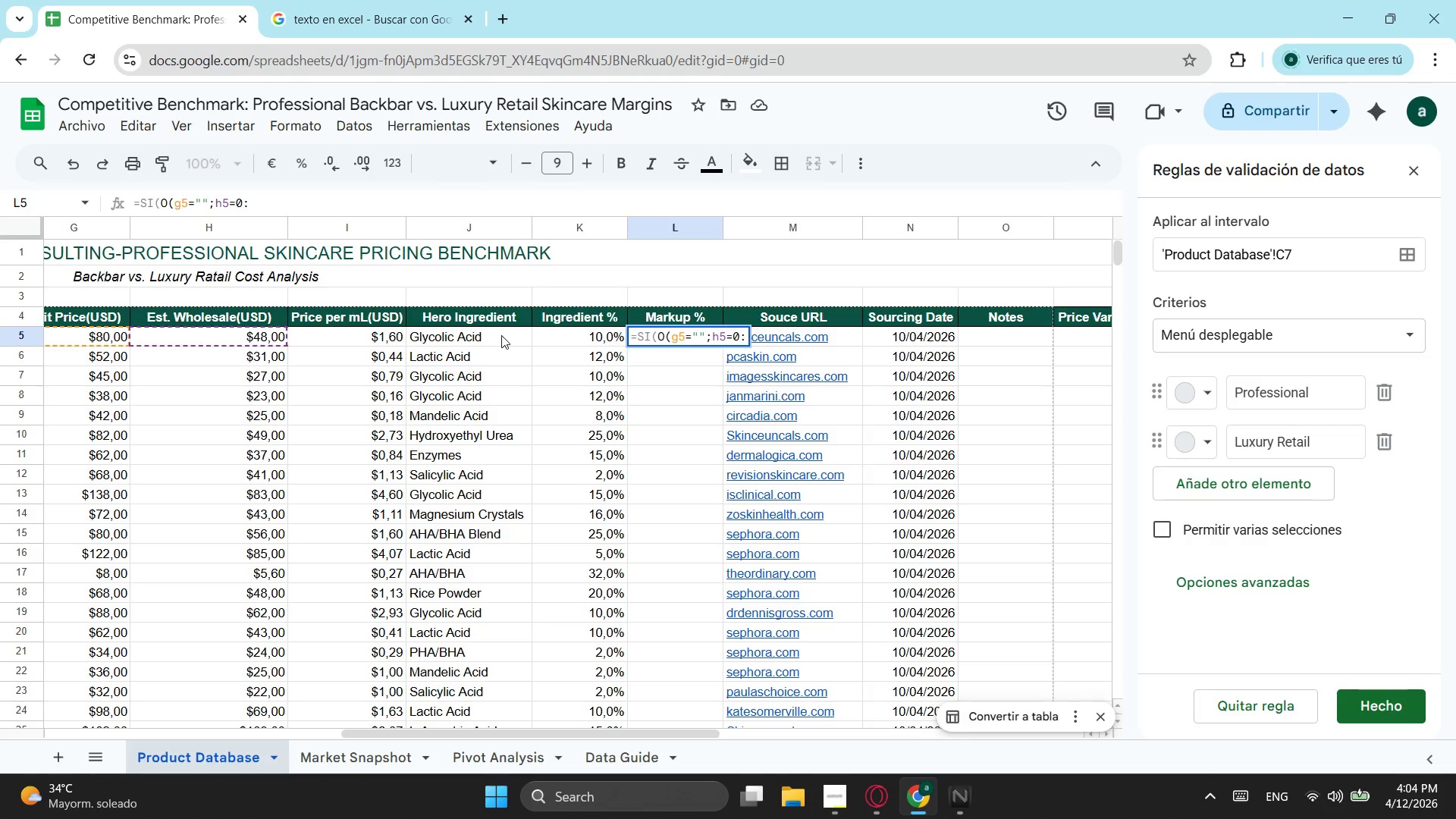 
key(Backspace)
 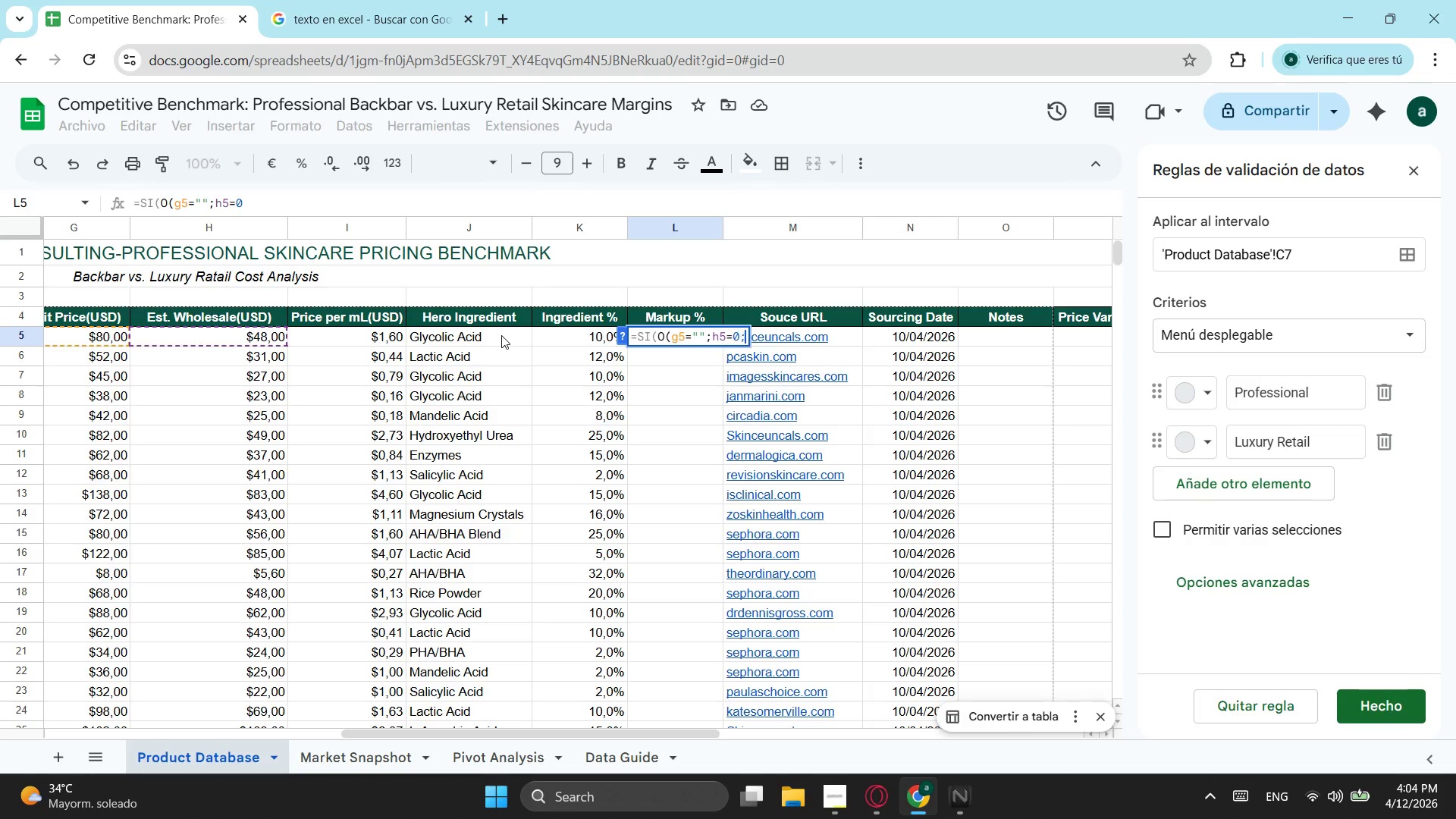 
key(Semicolon)
 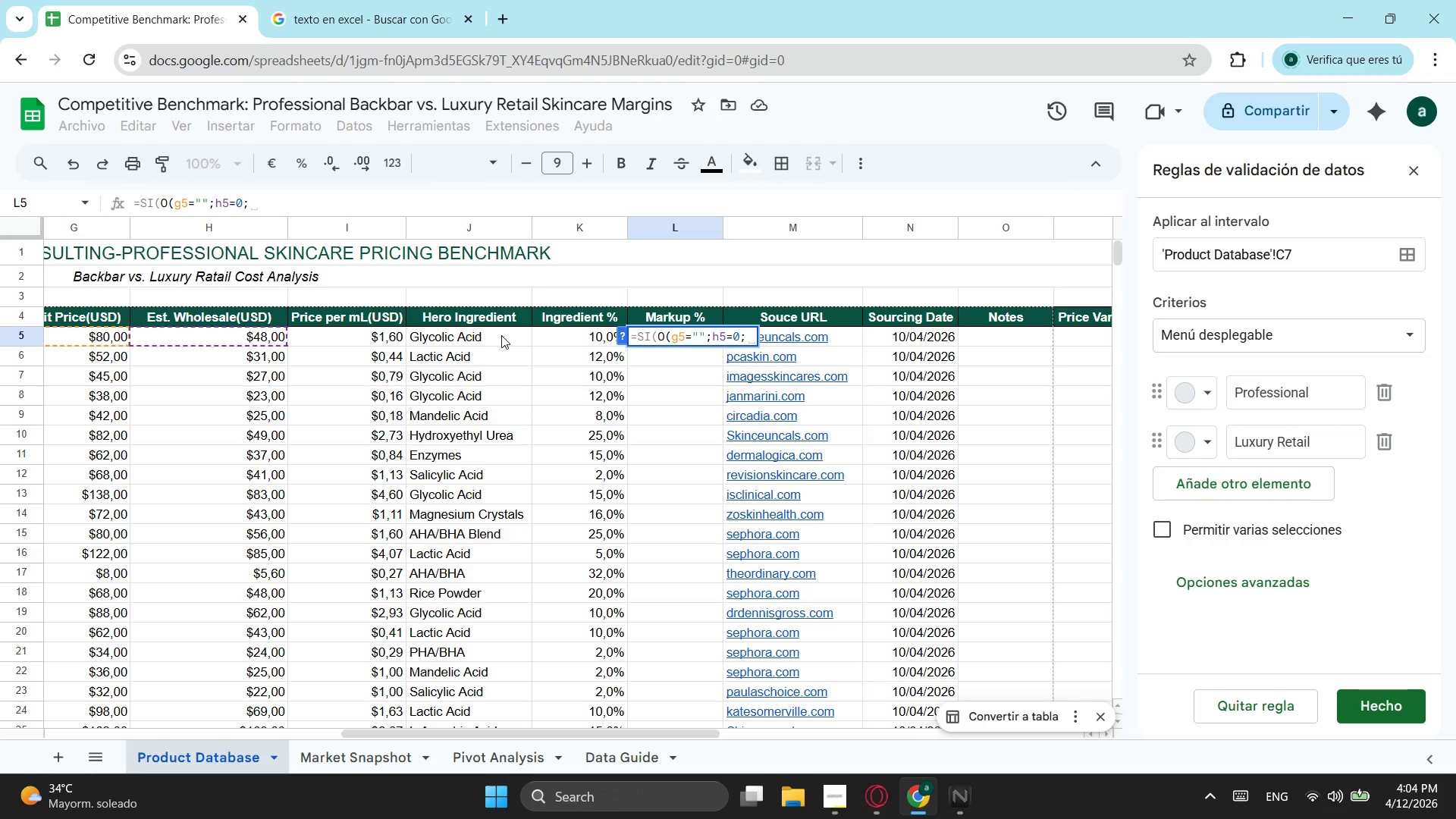 
type(h5="")
 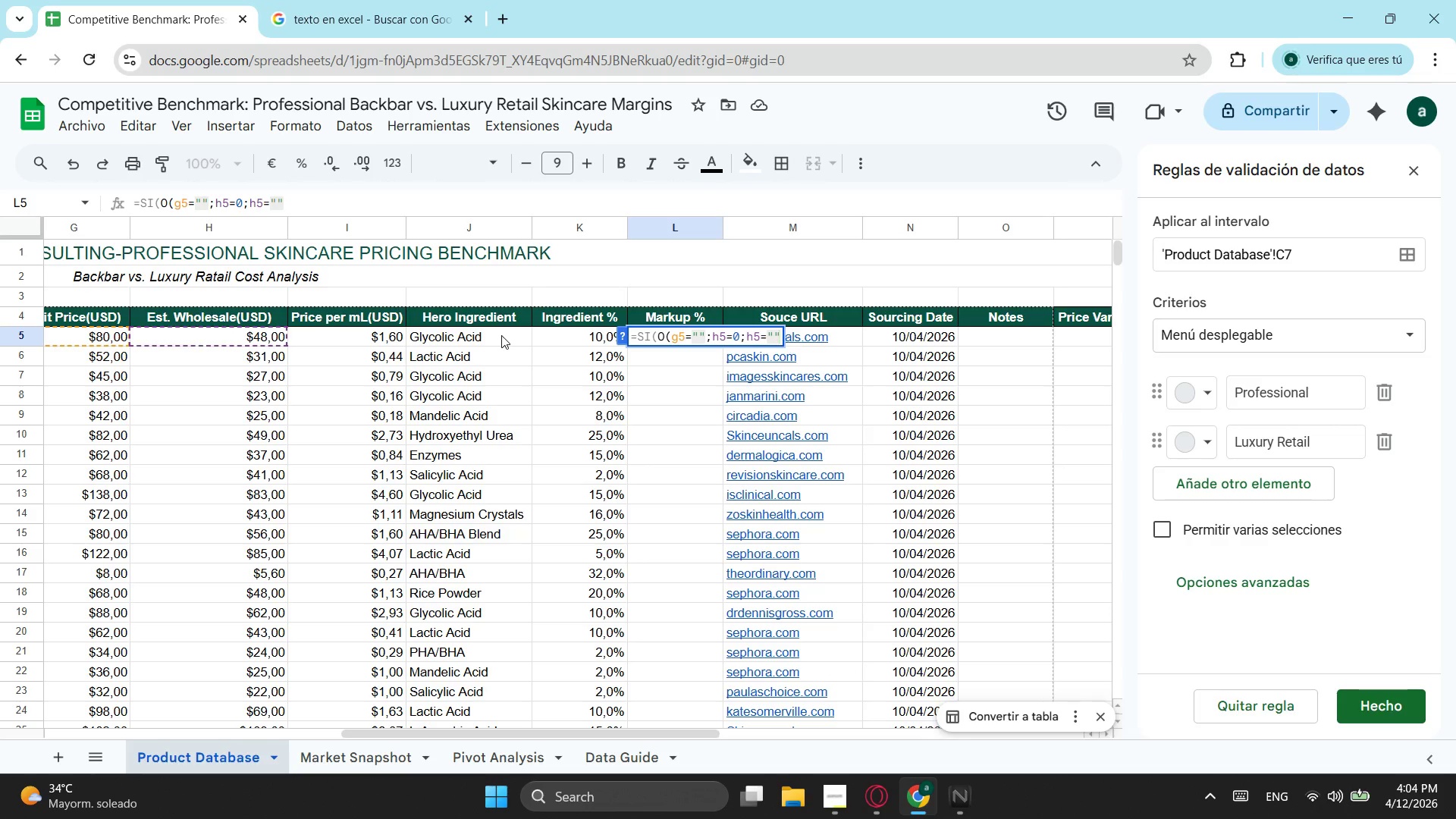 
wait(5.14)
 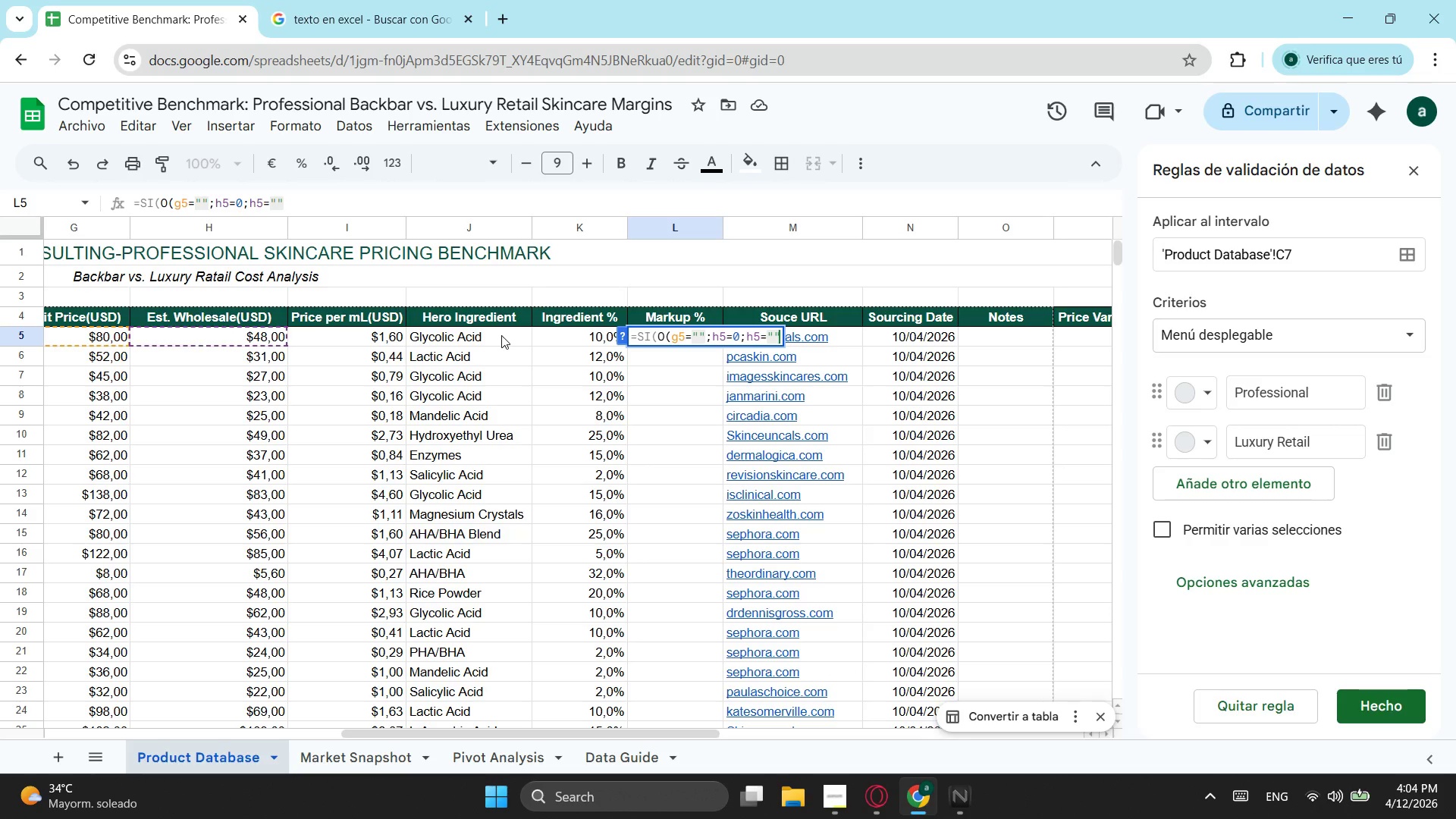 
key(Shift+ShiftLeft)
 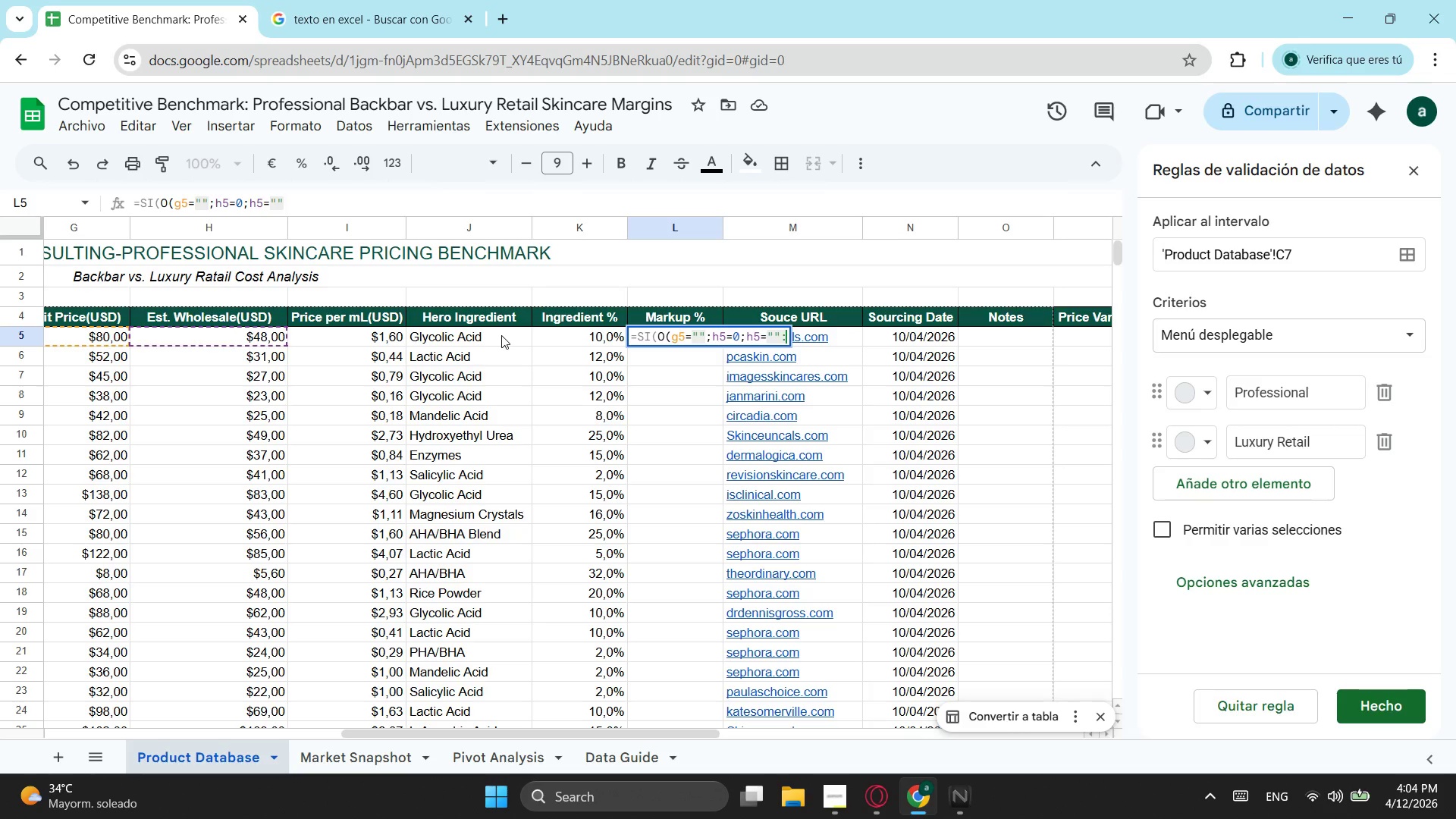 
key(Shift+Semicolon)
 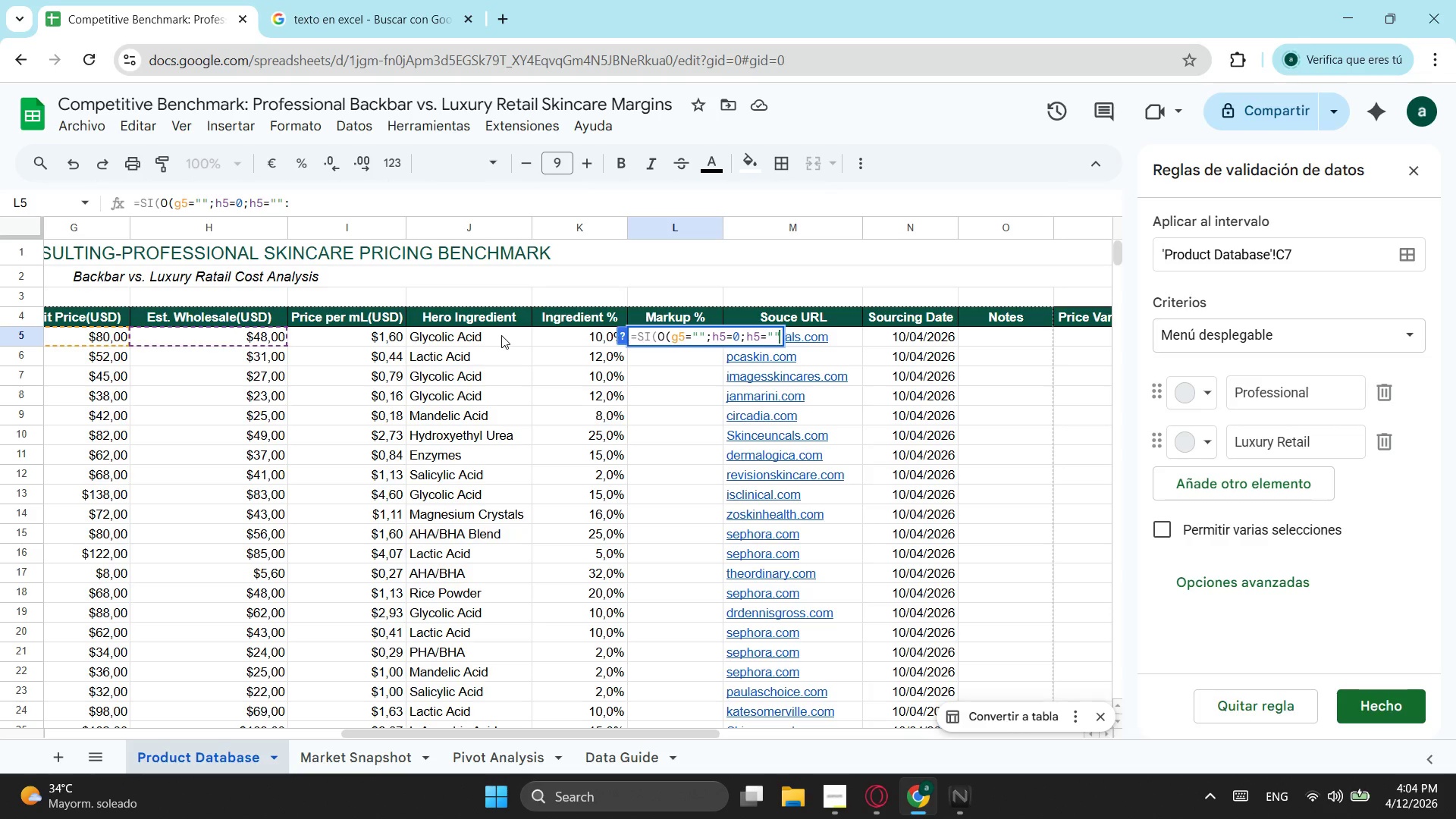 
key(Backspace)
 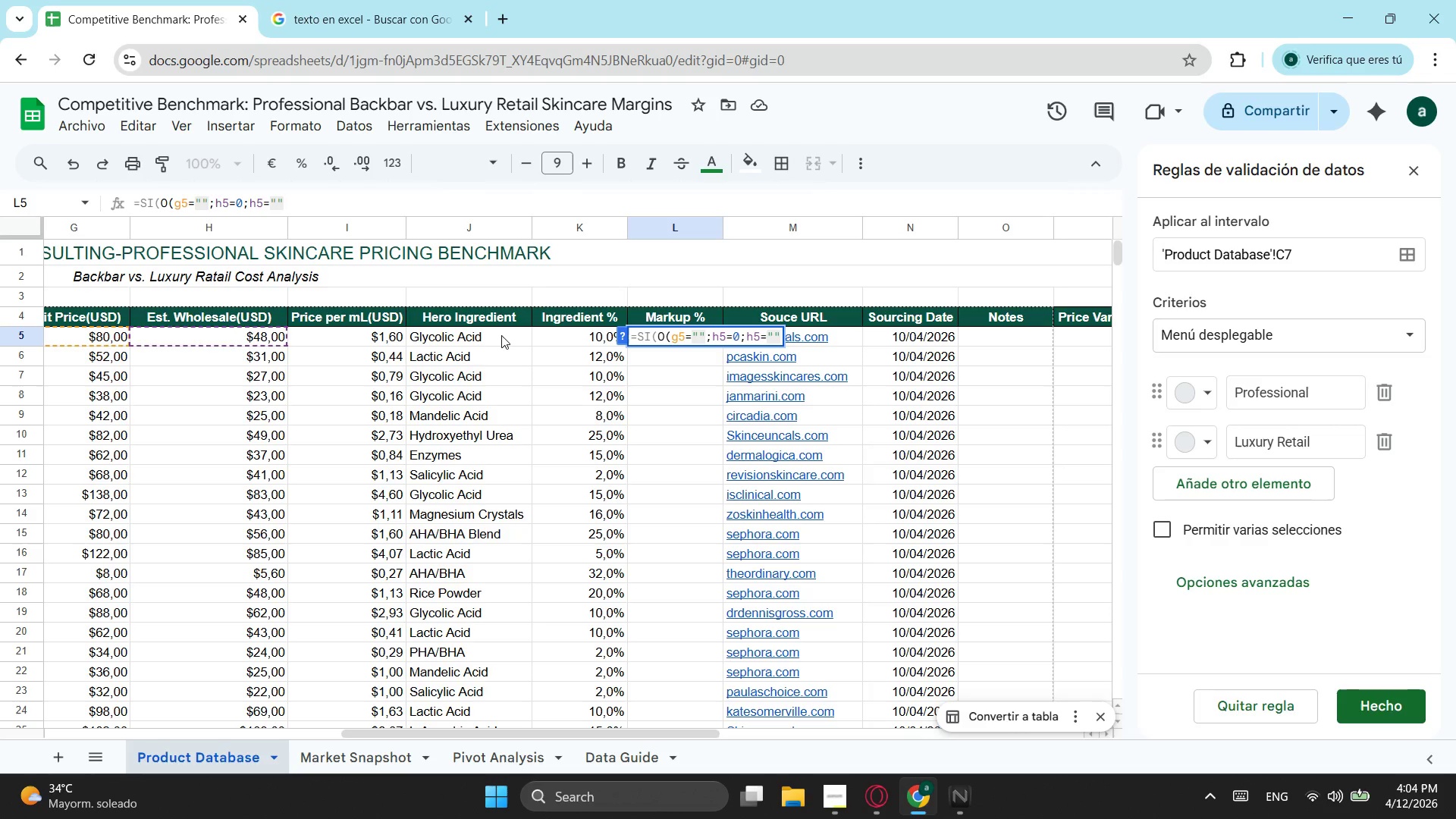 
key(Shift+0)
 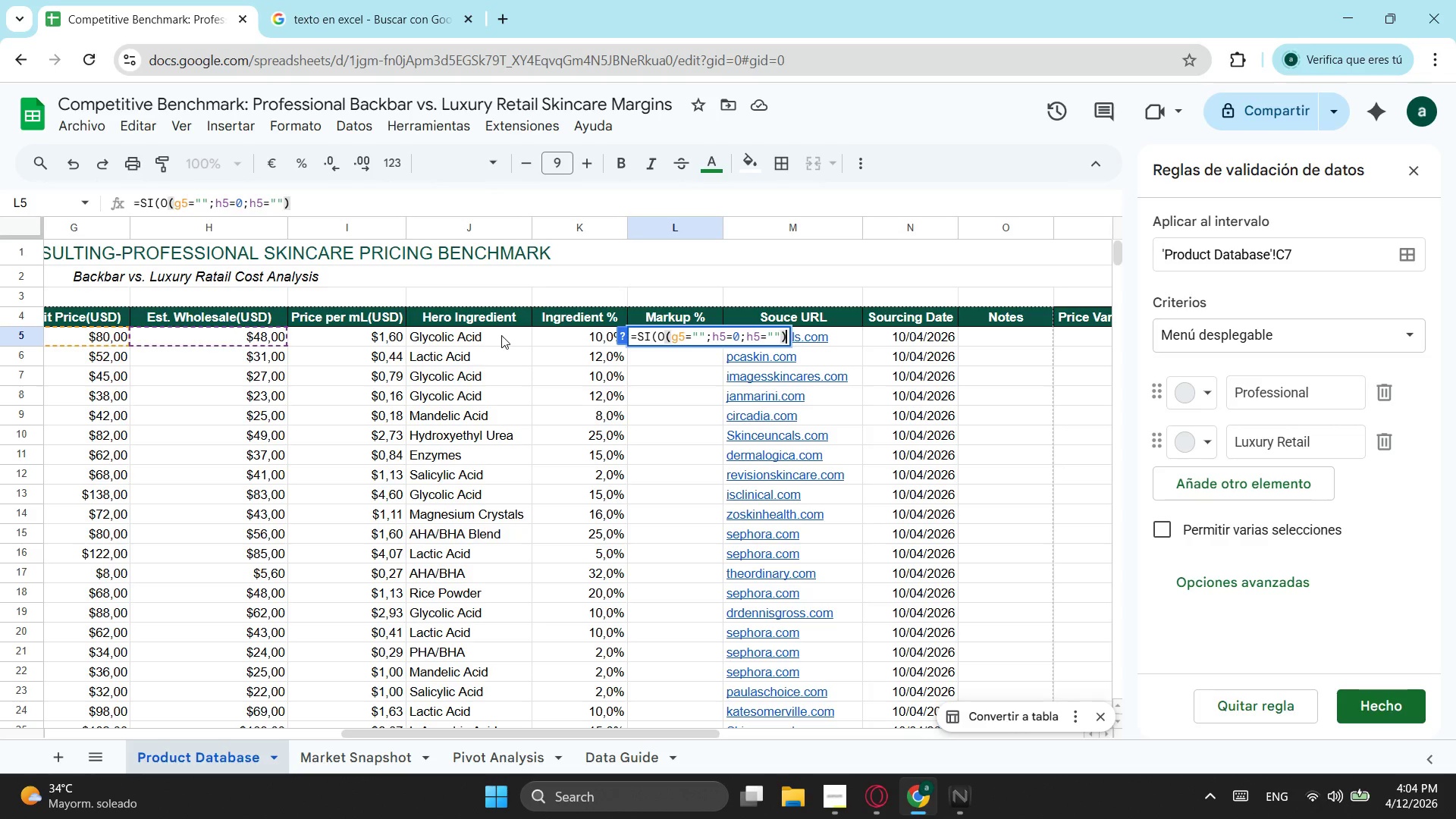 
key(Semicolon)
 